 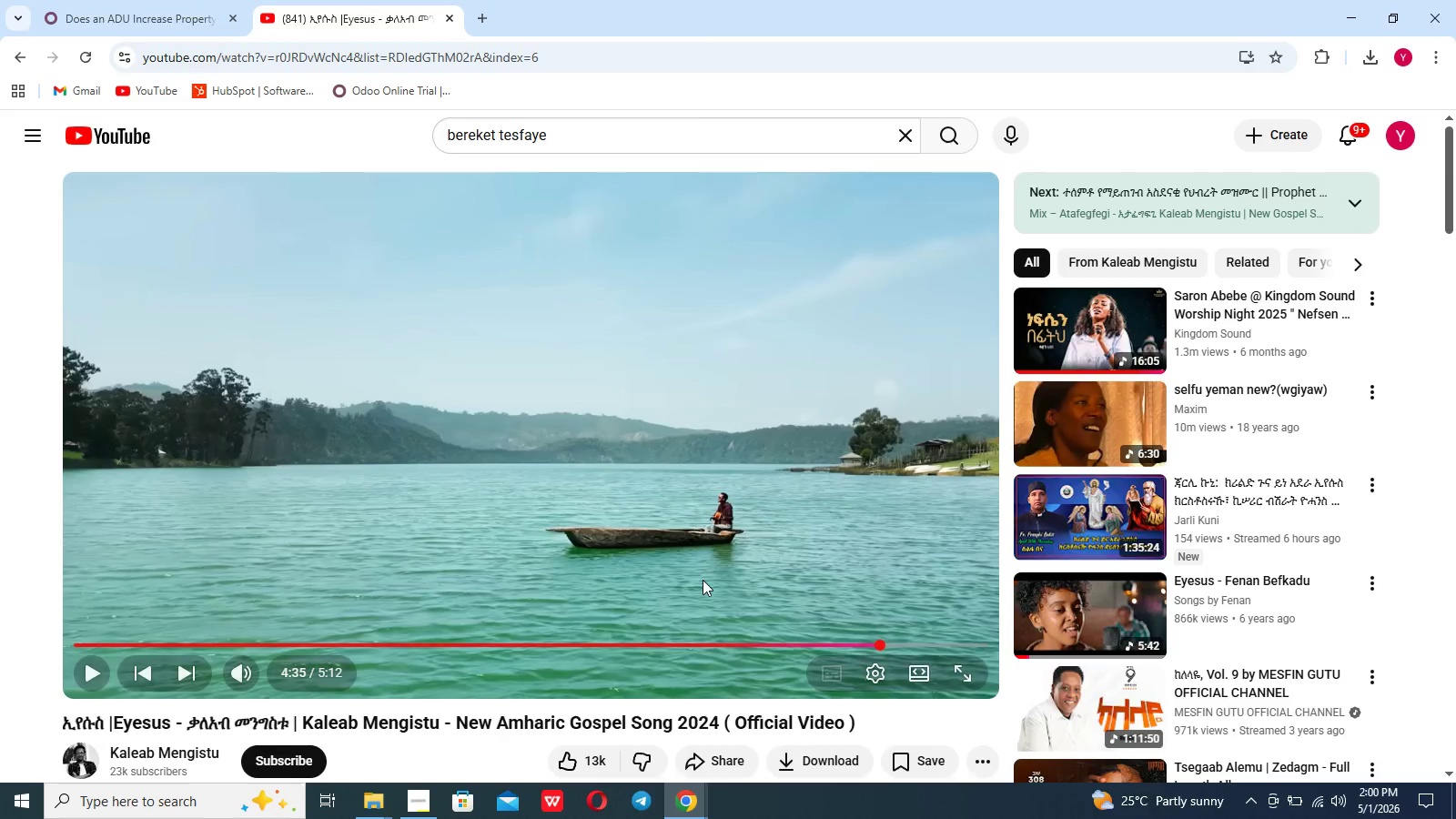 
left_click([278, 672])
 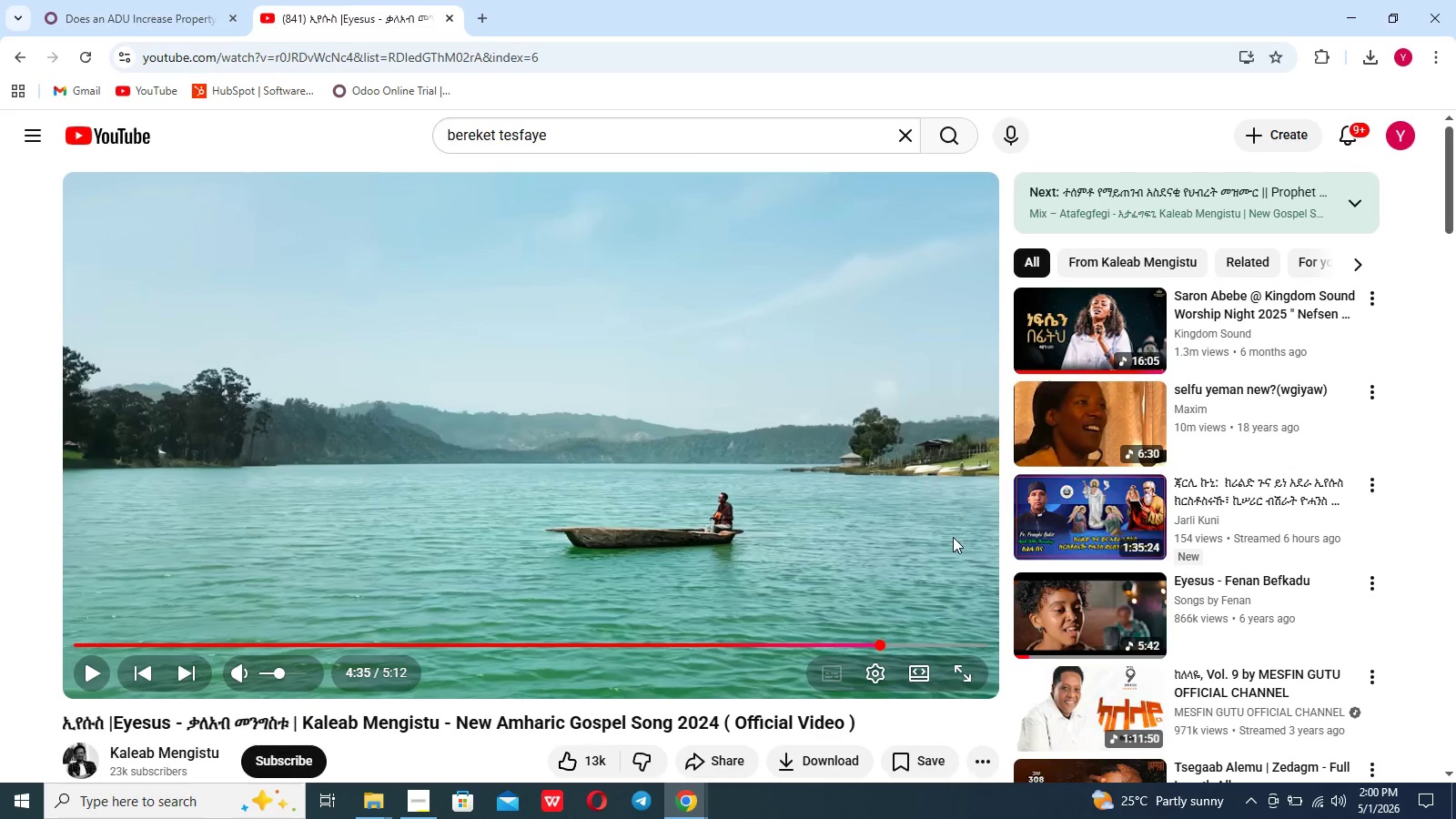 
scroll: coordinate [1017, 527], scroll_direction: down, amount: 14.0
 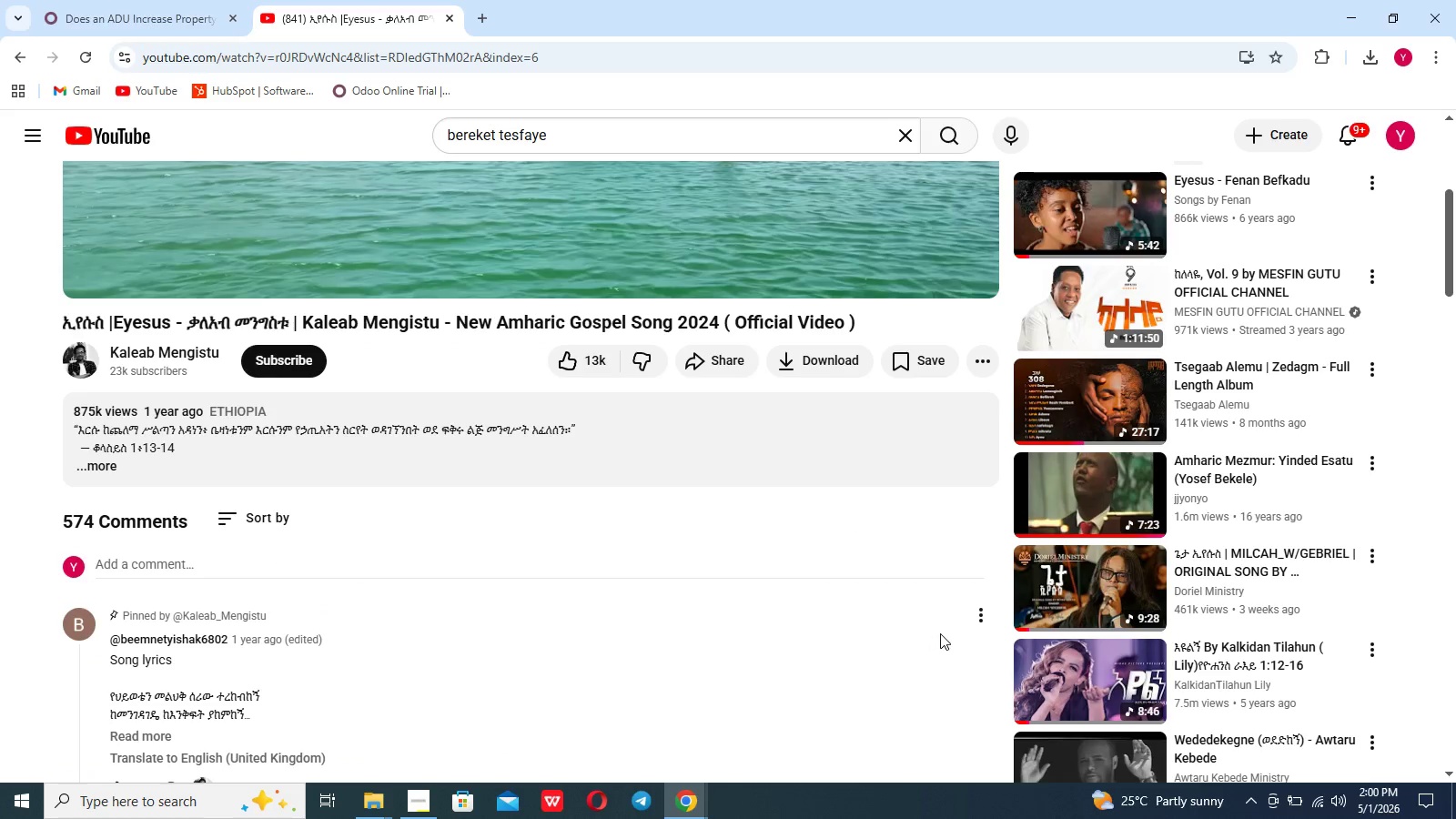 
left_click([1041, 607])
 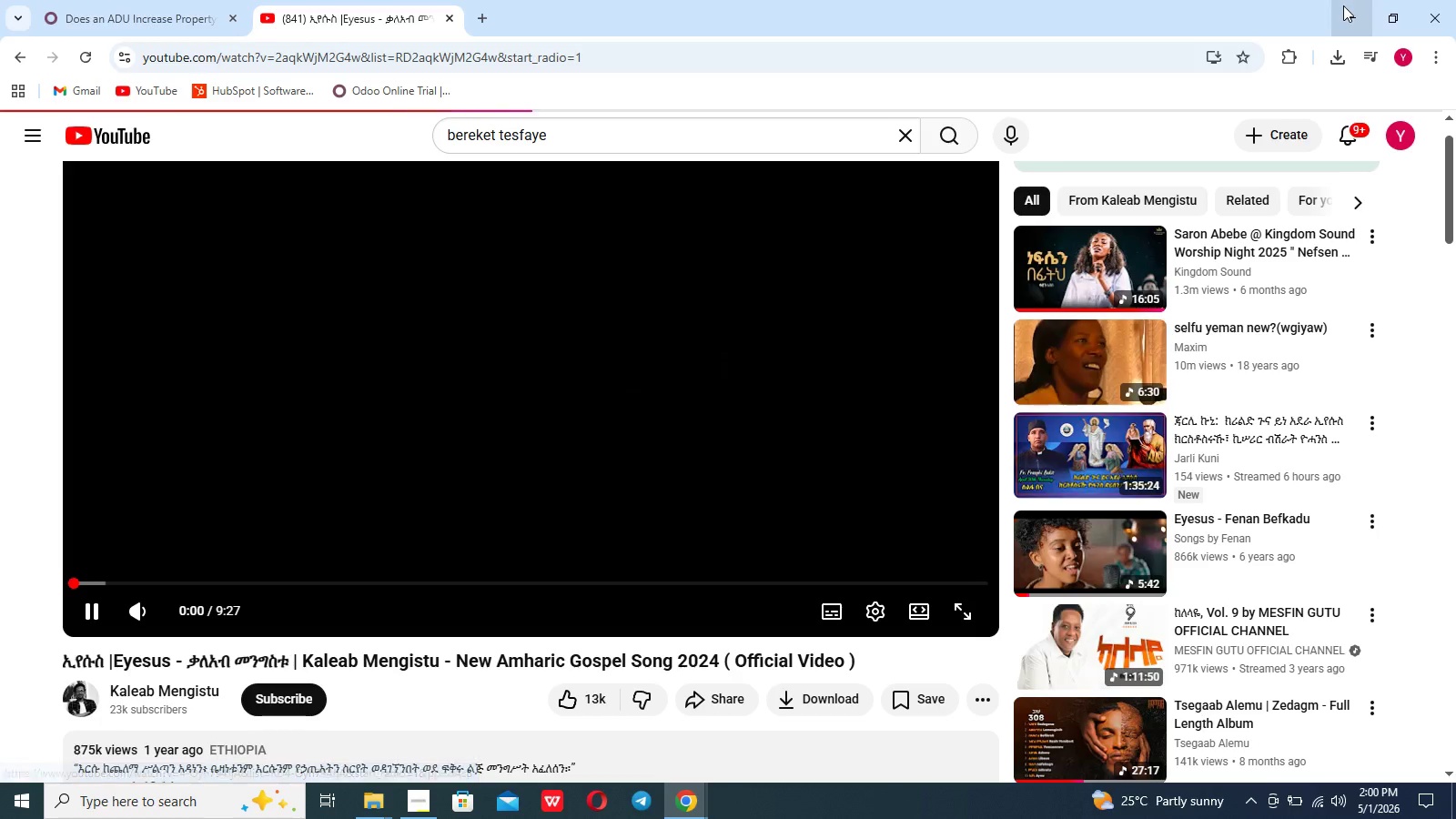 
left_click([1343, 5])
 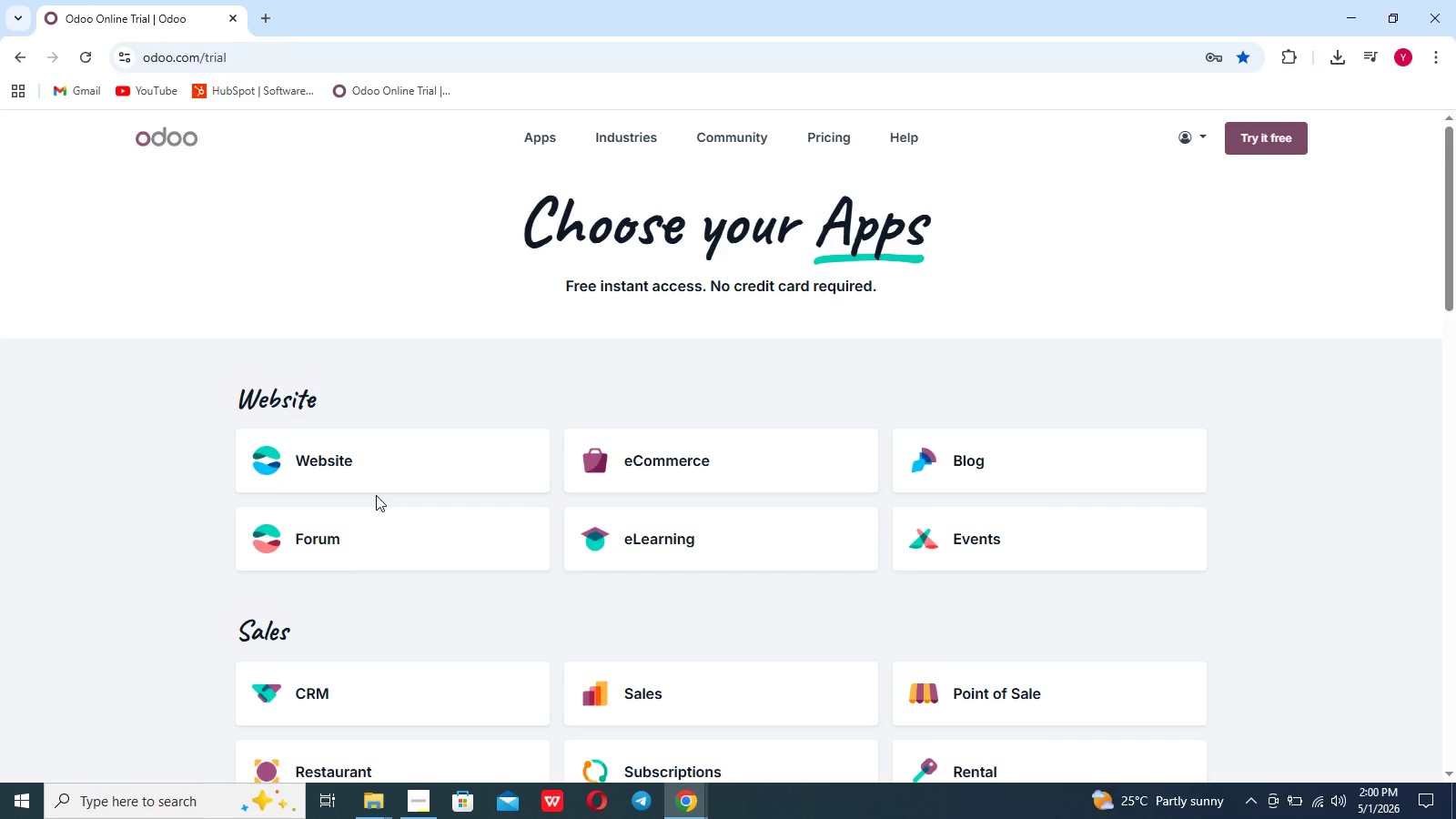 
left_click([403, 458])
 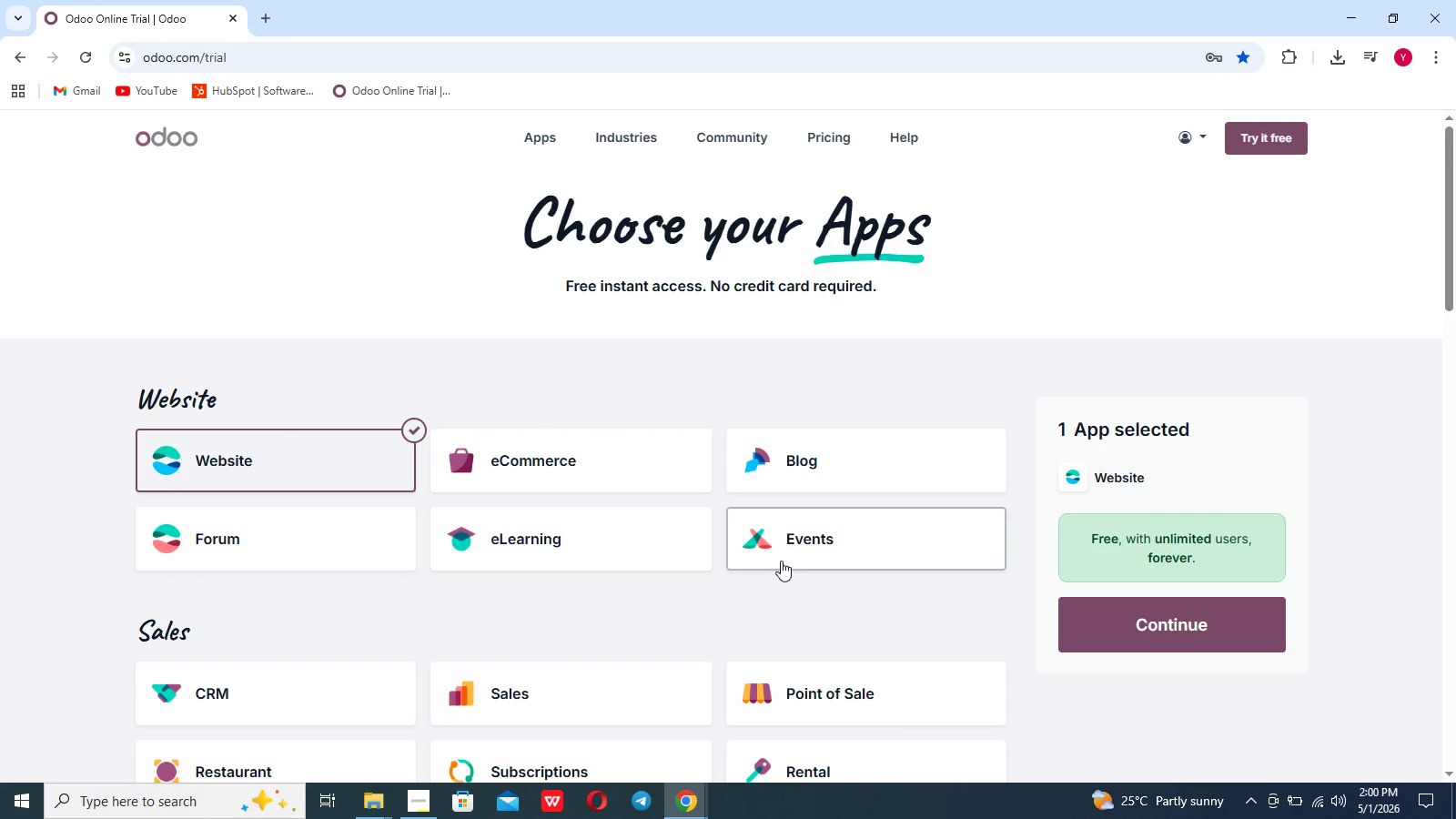 
left_click([767, 483])
 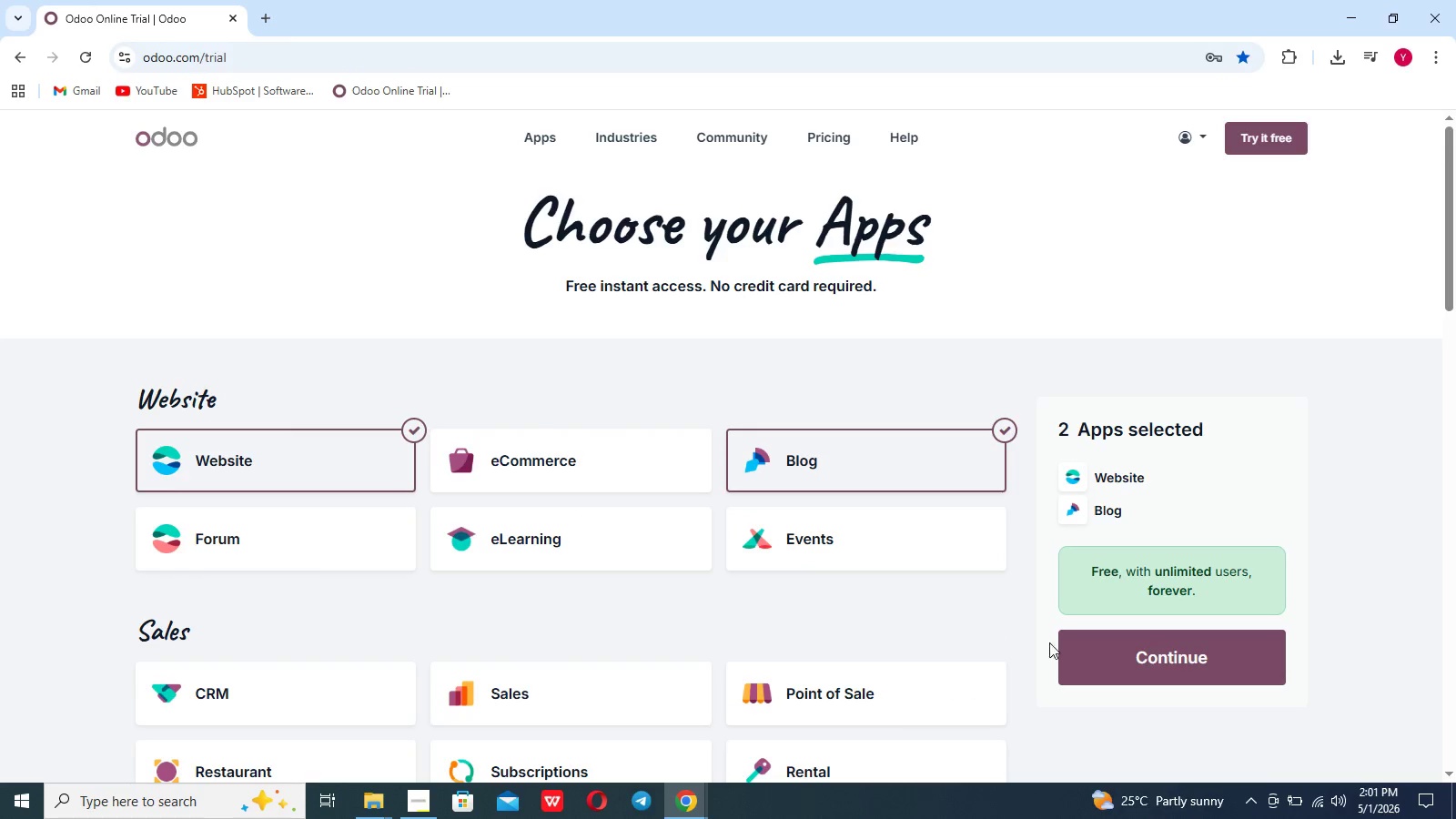 
left_click([1080, 658])
 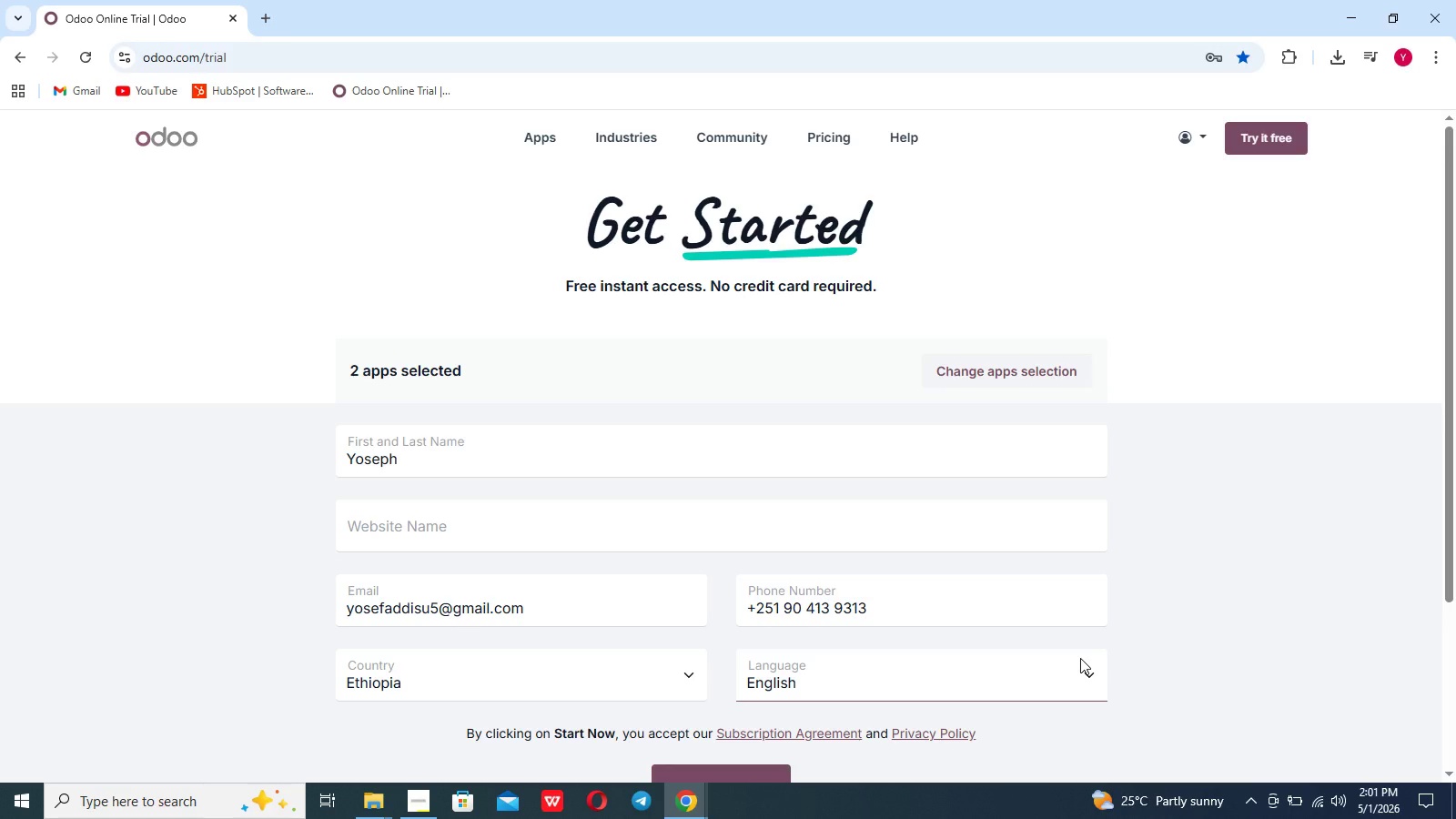 
wait(10.12)
 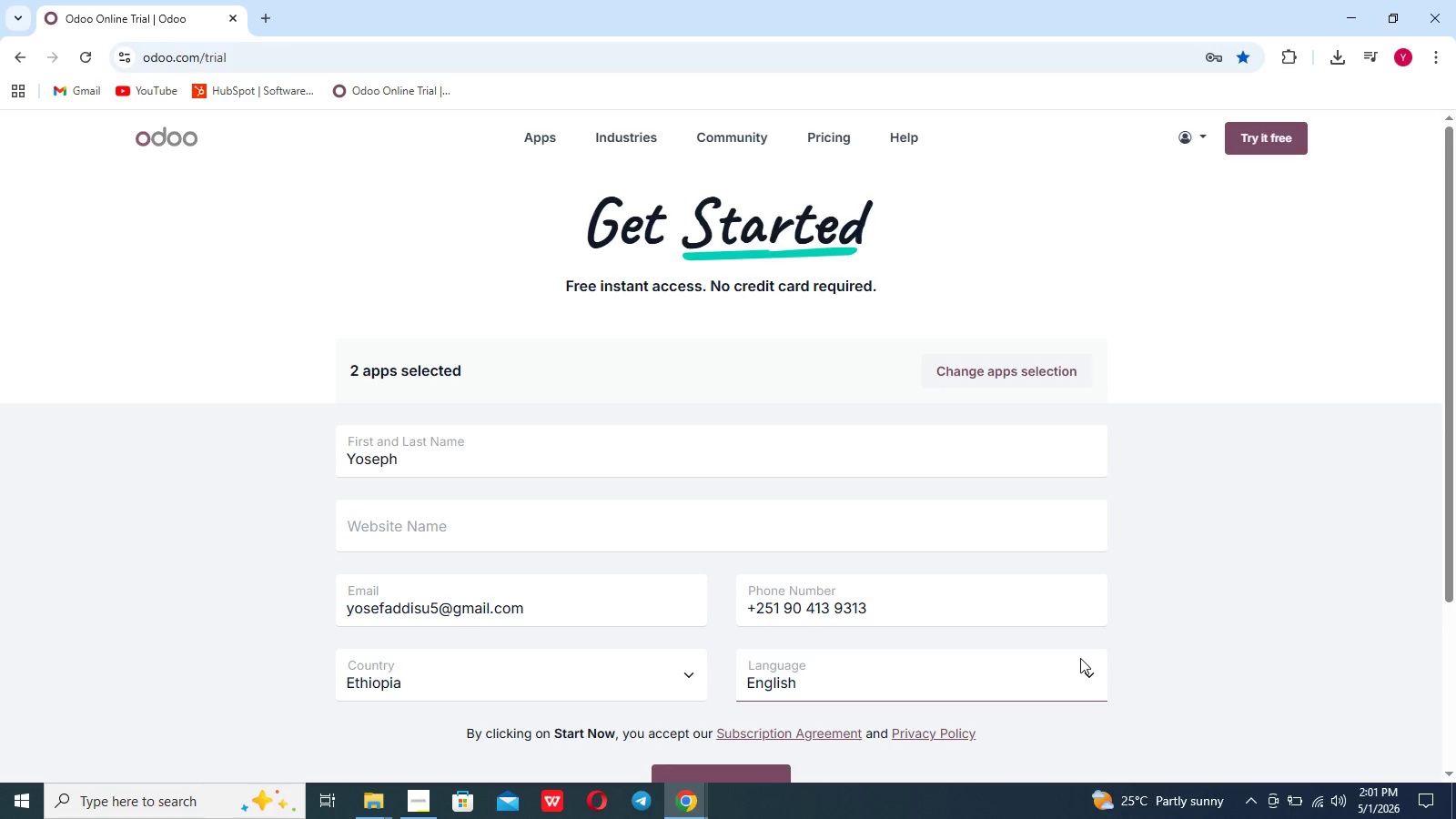 
left_click([574, 539])
 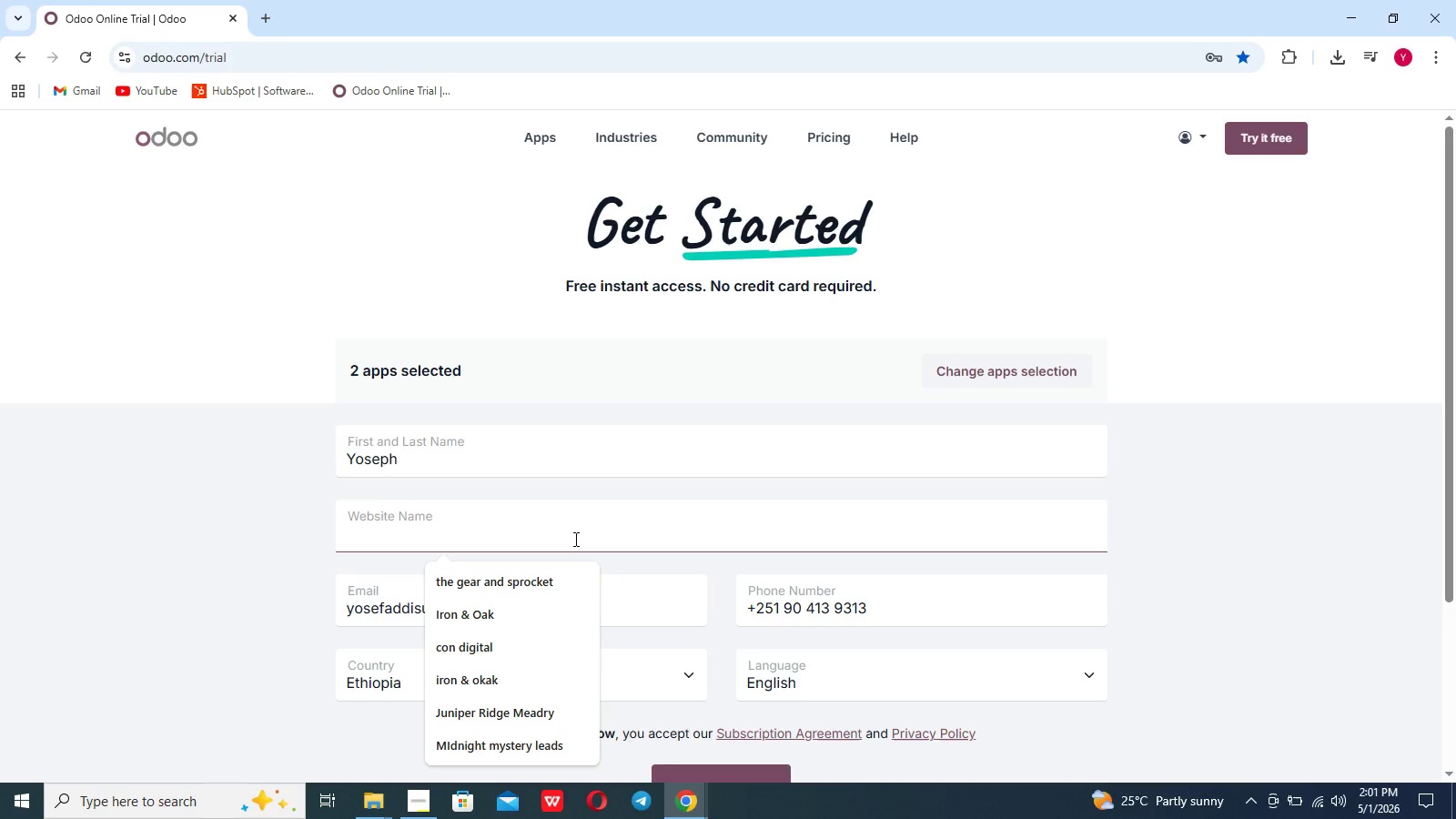 
type(The Ad)
key(Backspace)
type(DU insight Hub)
 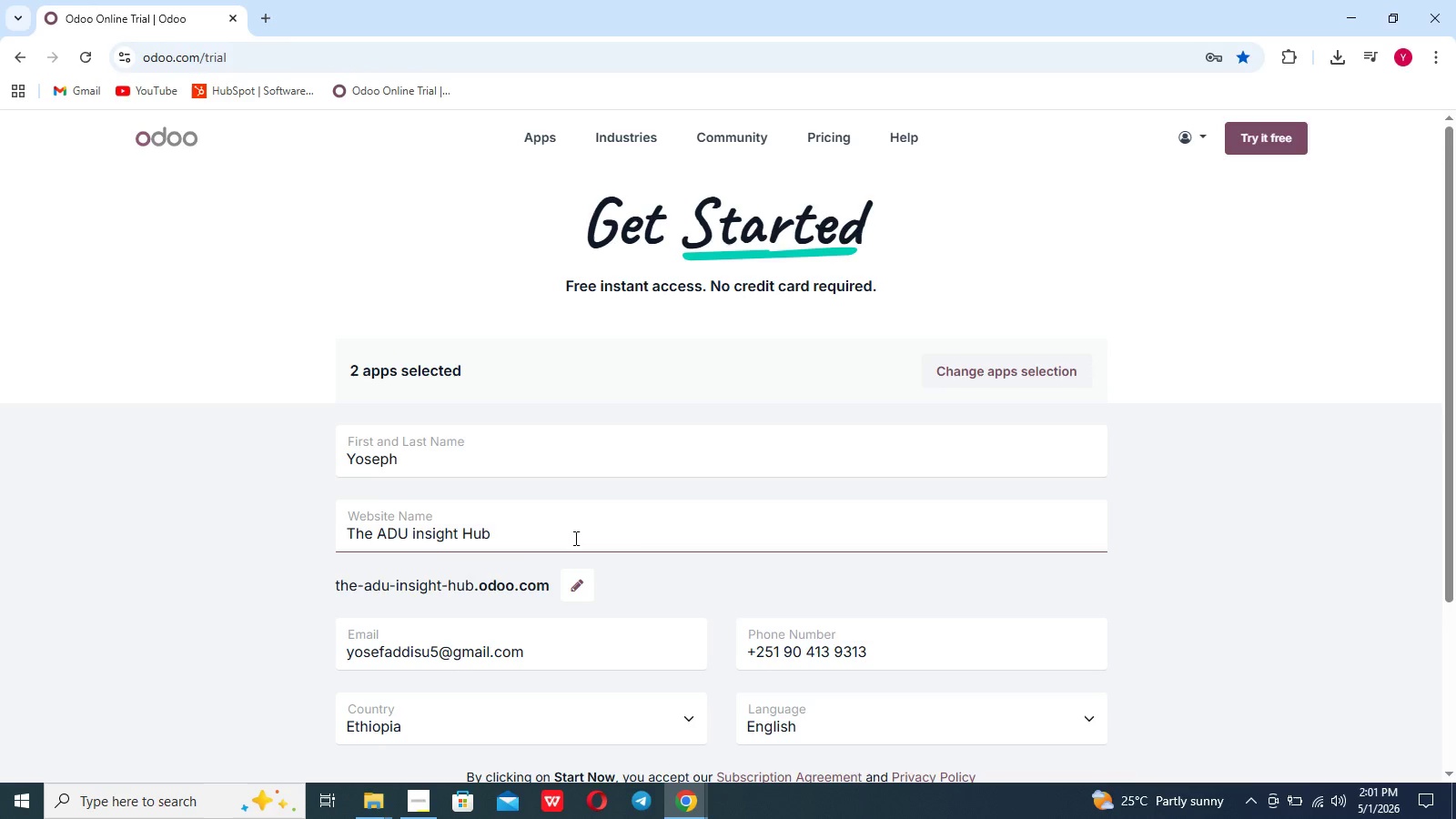 
left_click([417, 536])
 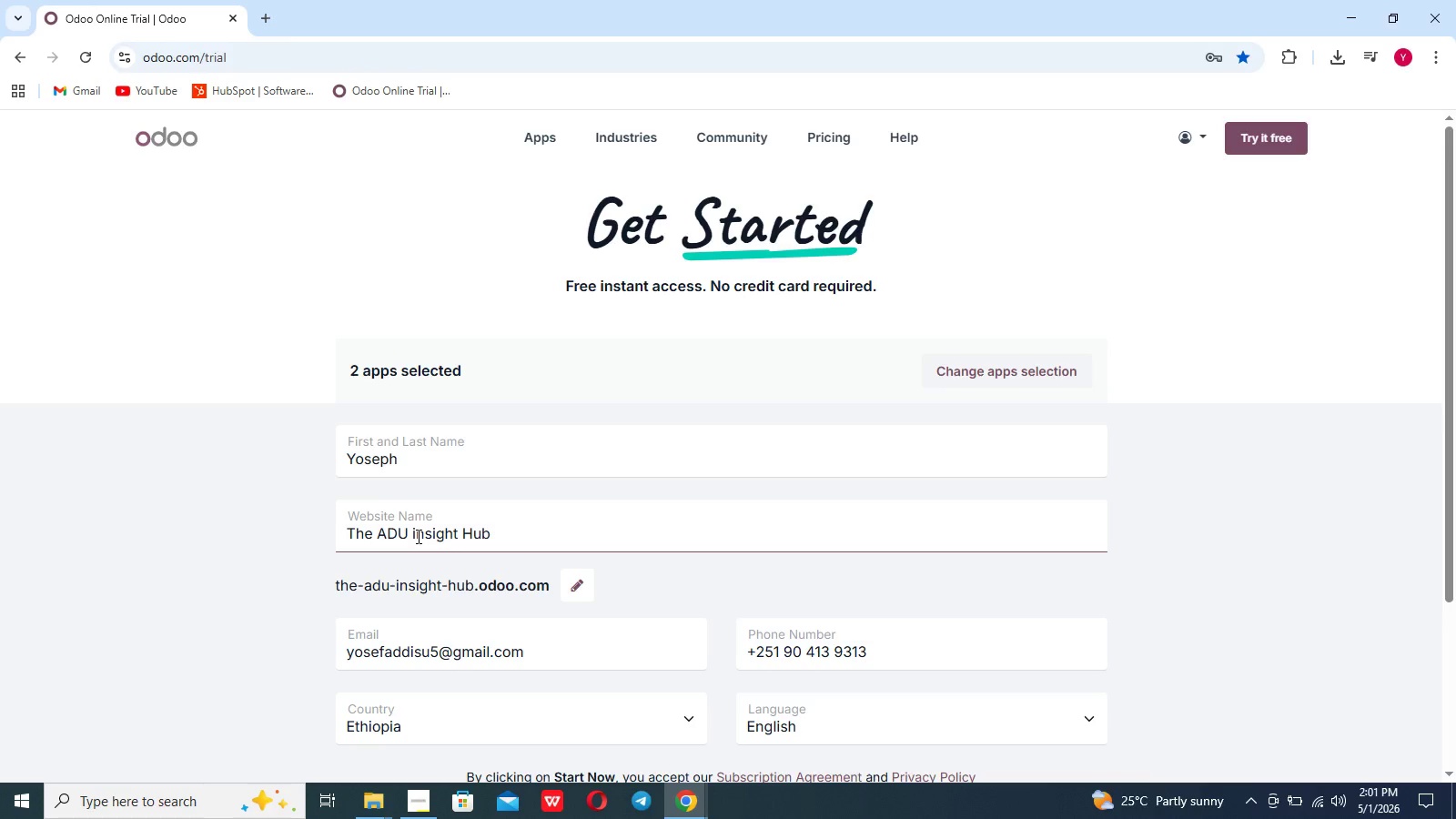 
key(Backspace)
 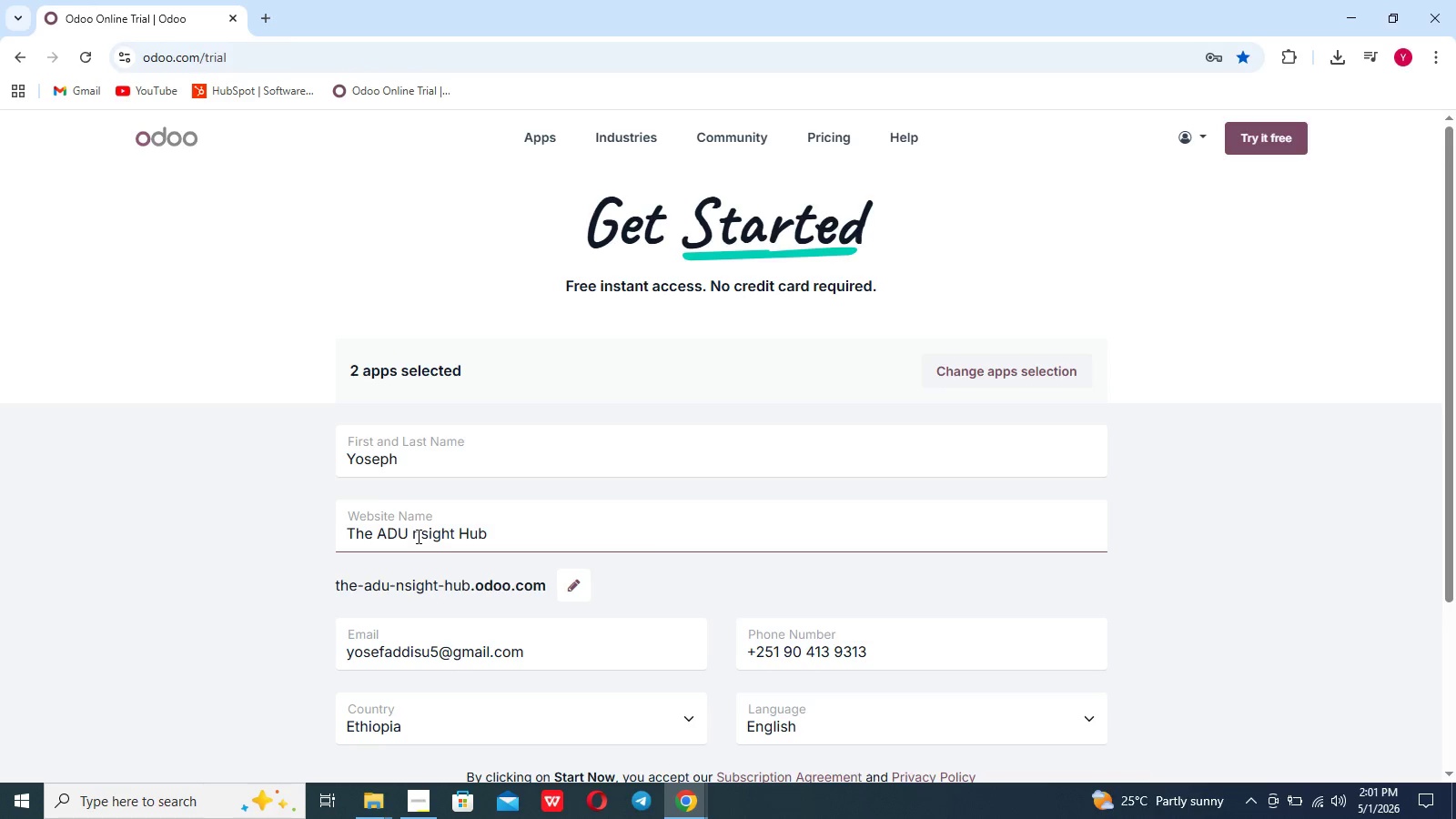 
key(Shift+I)
 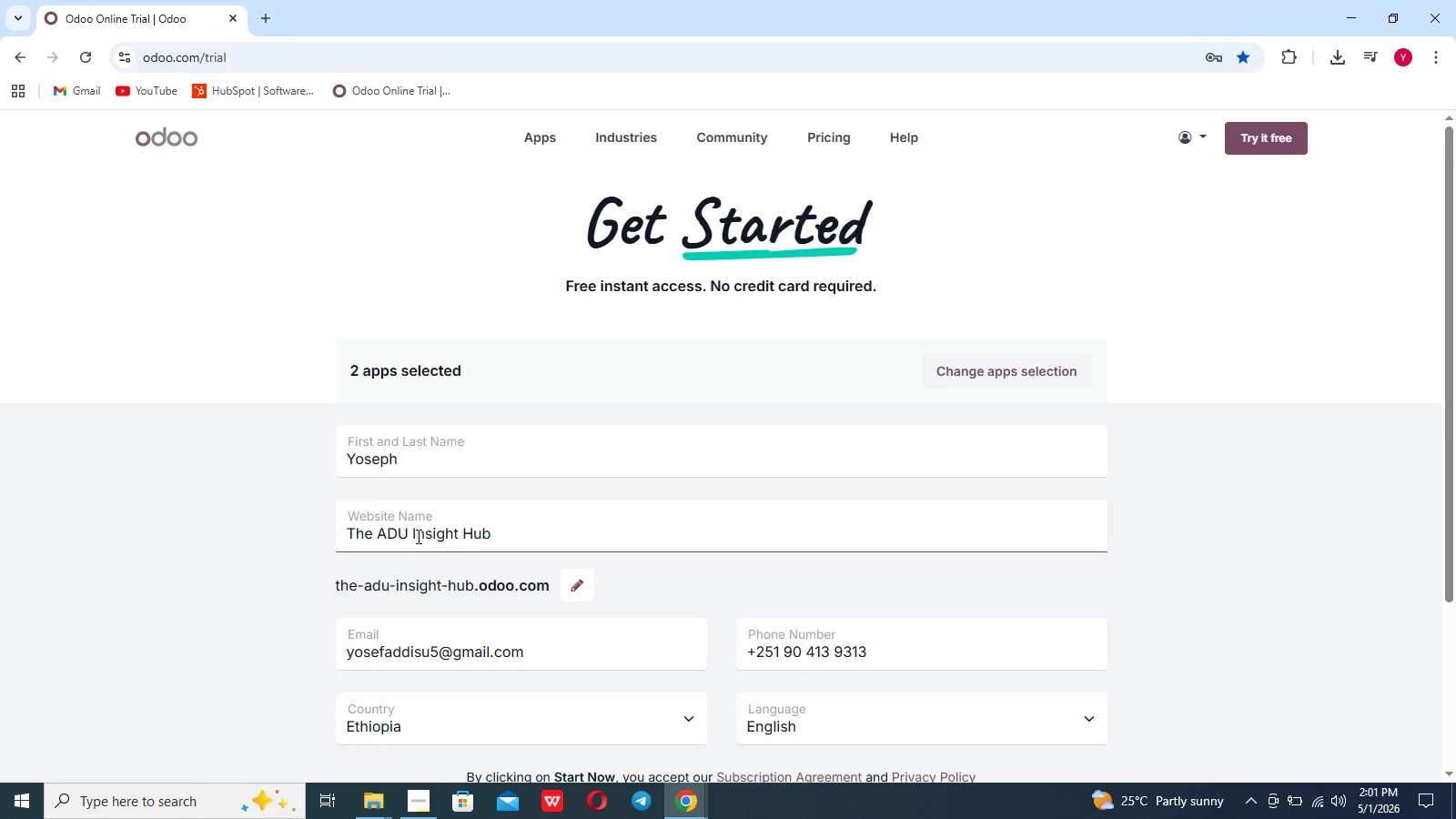 
scroll: coordinate [417, 536], scroll_direction: down, amount: 35.0
 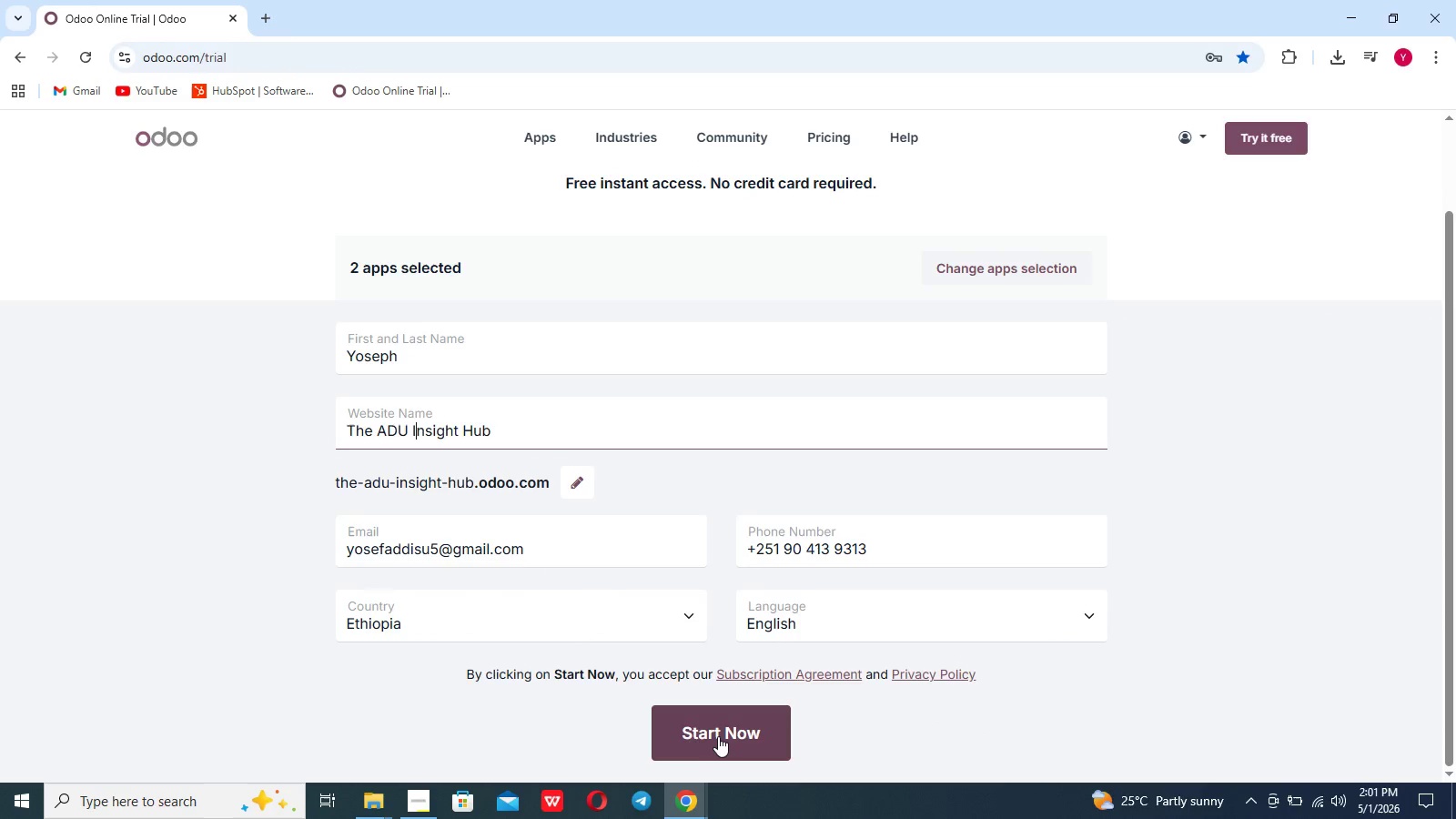 
left_click([718, 736])
 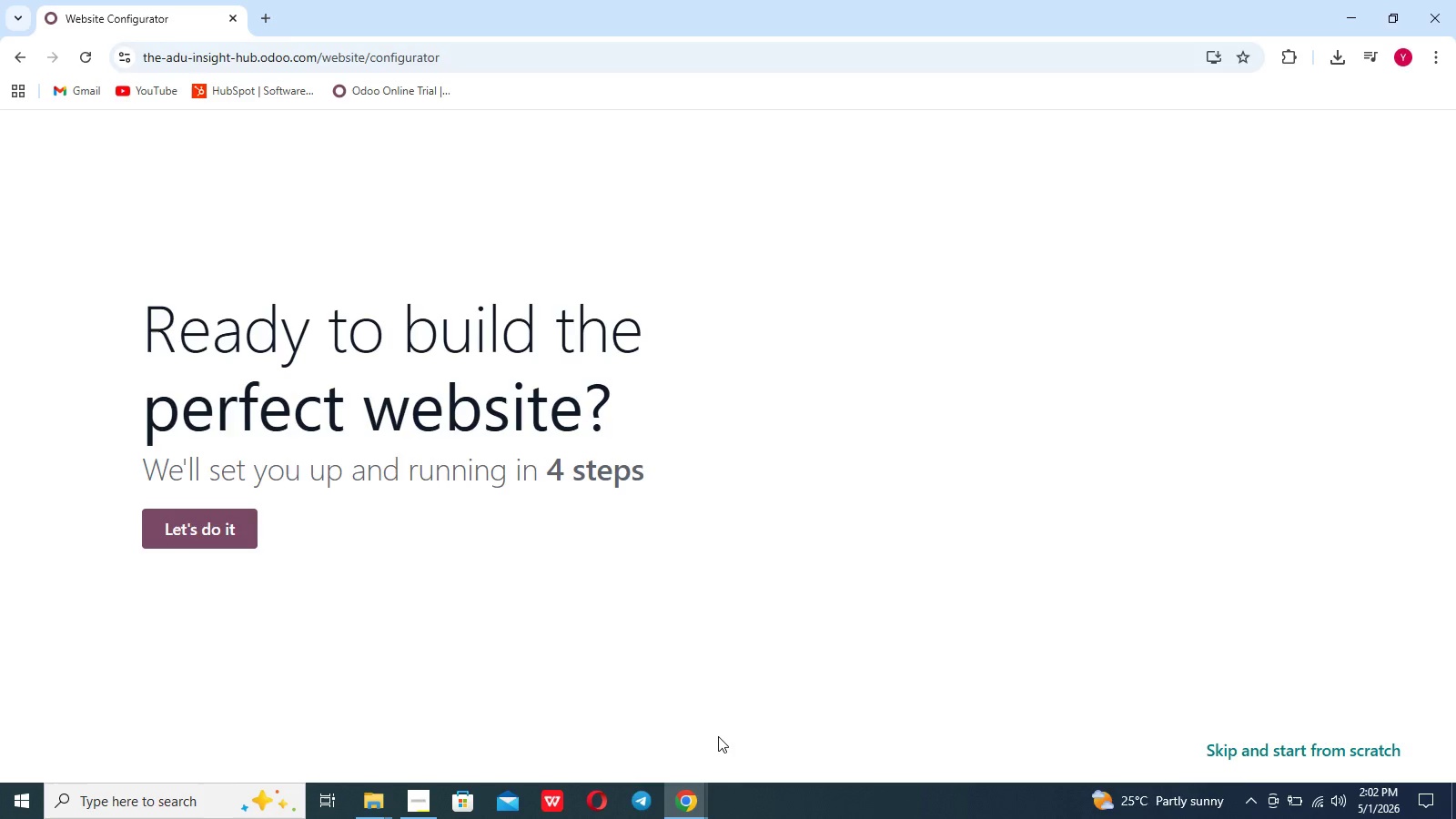 
wait(52.81)
 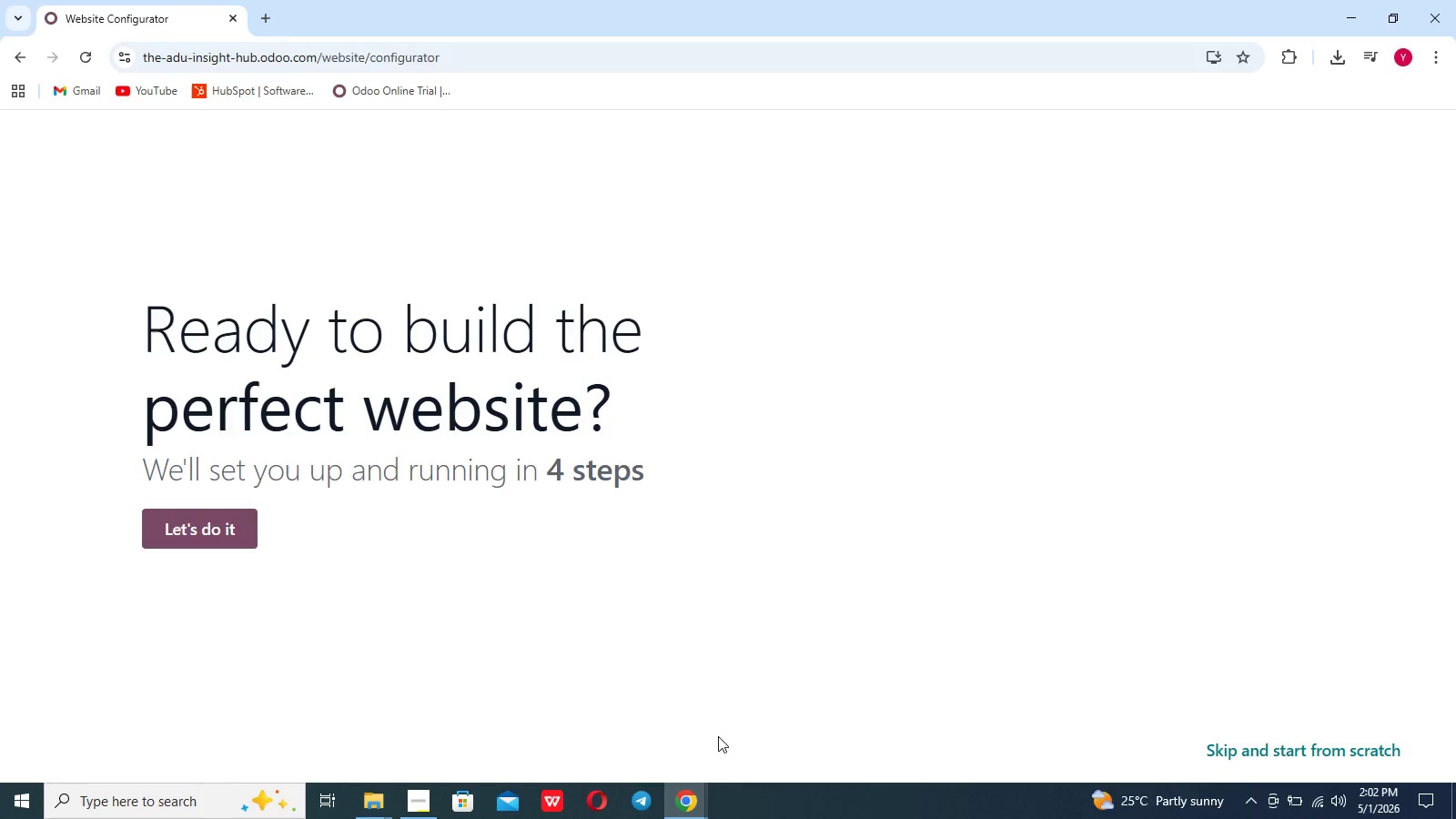 
left_click([1274, 749])
 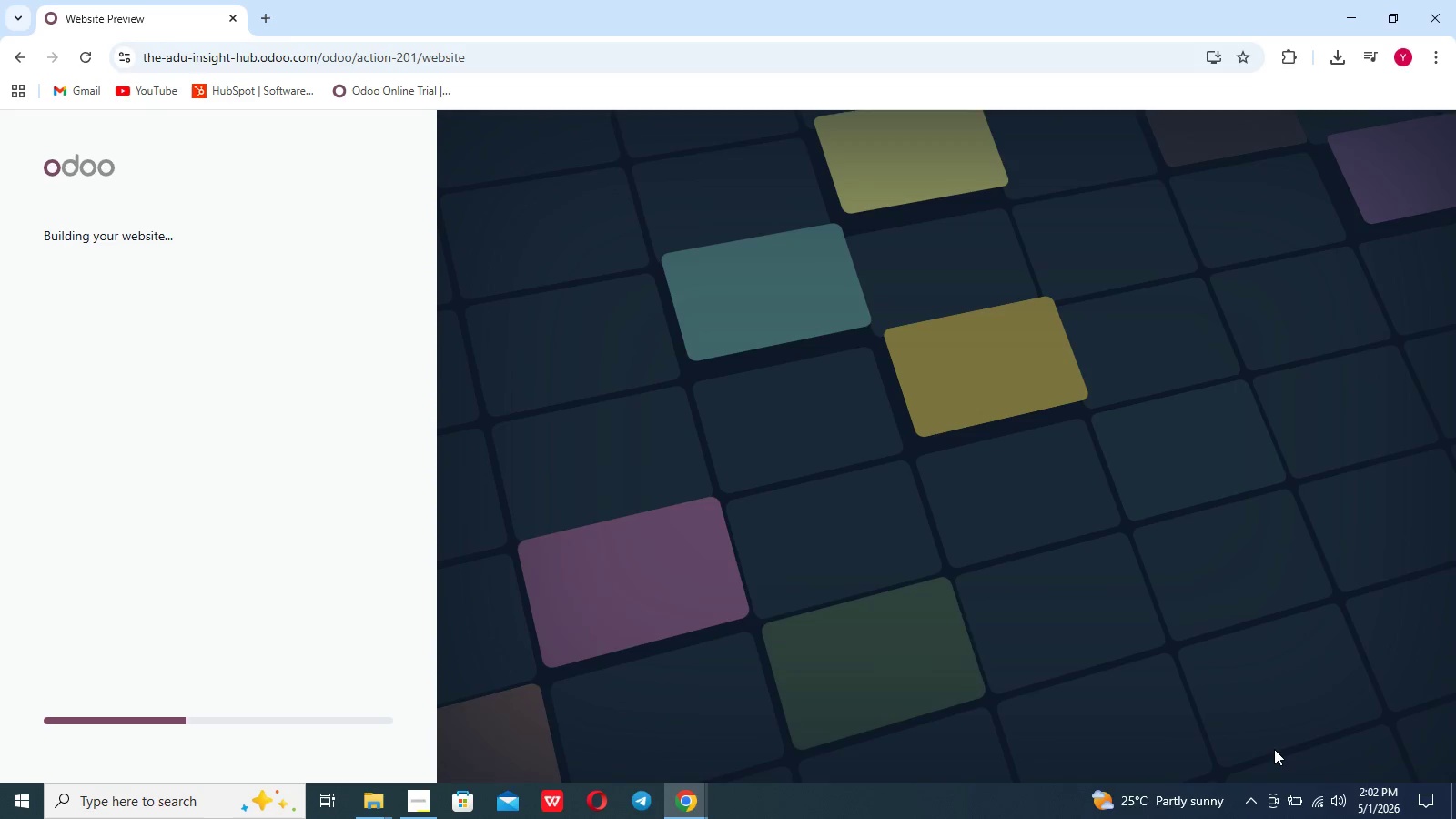 
wait(11.8)
 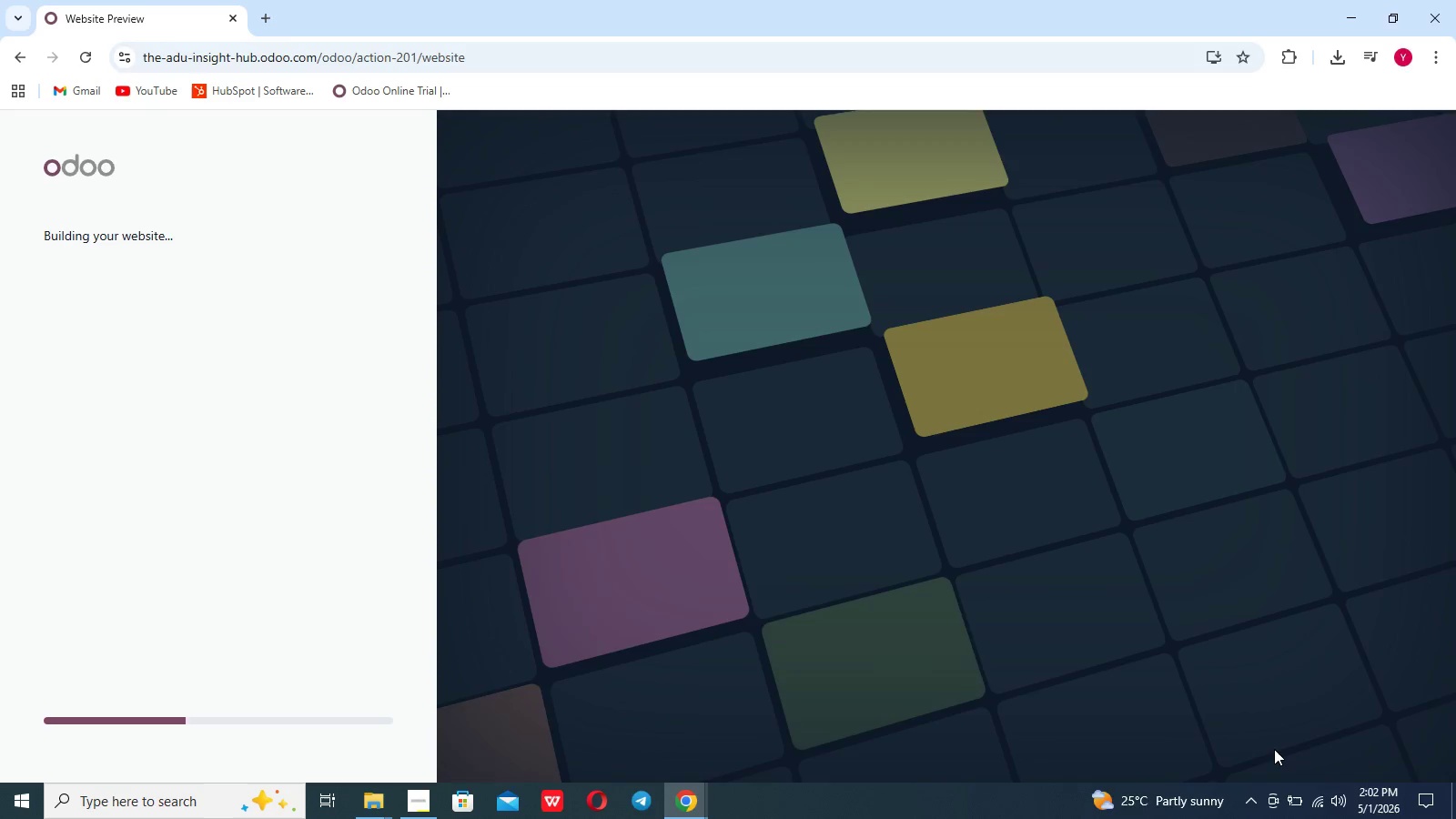 
left_click([268, 130])
 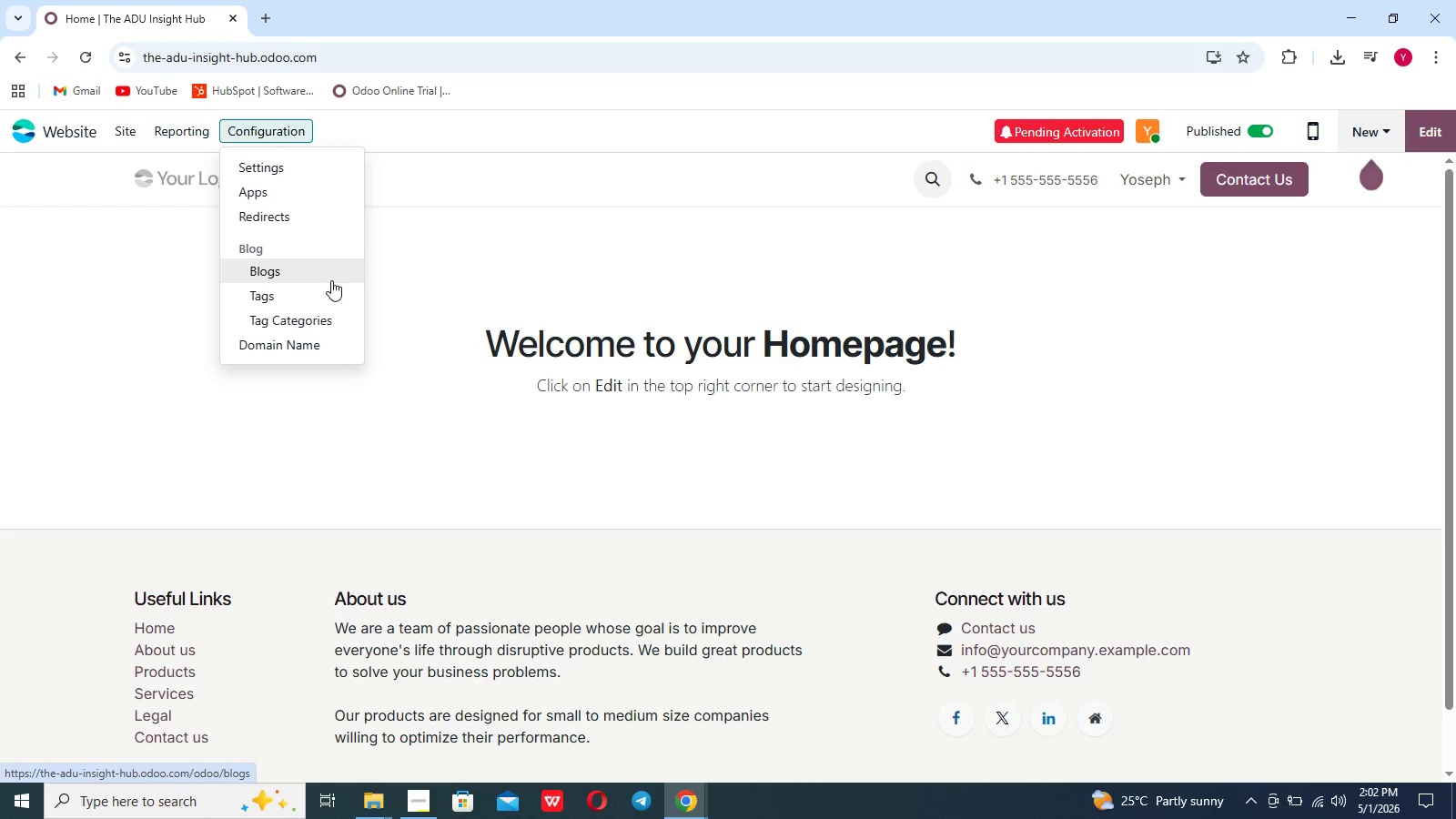 
left_click([331, 280])
 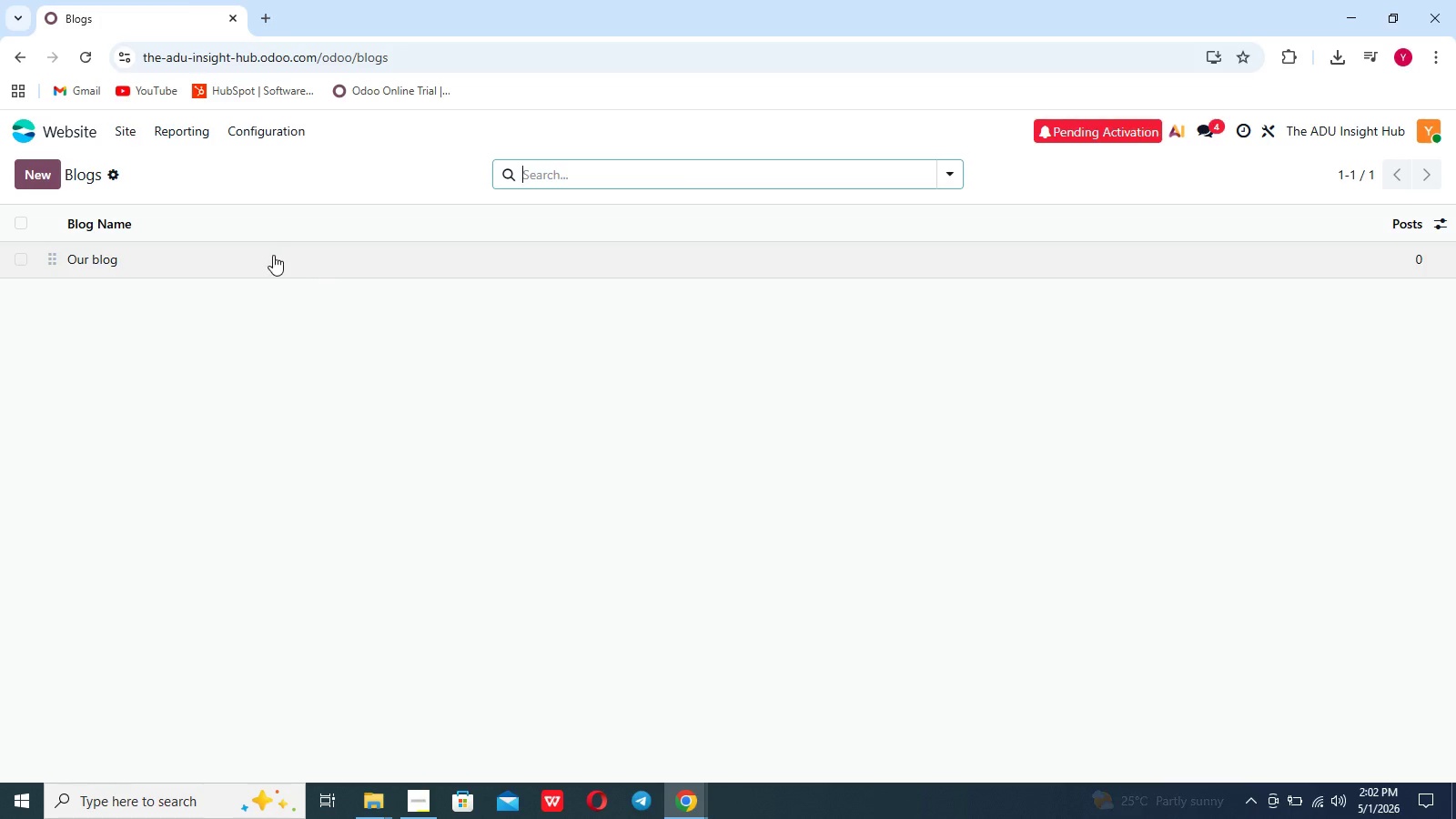 
left_click([35, 176])
 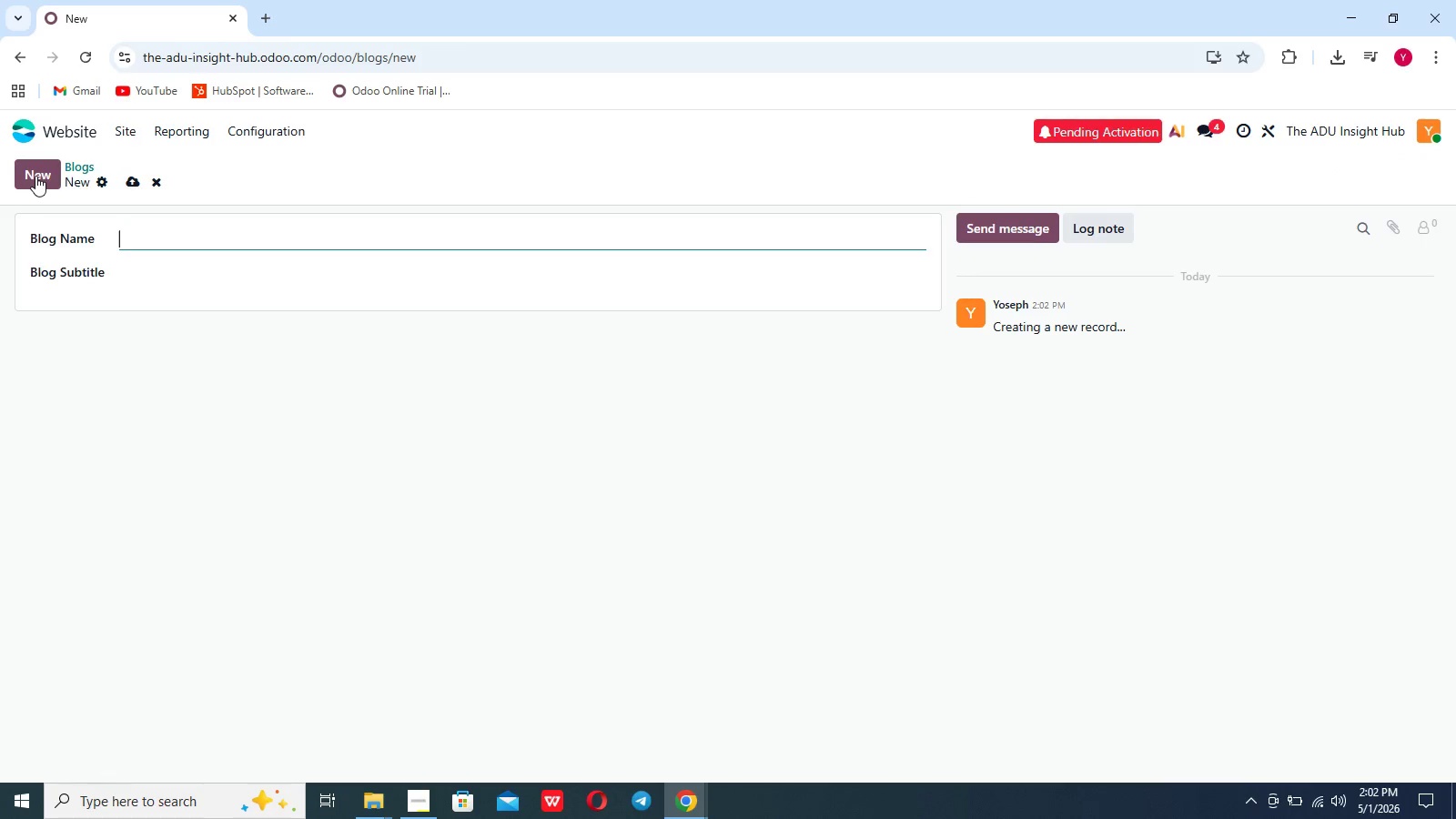 
type(The Adu)
key(Backspace)
key(Backspace)
type(DU Insight Hub)
 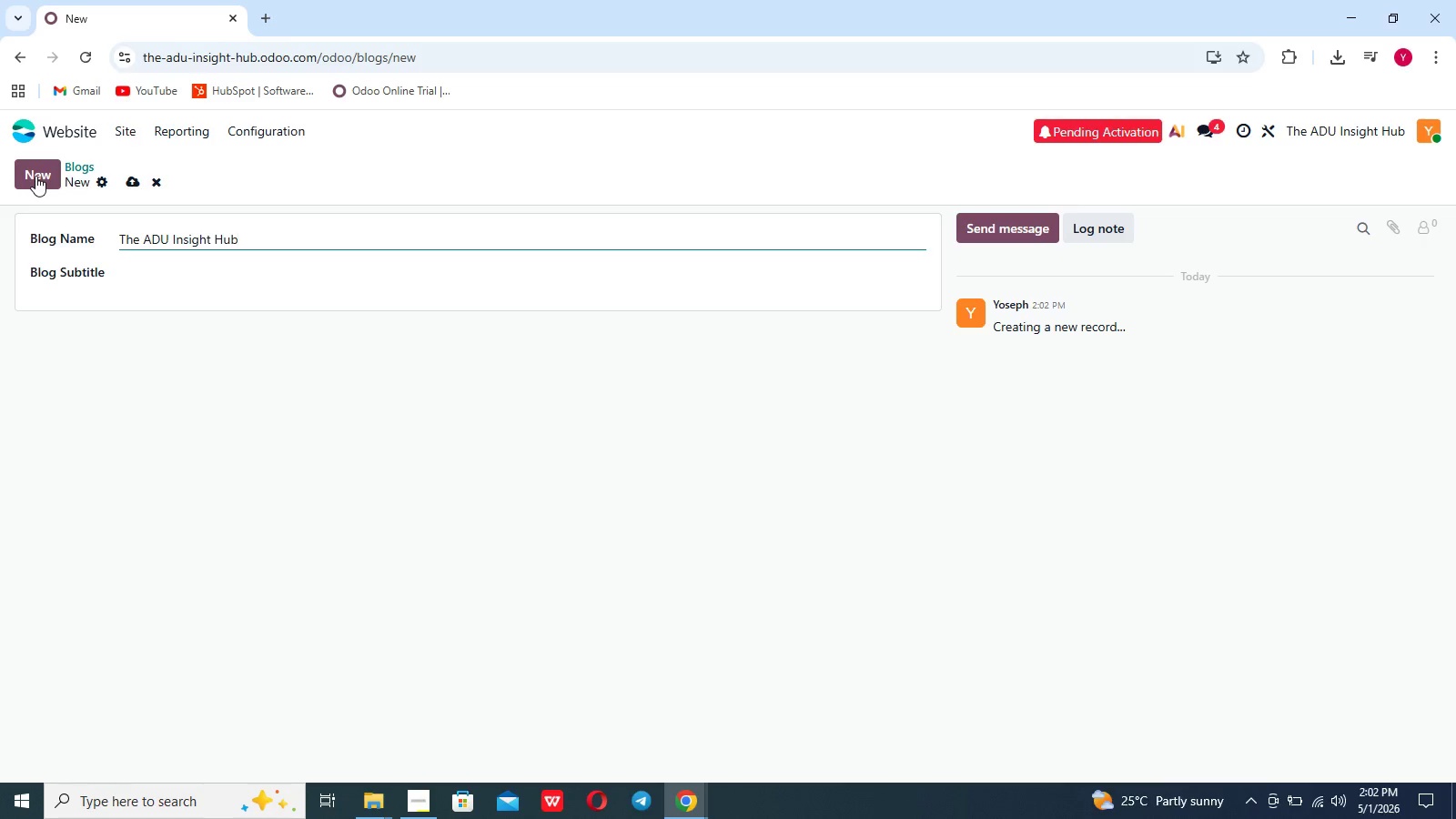 
left_click([140, 179])
 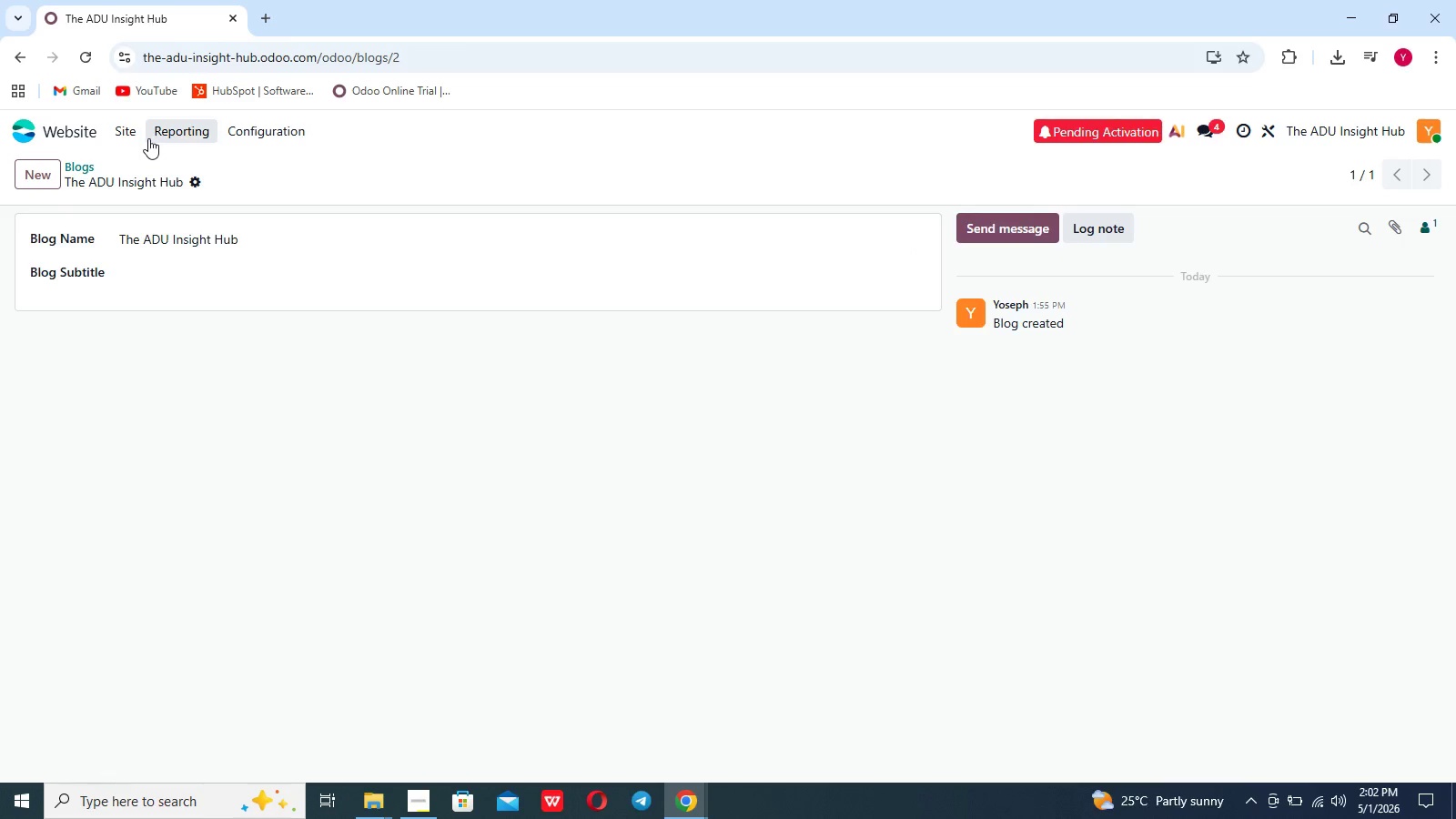 
left_click([134, 136])
 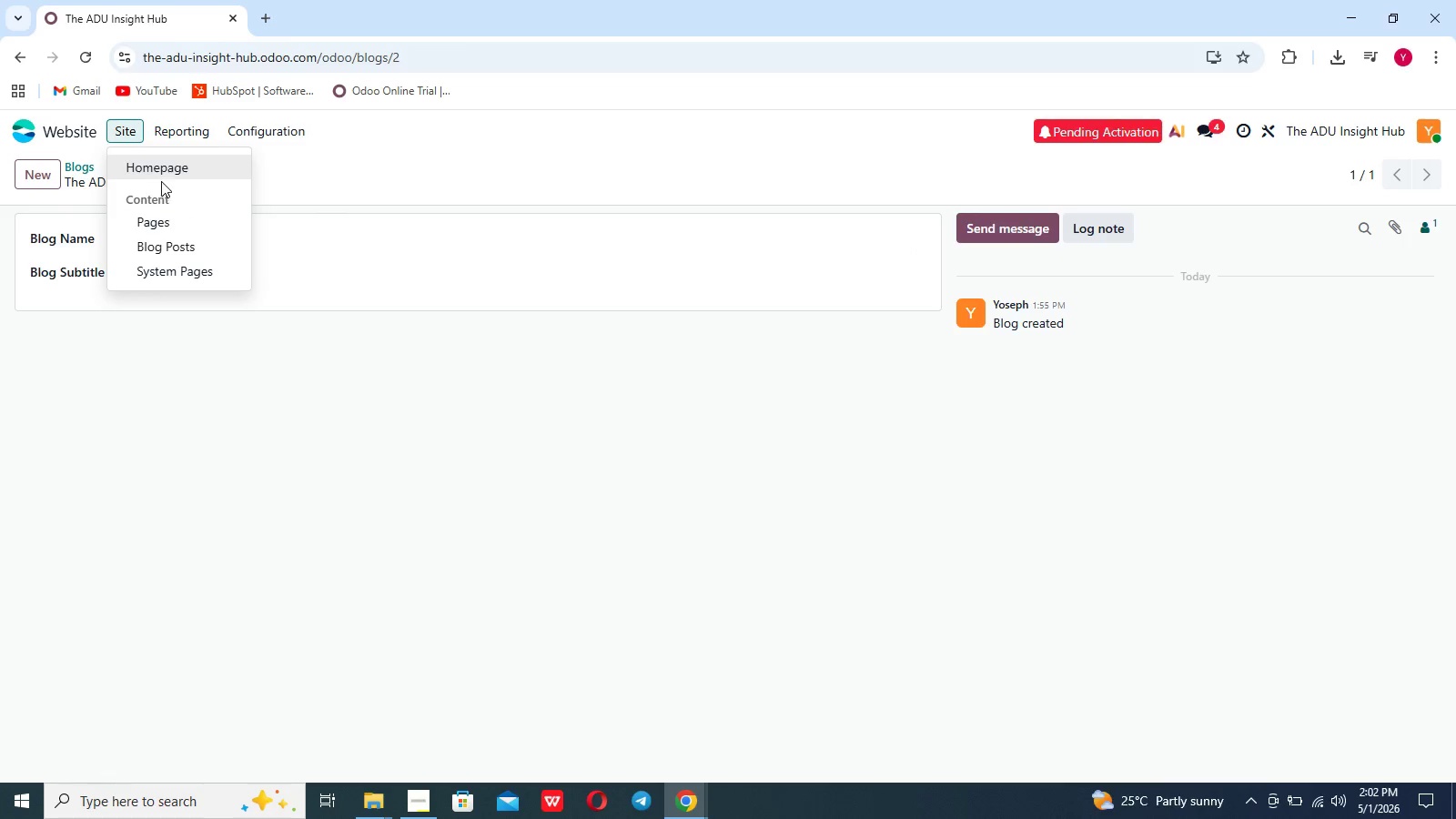 
left_click([163, 177])
 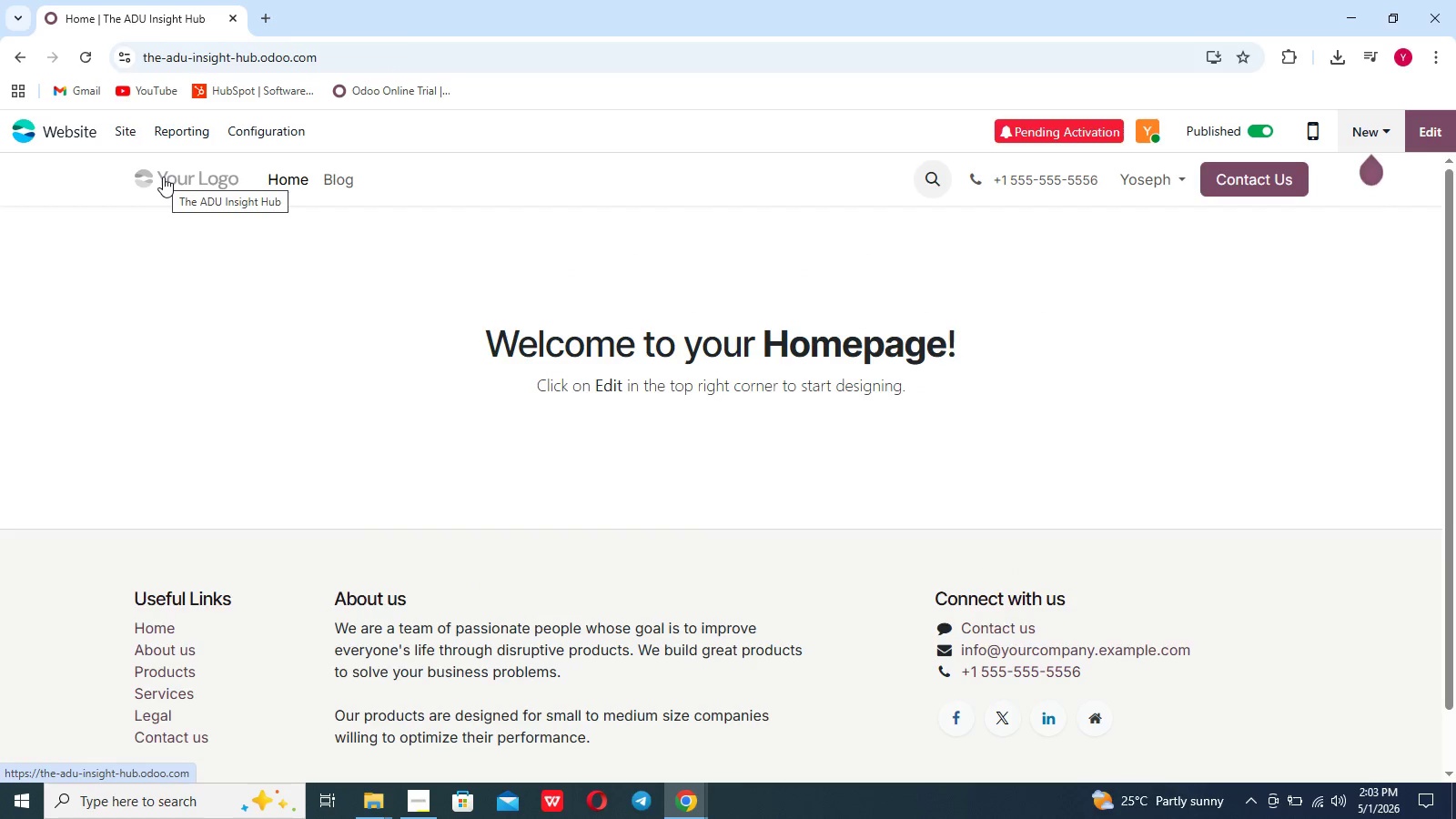 
wait(16.11)
 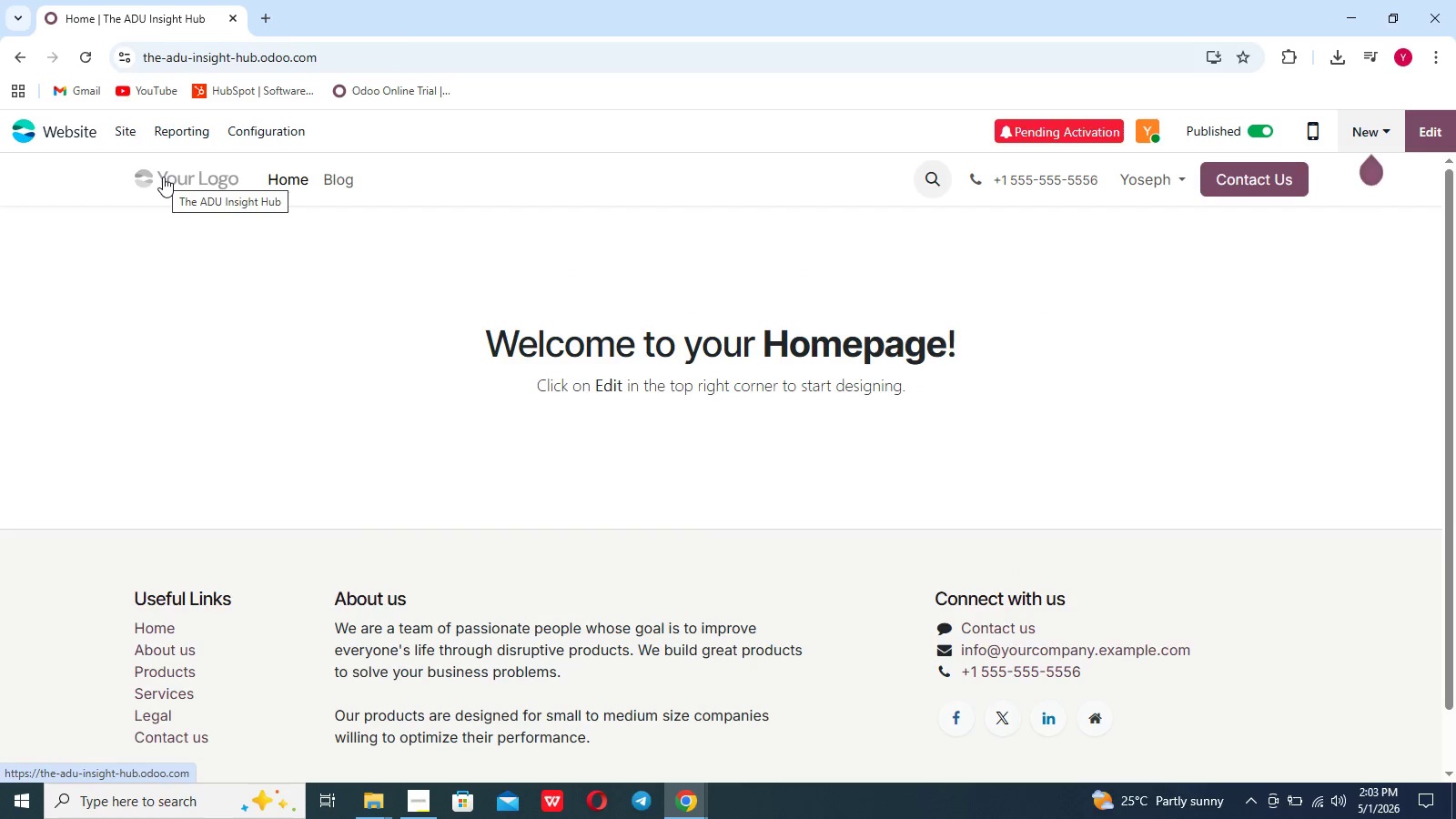 
right_click([1381, 132])
 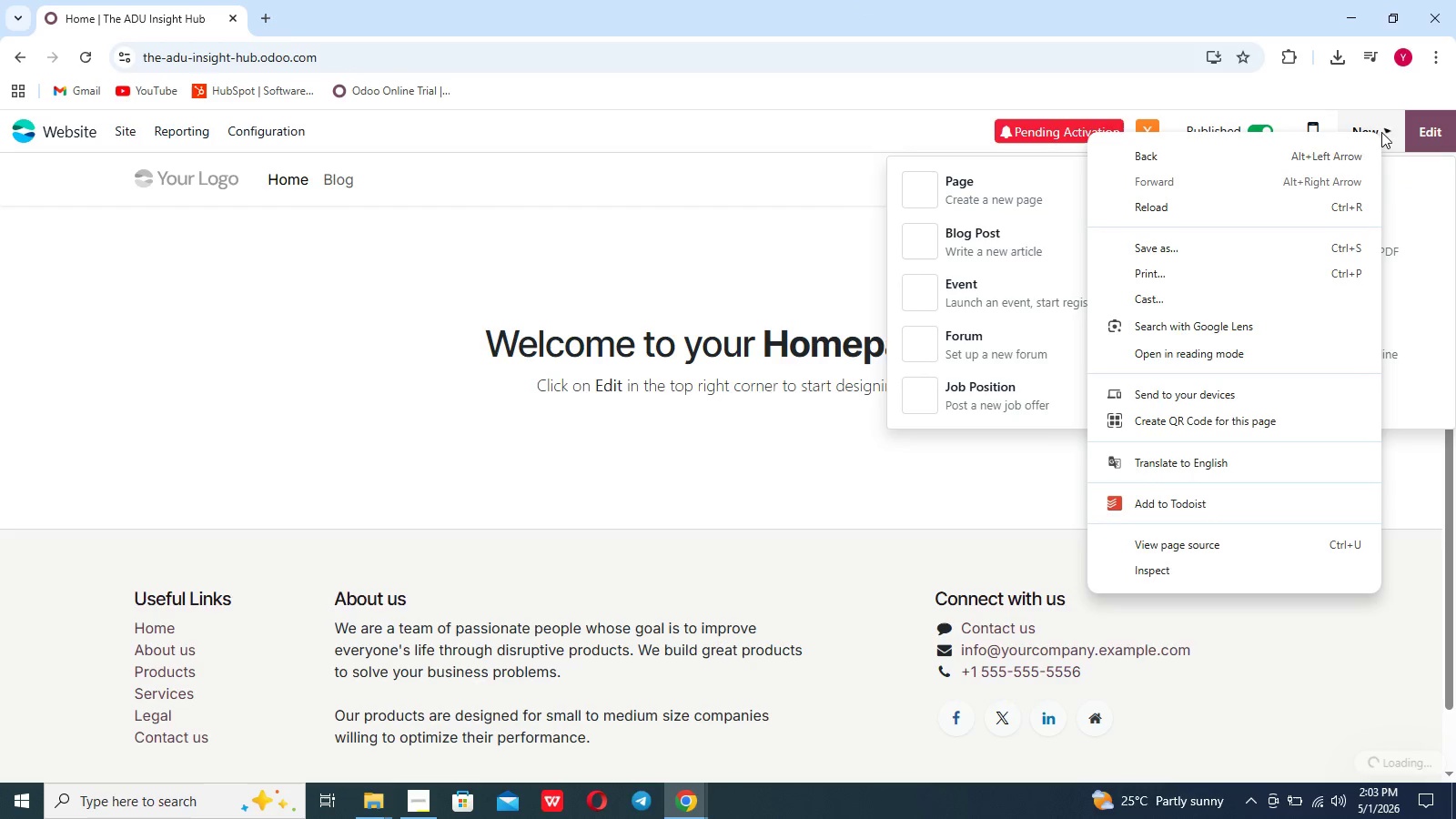 
left_click([1381, 132])
 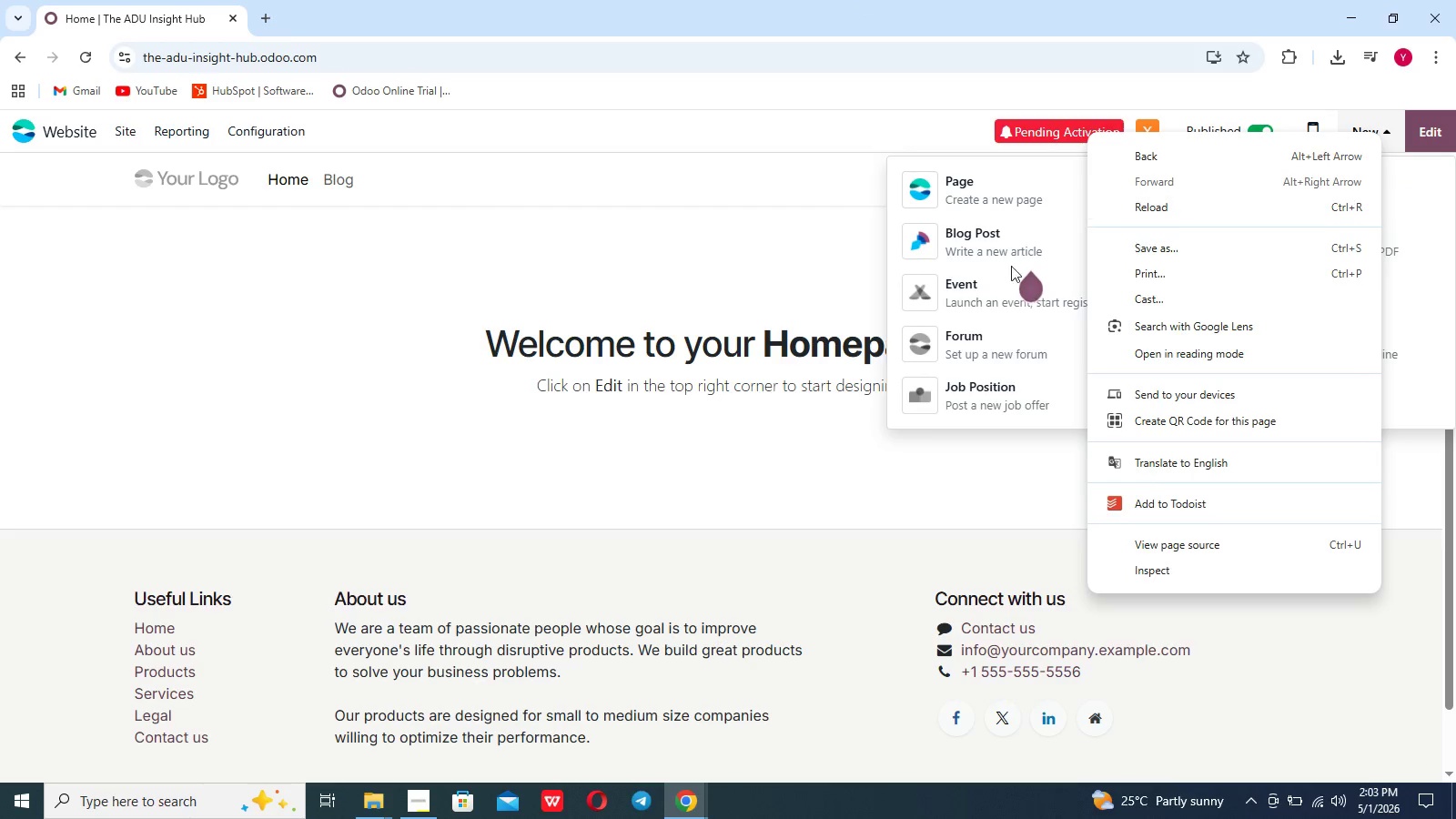 
right_click([984, 252])
 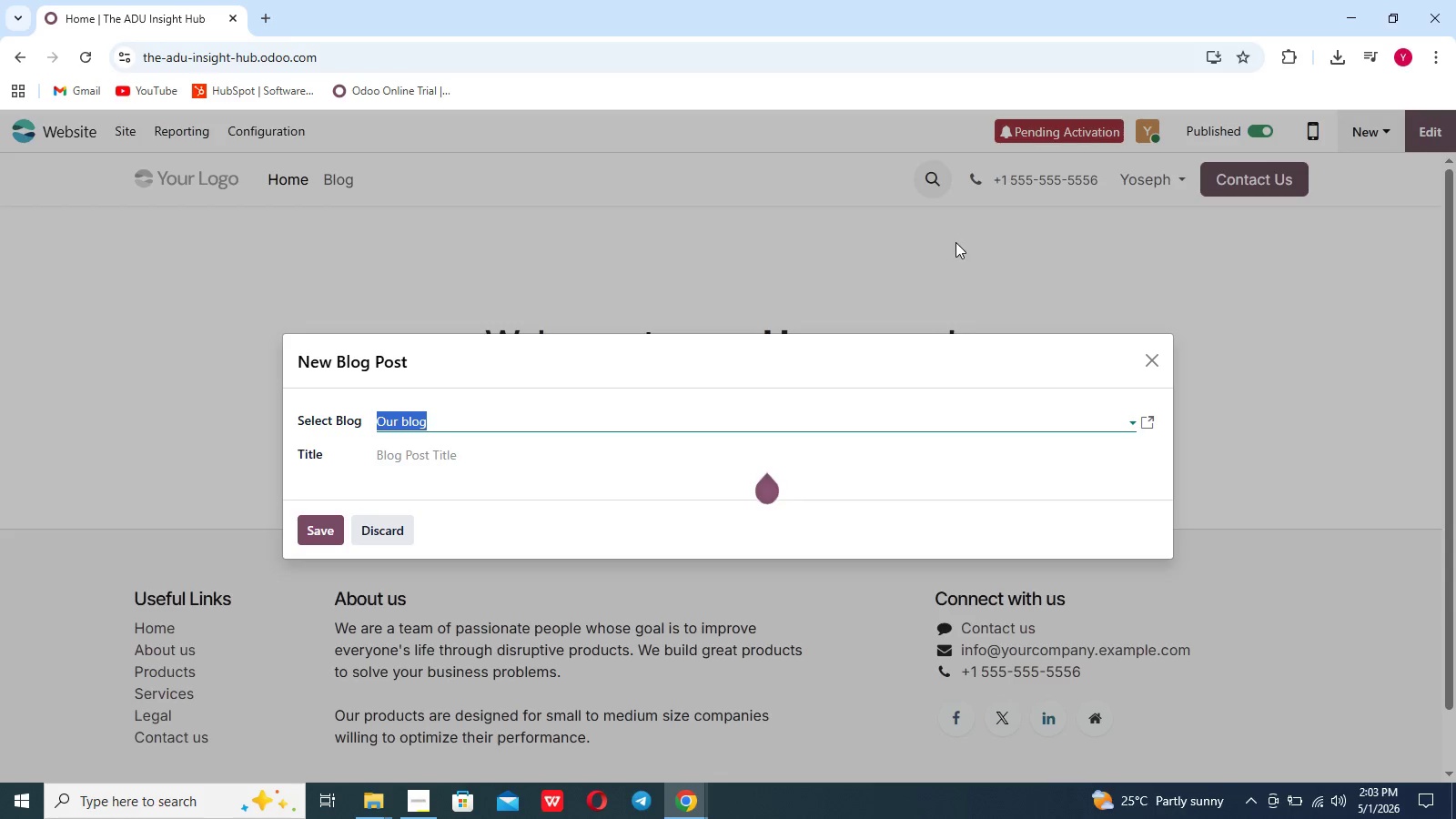 
left_click([687, 423])
 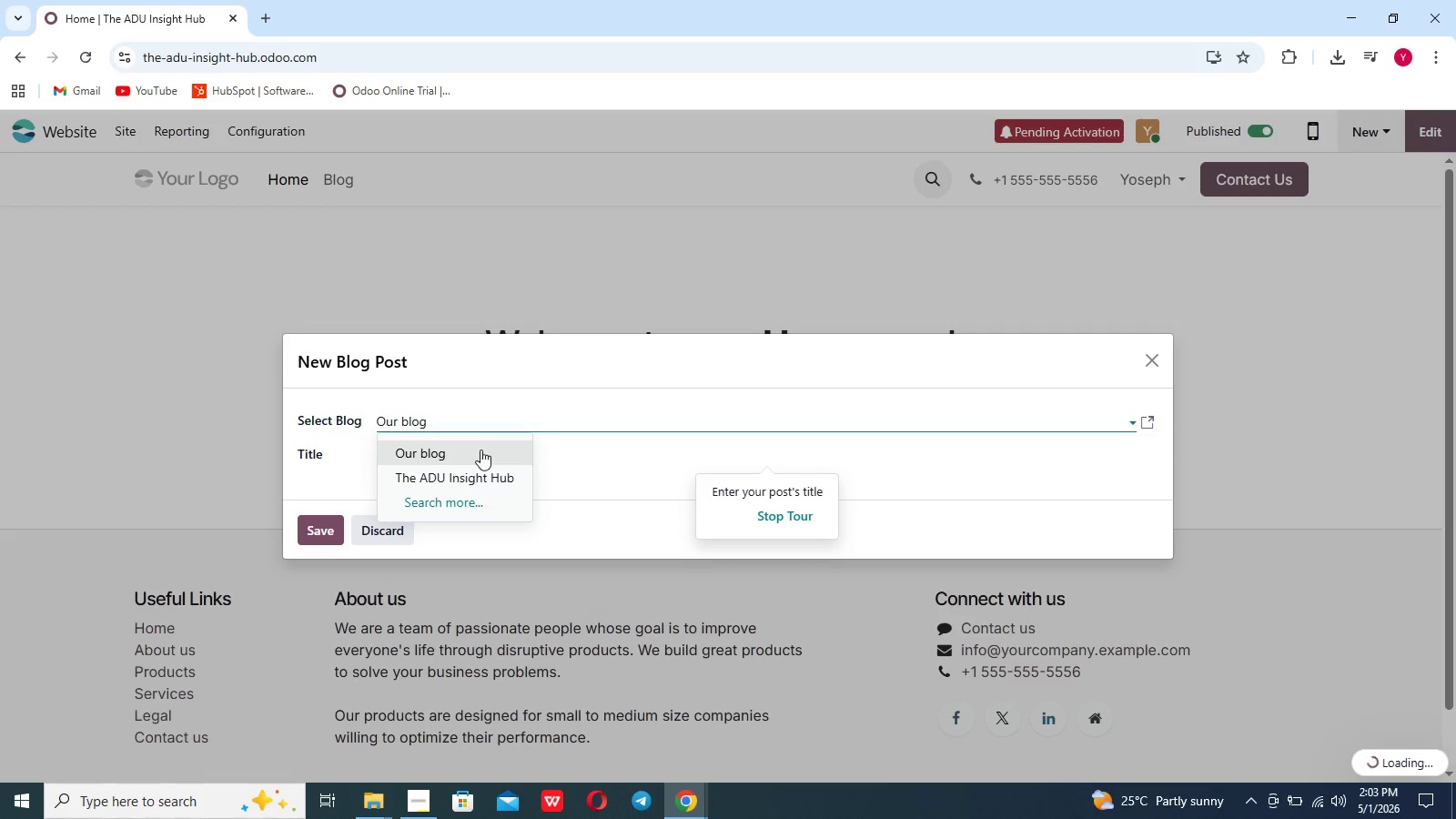 
left_click([464, 470])
 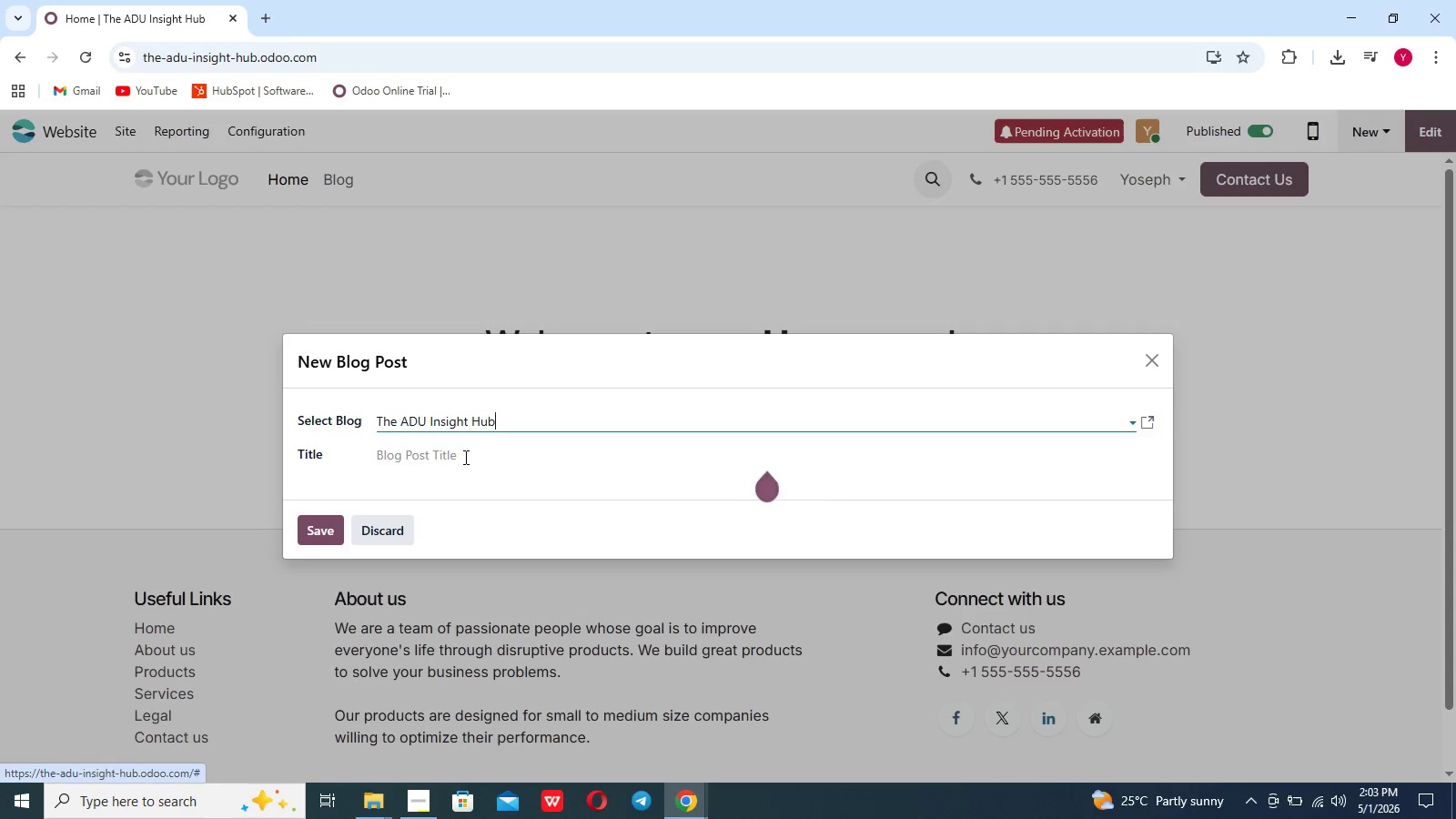 
left_click([464, 456])
 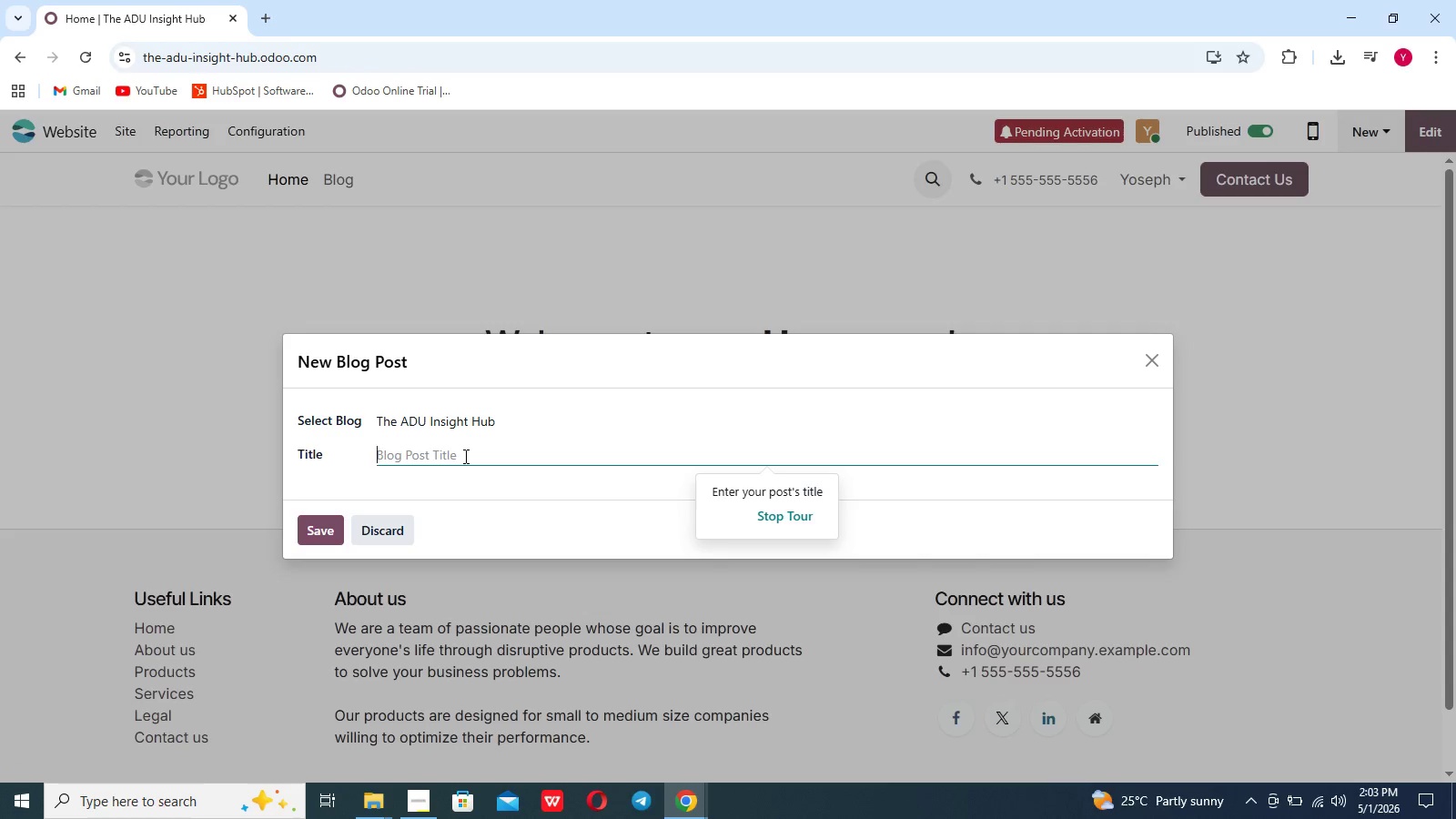 
type(Navia)
key(Backspace)
type(gate the Max)
key(Backspace)
type(ze)
 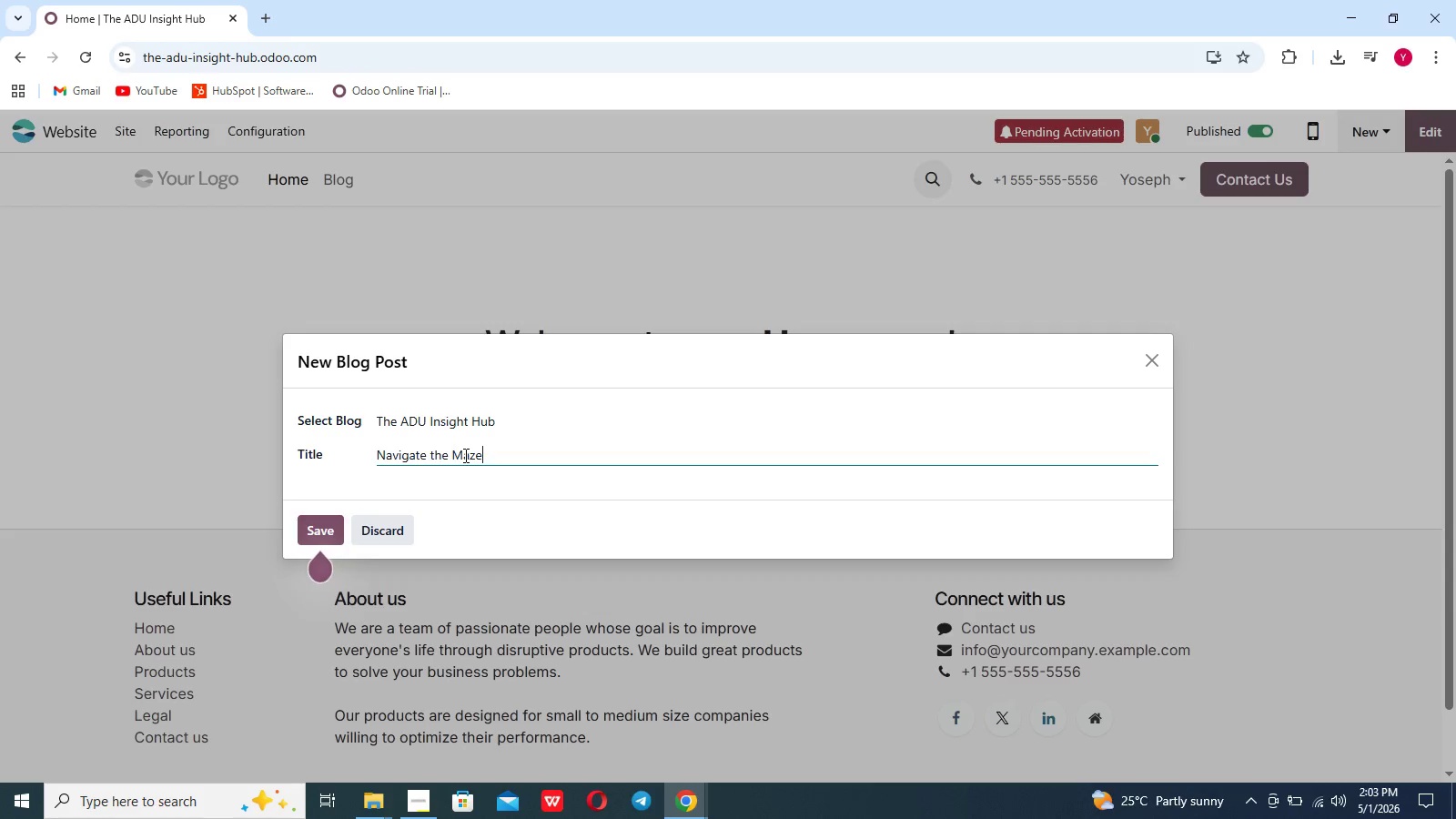 
left_click([319, 523])
 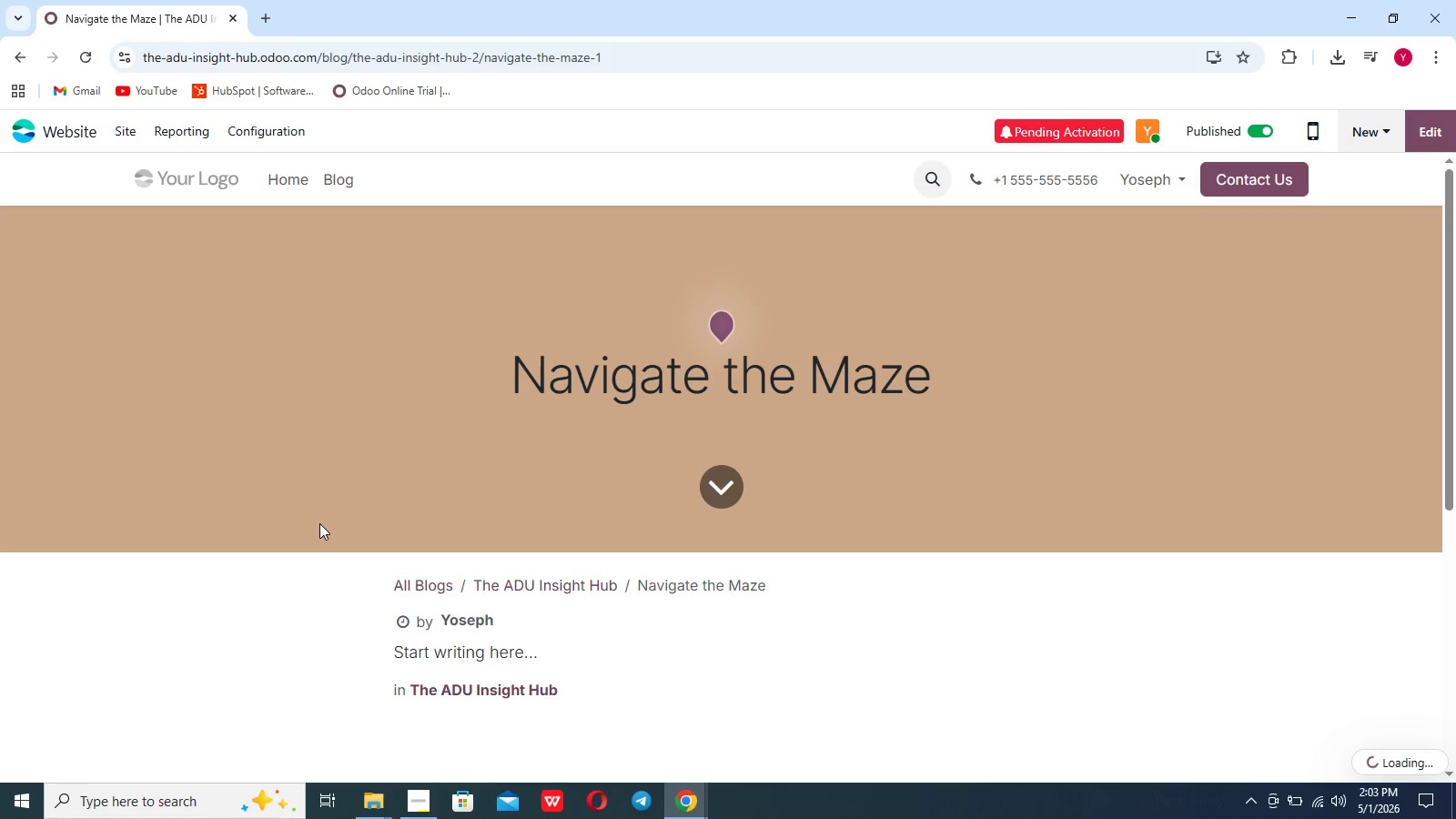 
double_click([665, 471])
 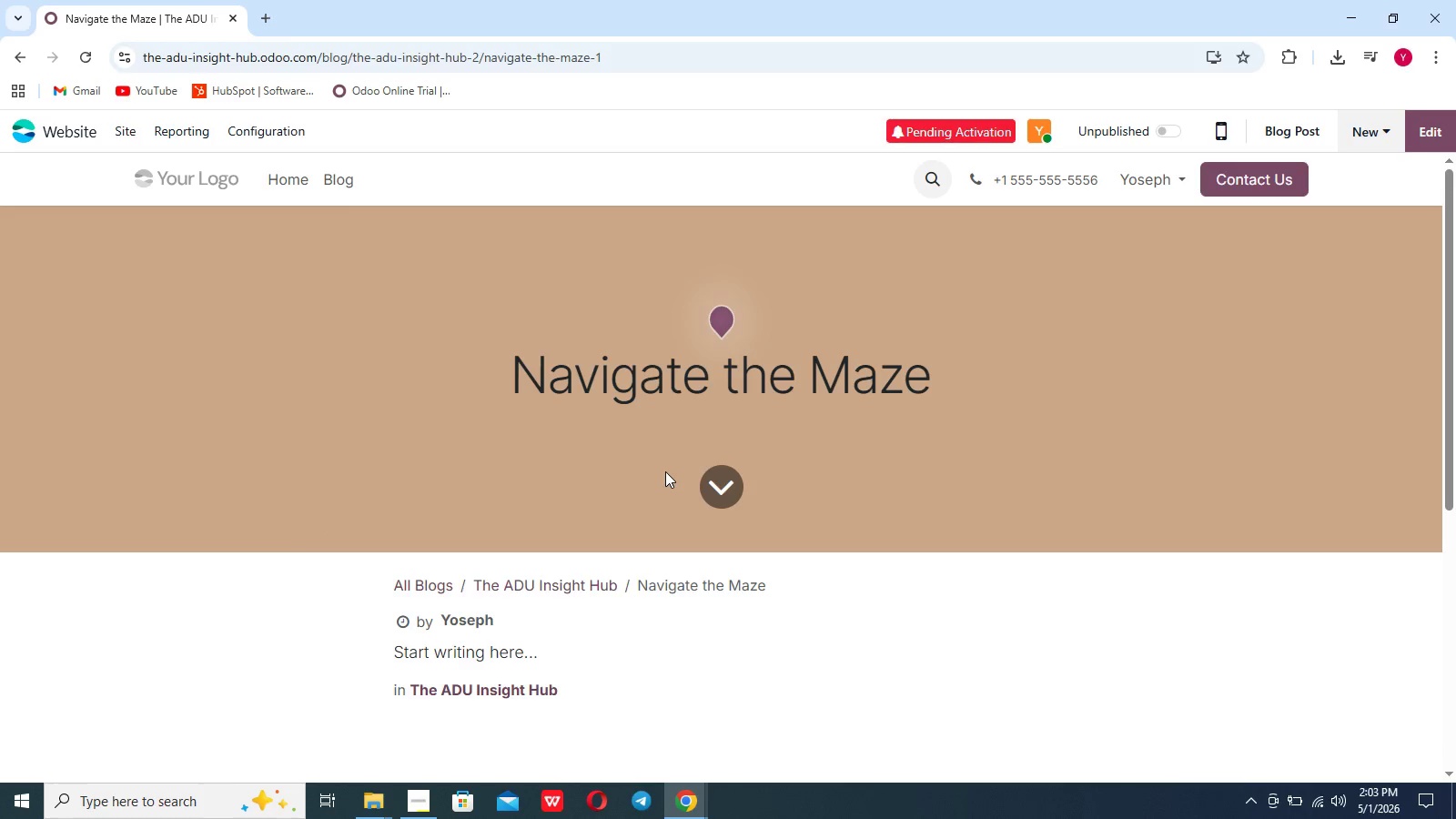 
triple_click([665, 471])
 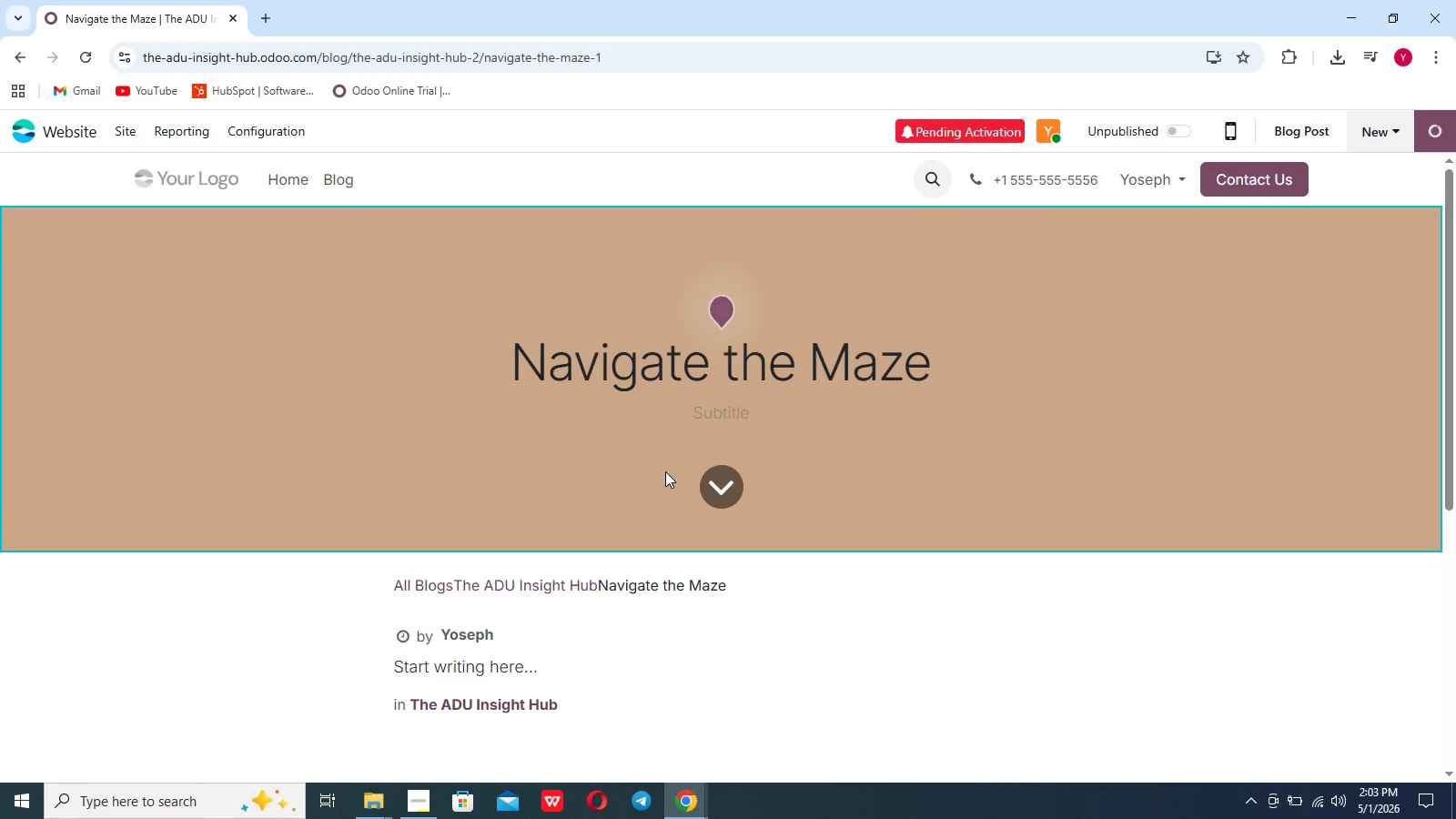 
triple_click([665, 471])
 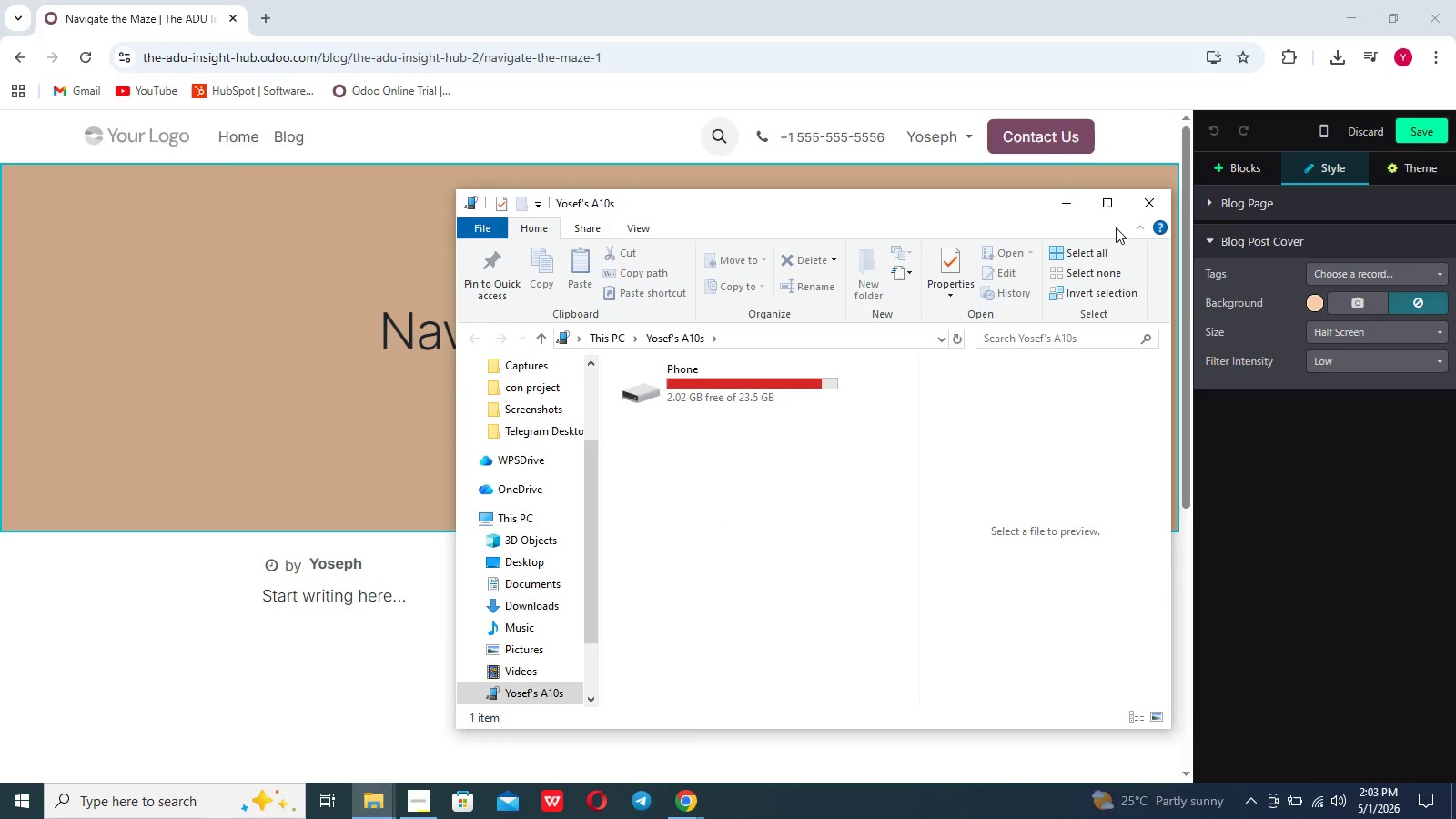 
left_click([1138, 203])
 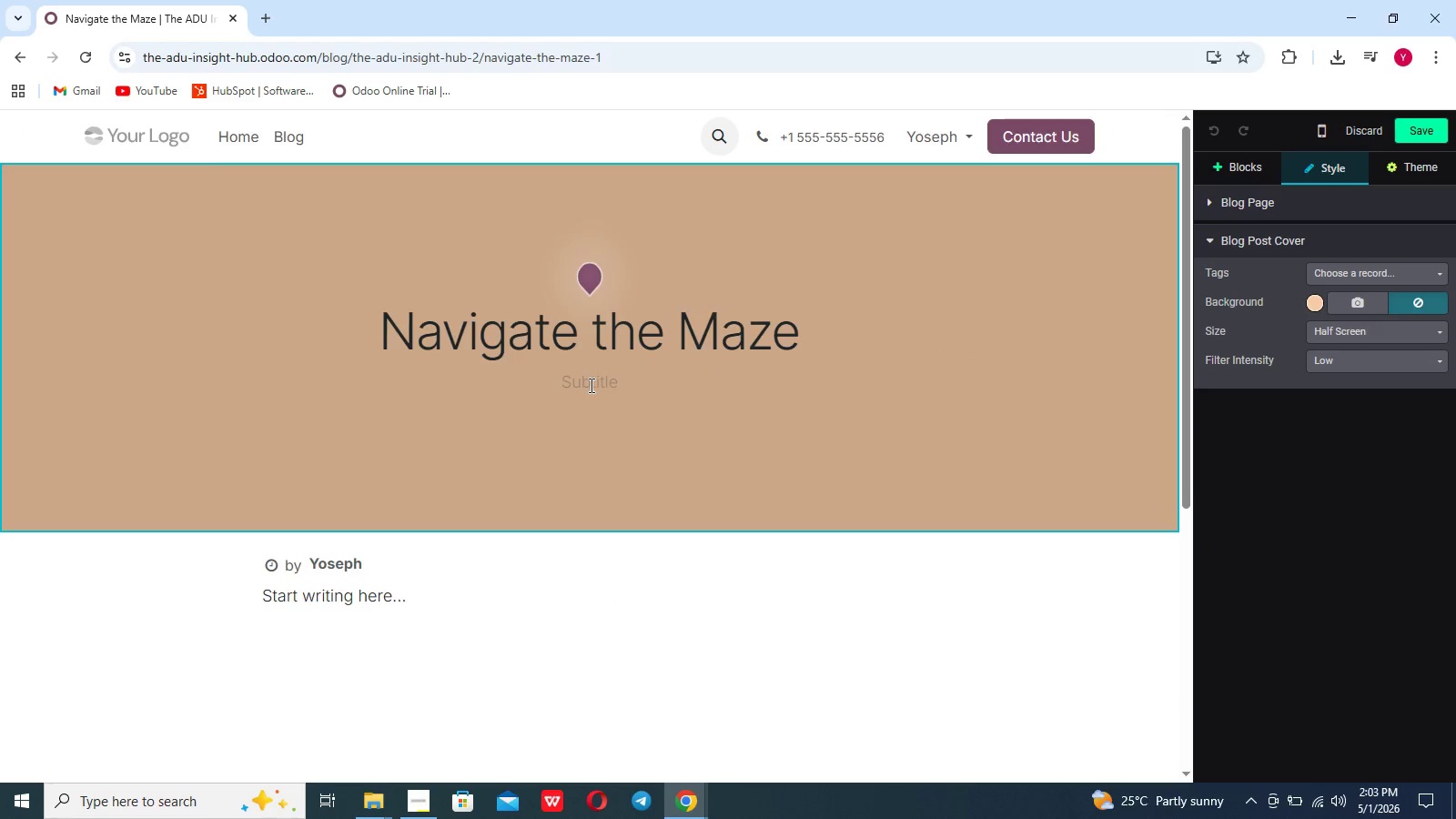 
type(A co)
 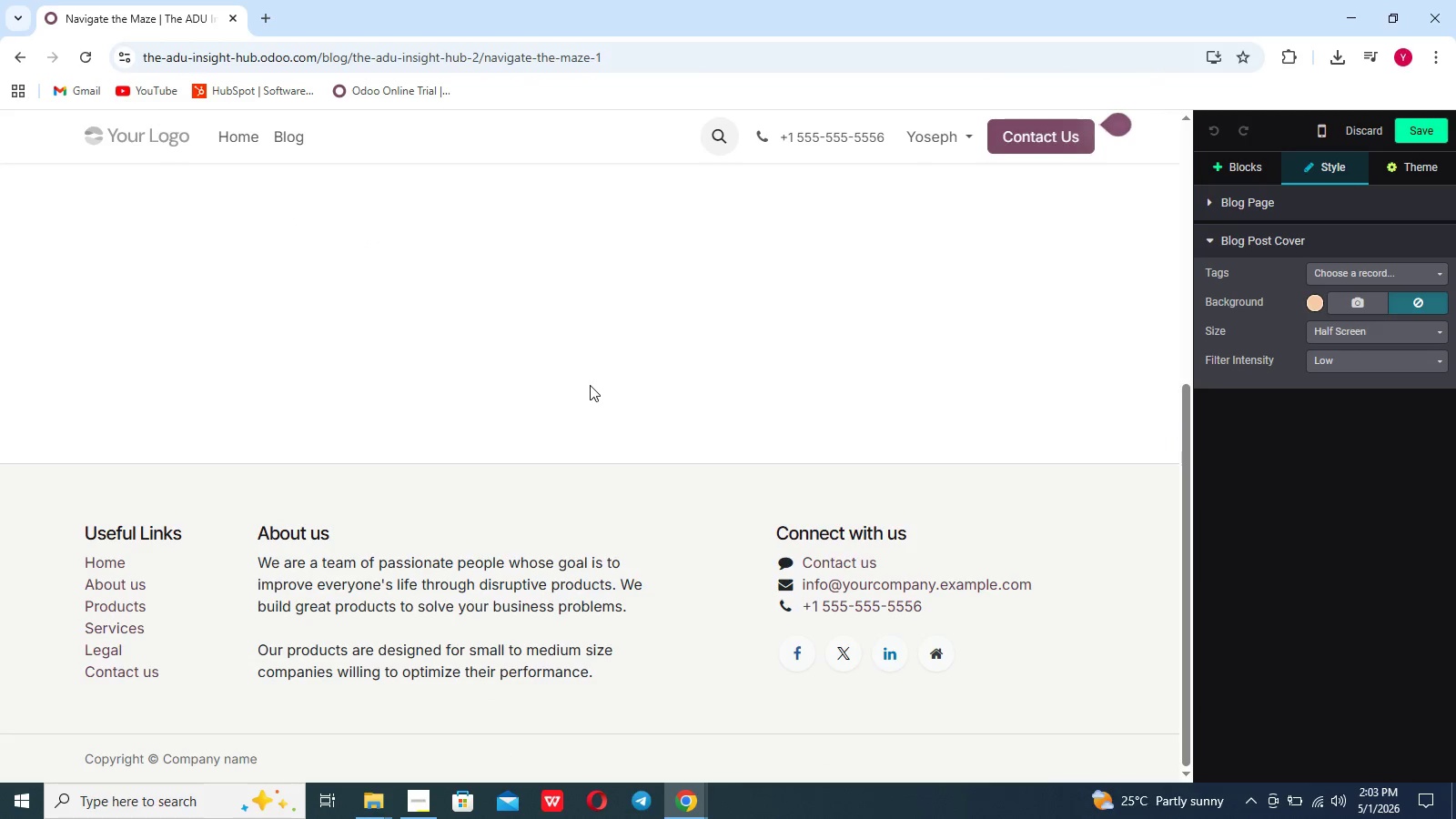 
scroll: coordinate [590, 385], scroll_direction: up, amount: 27.0
 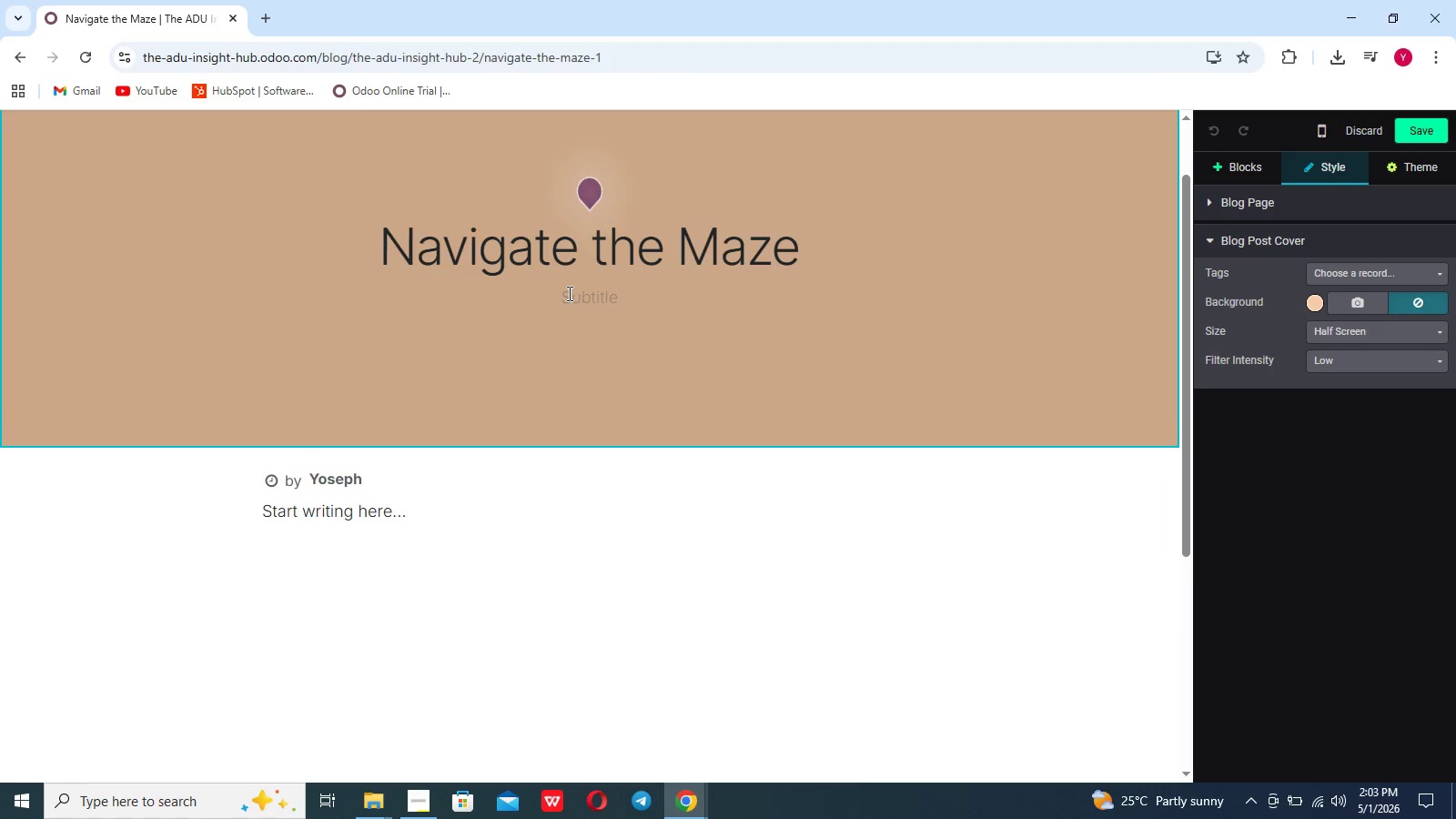 
left_click([566, 298])
 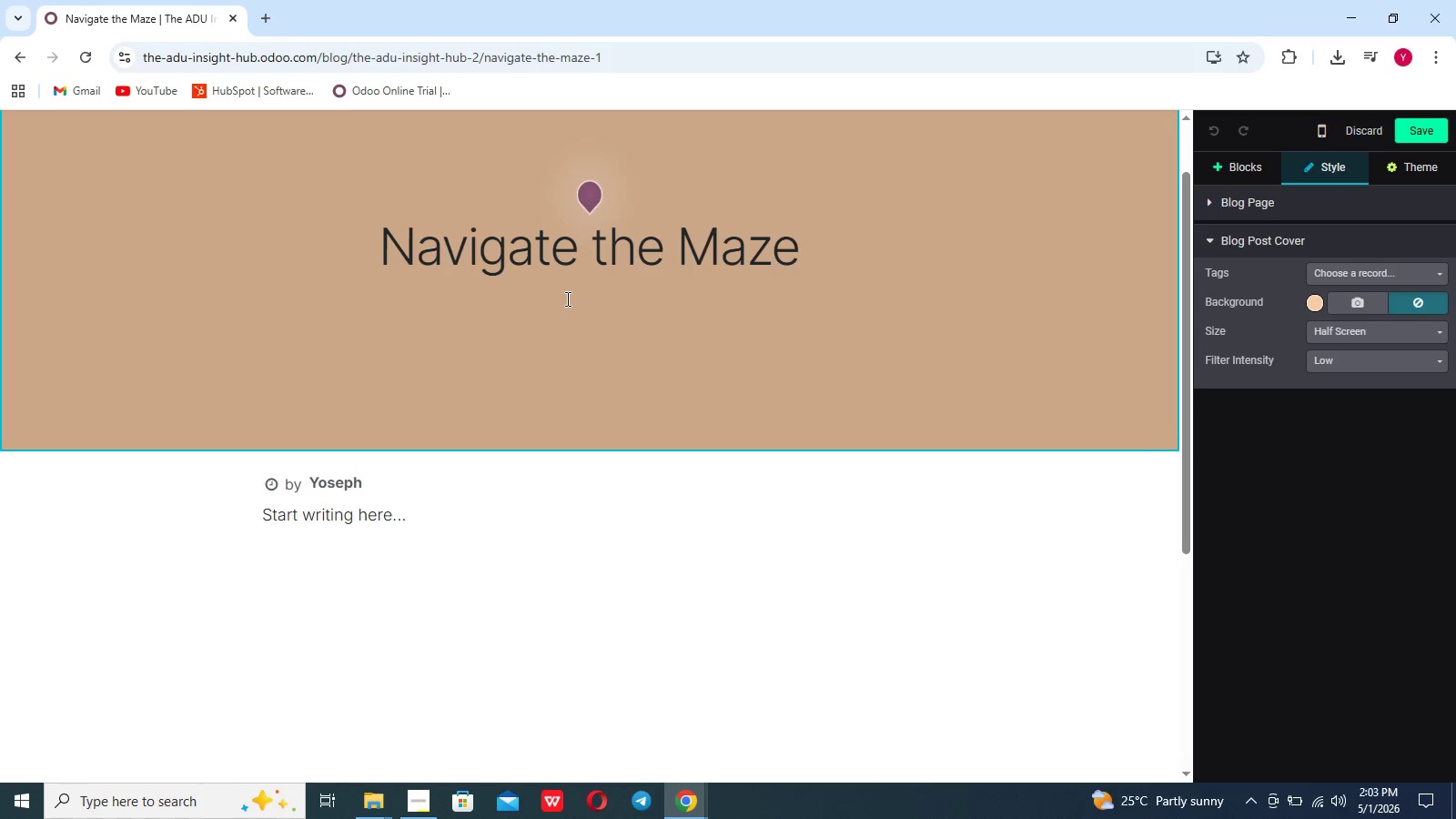 
type( compresi)
 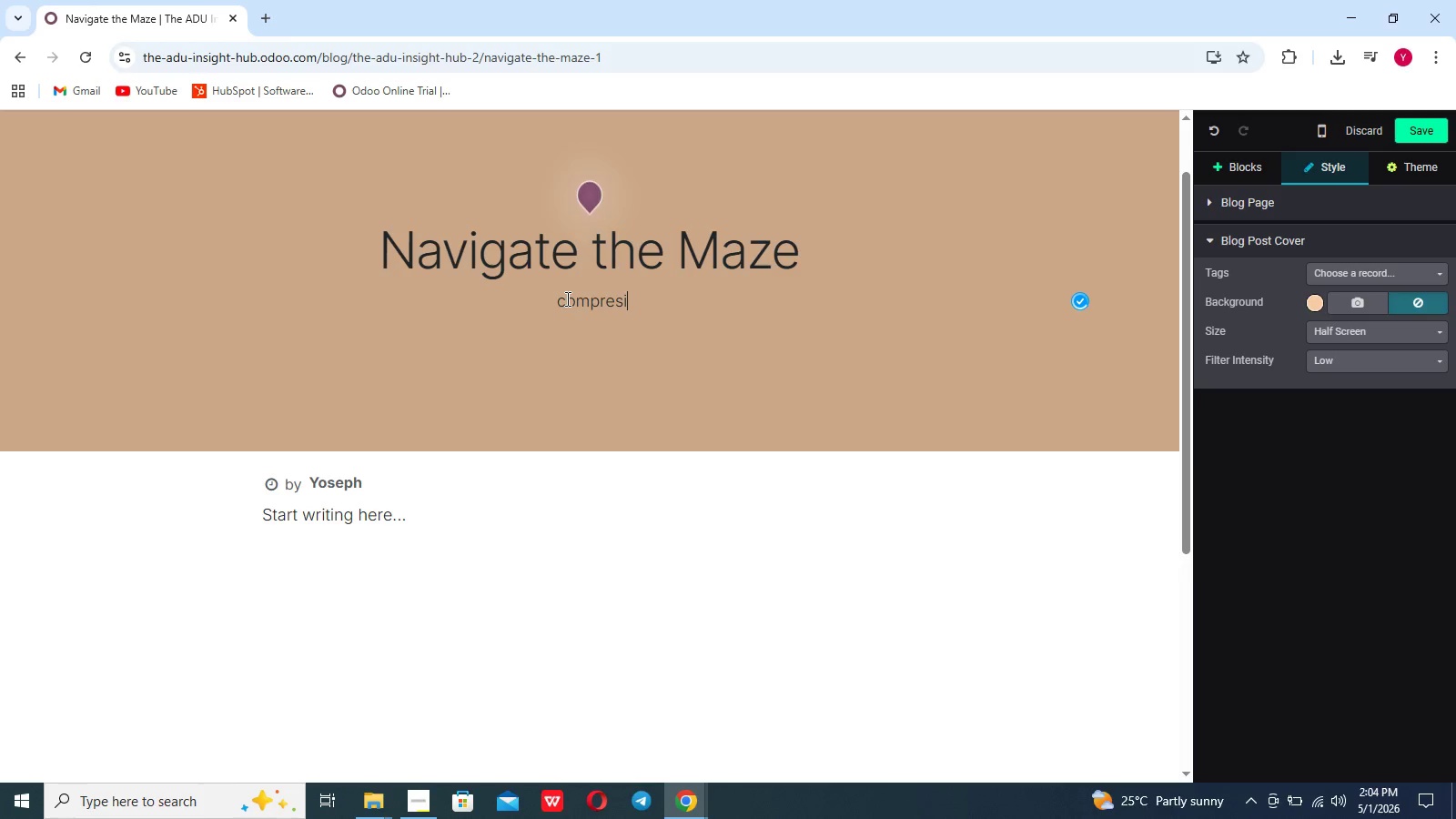 
key(Backspace)
 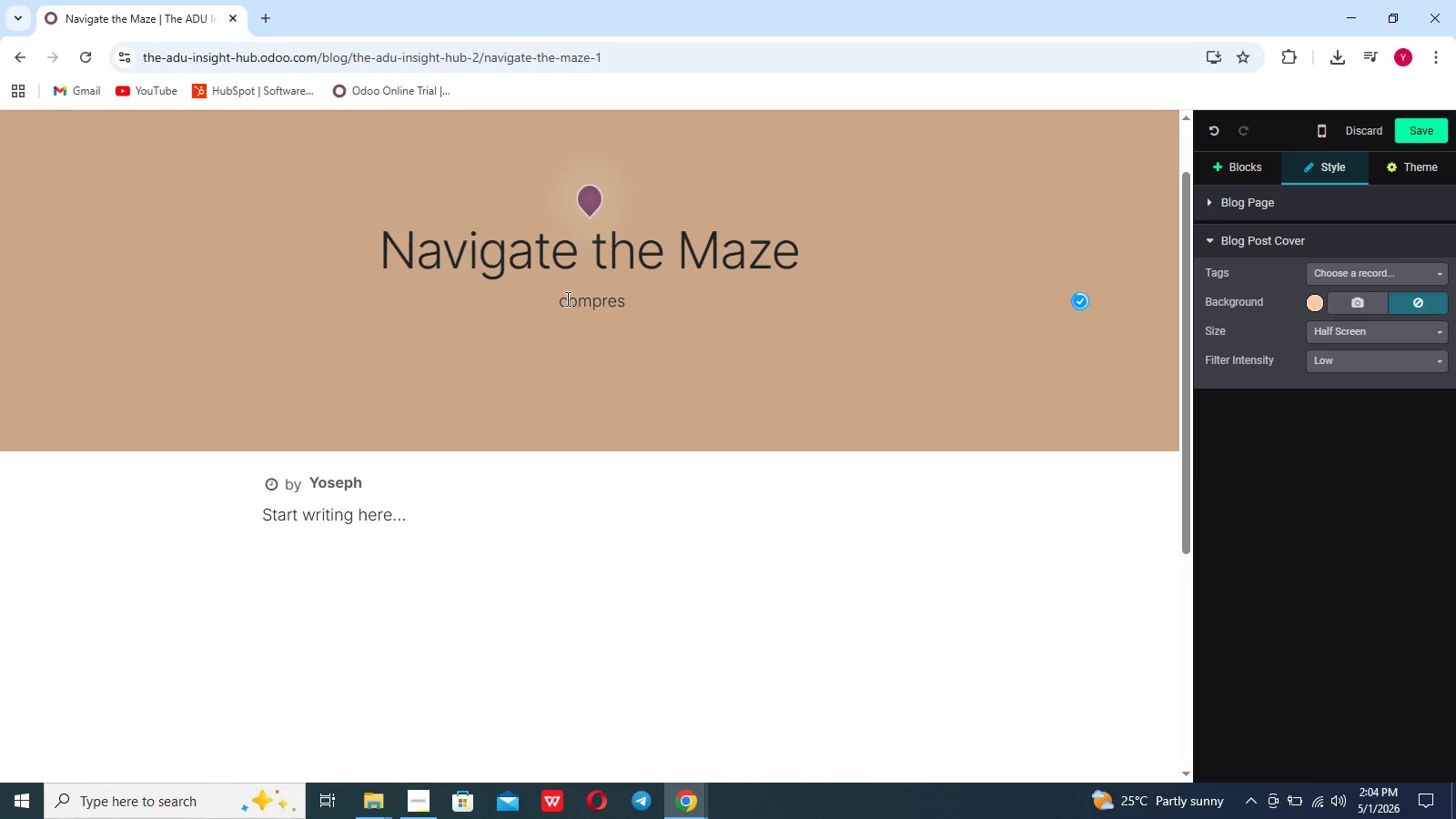 
key(Backspace)
 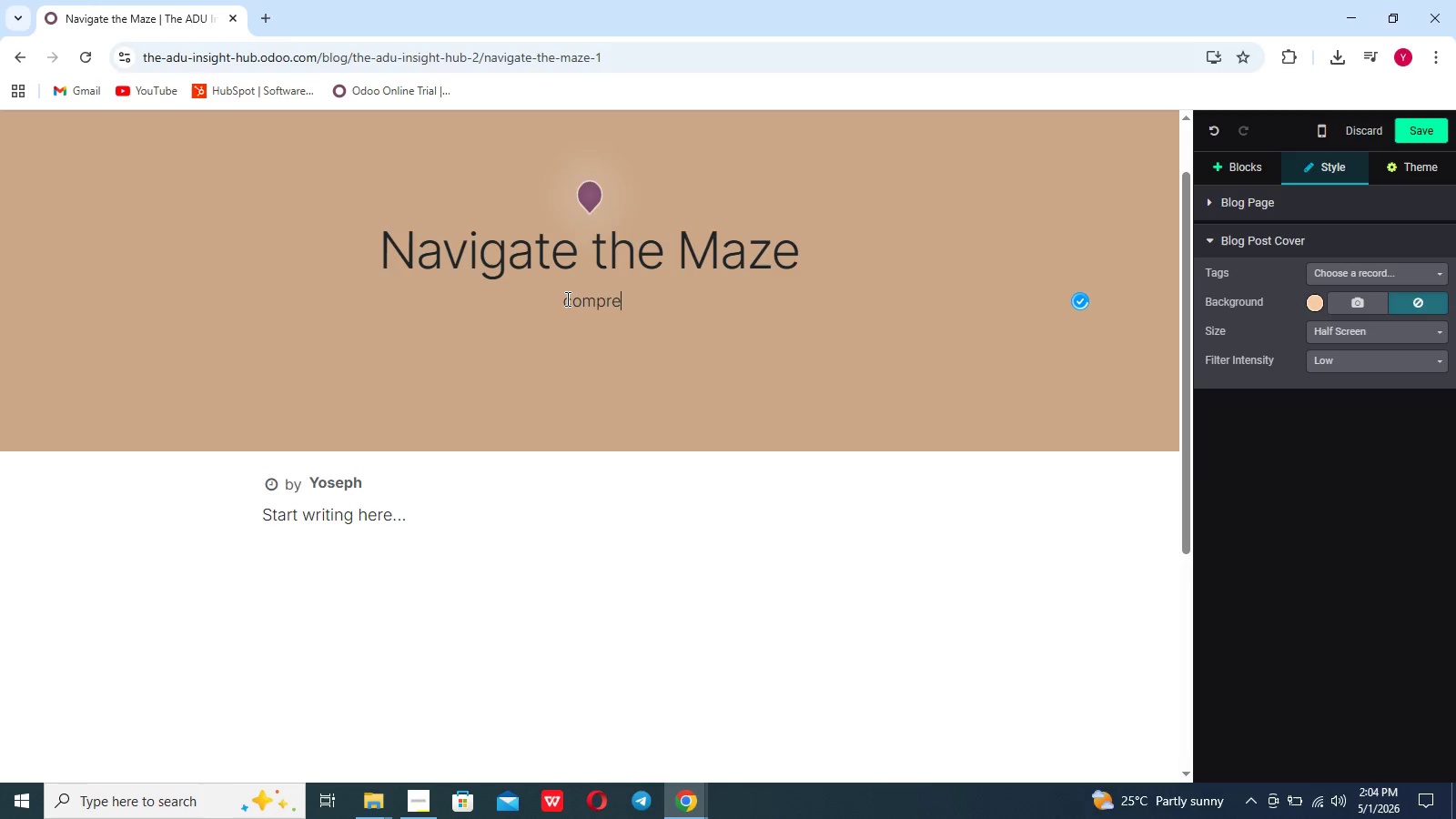 
key(Backspace)
 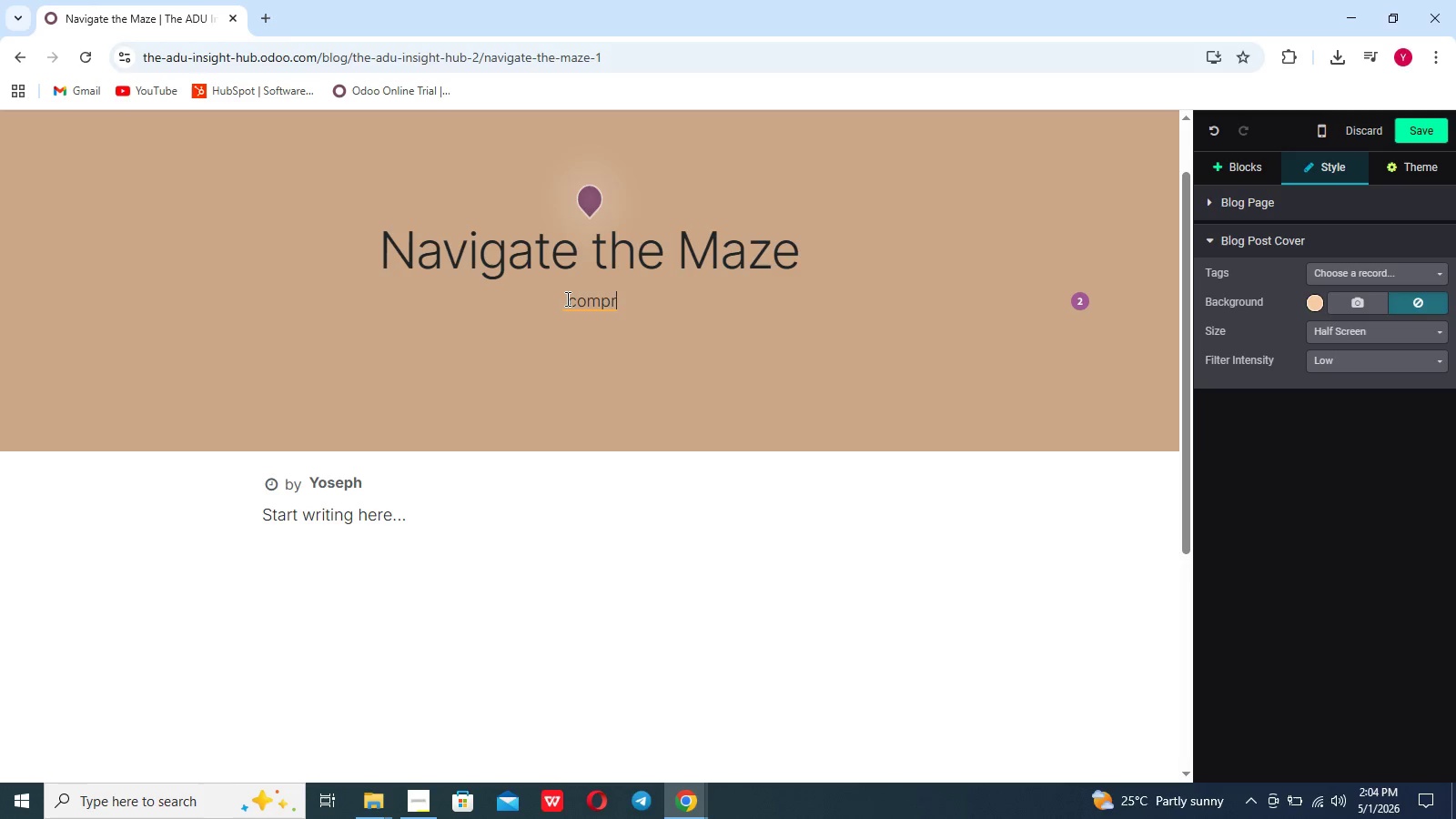 
type(ehensive )
 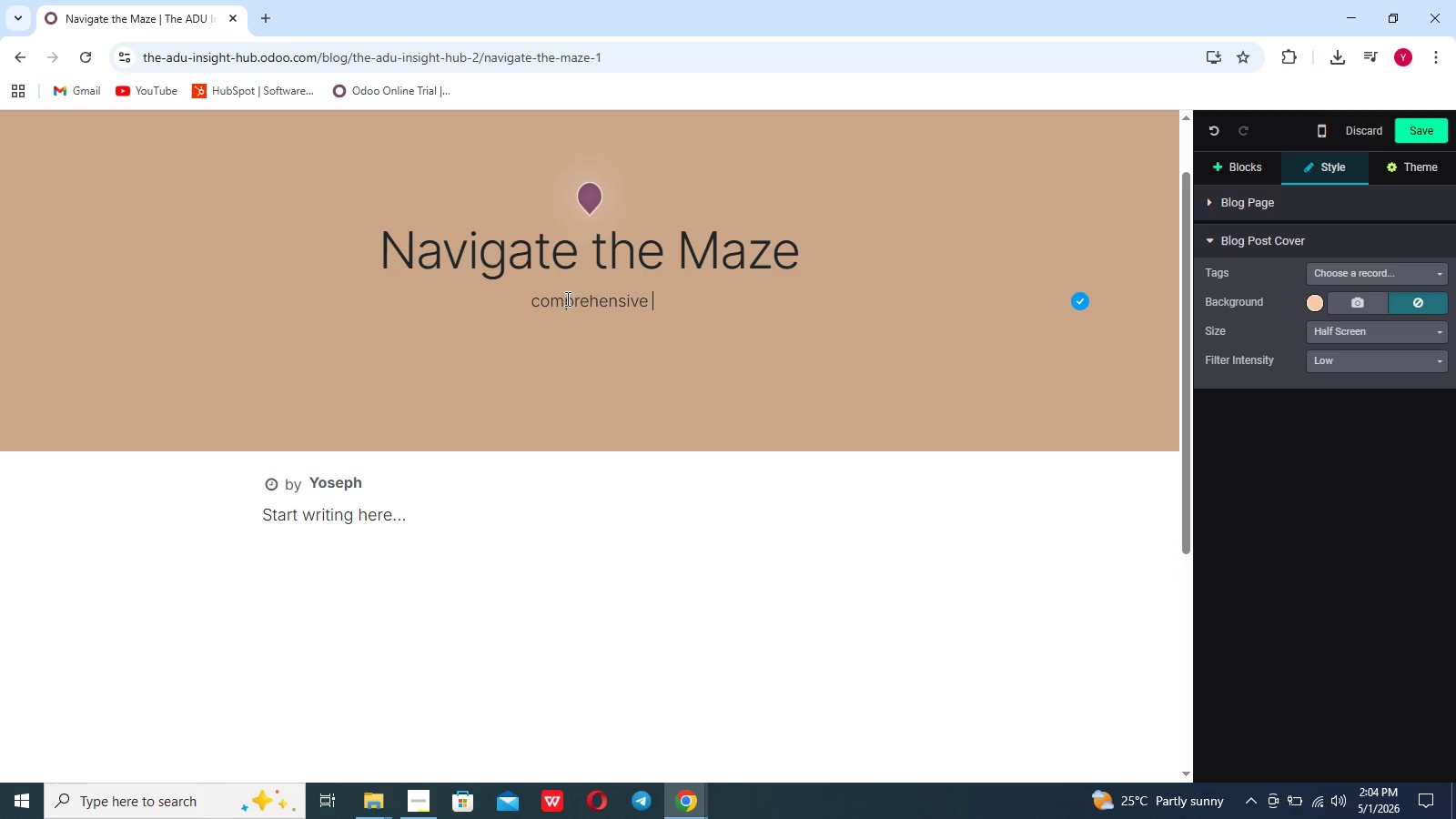 
hold_key(key=ArrowLeft, duration=1.0)
 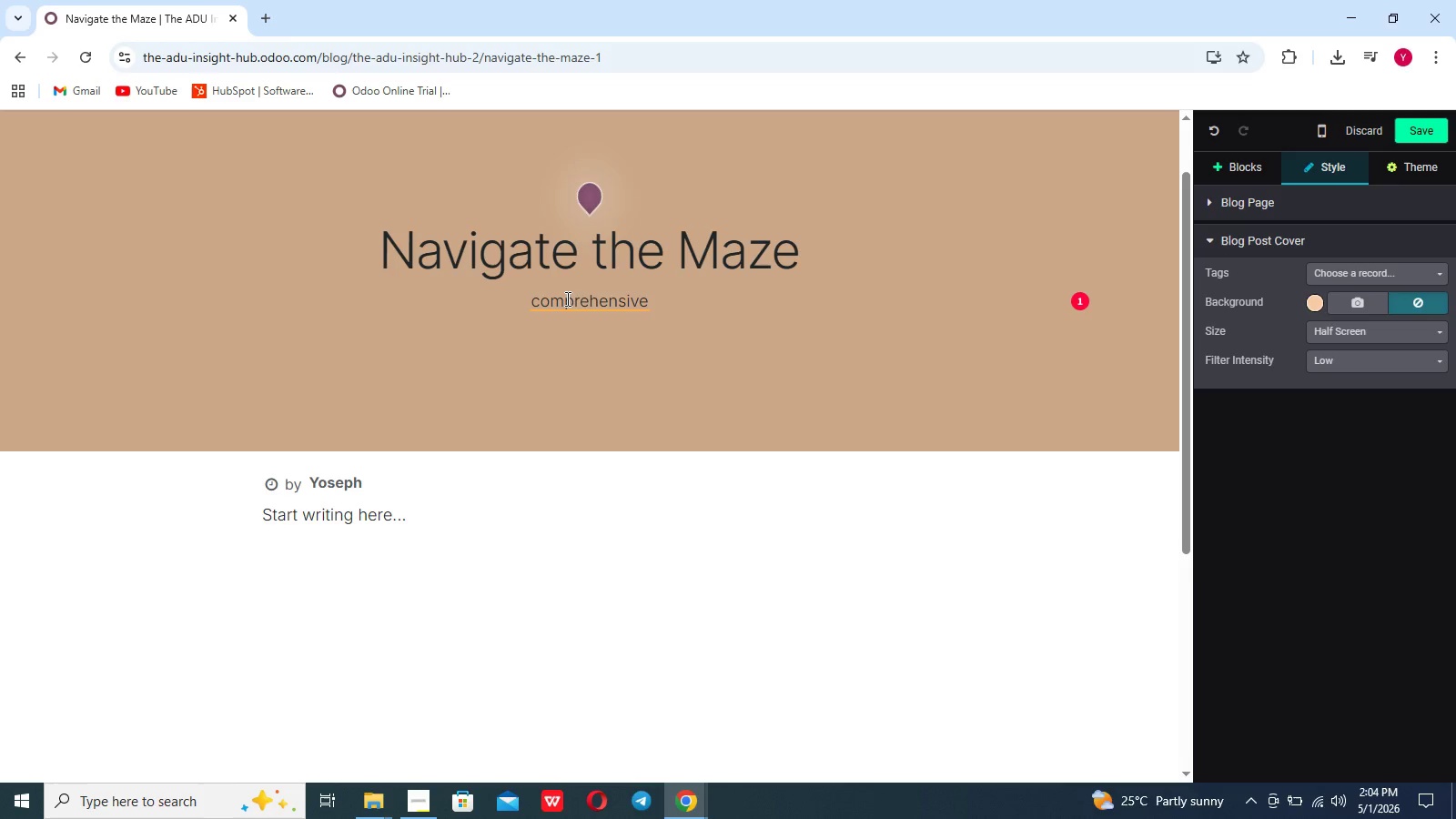 
key(Shift+A)
 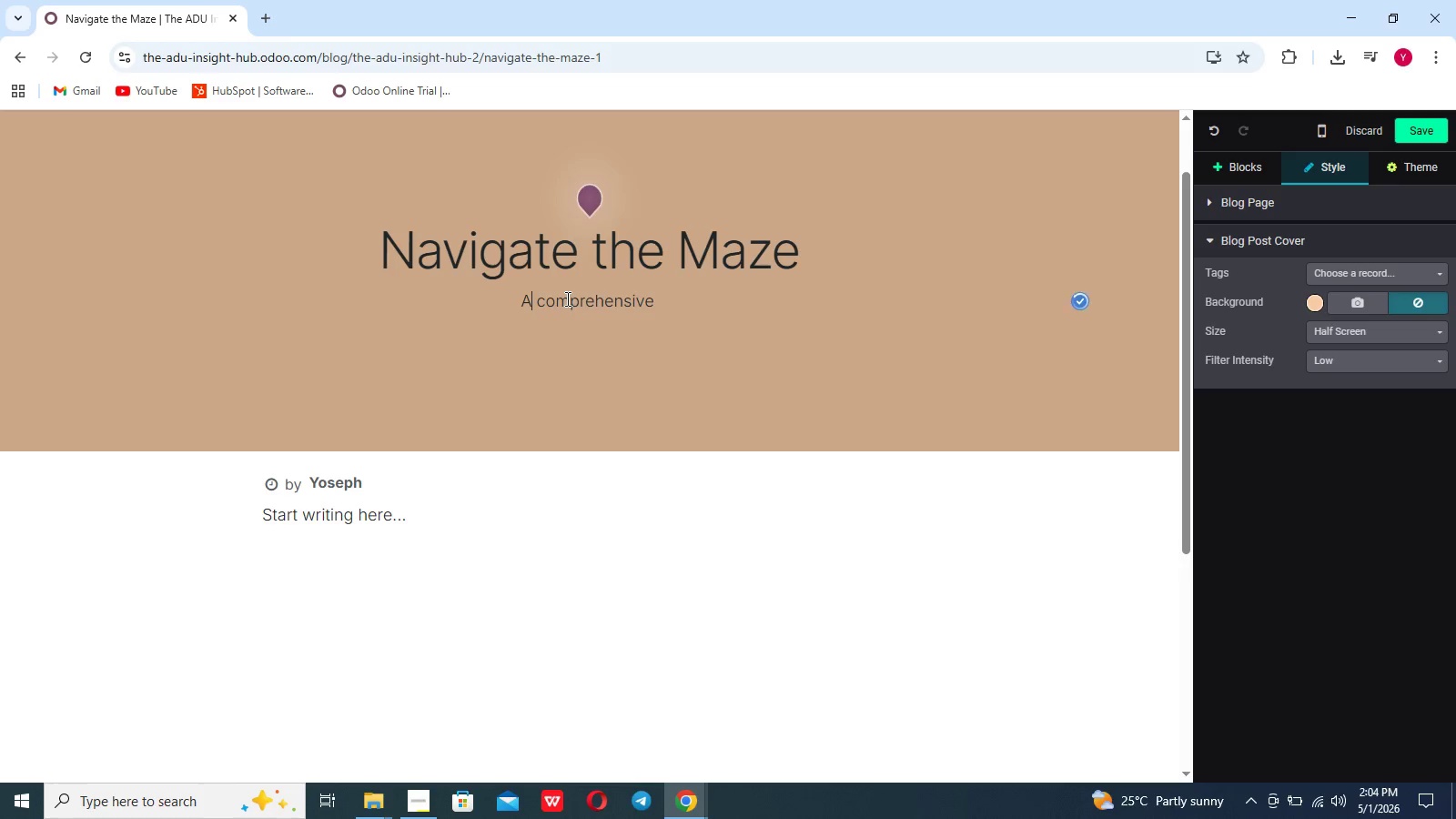 
hold_key(key=ArrowRight, duration=0.61)
 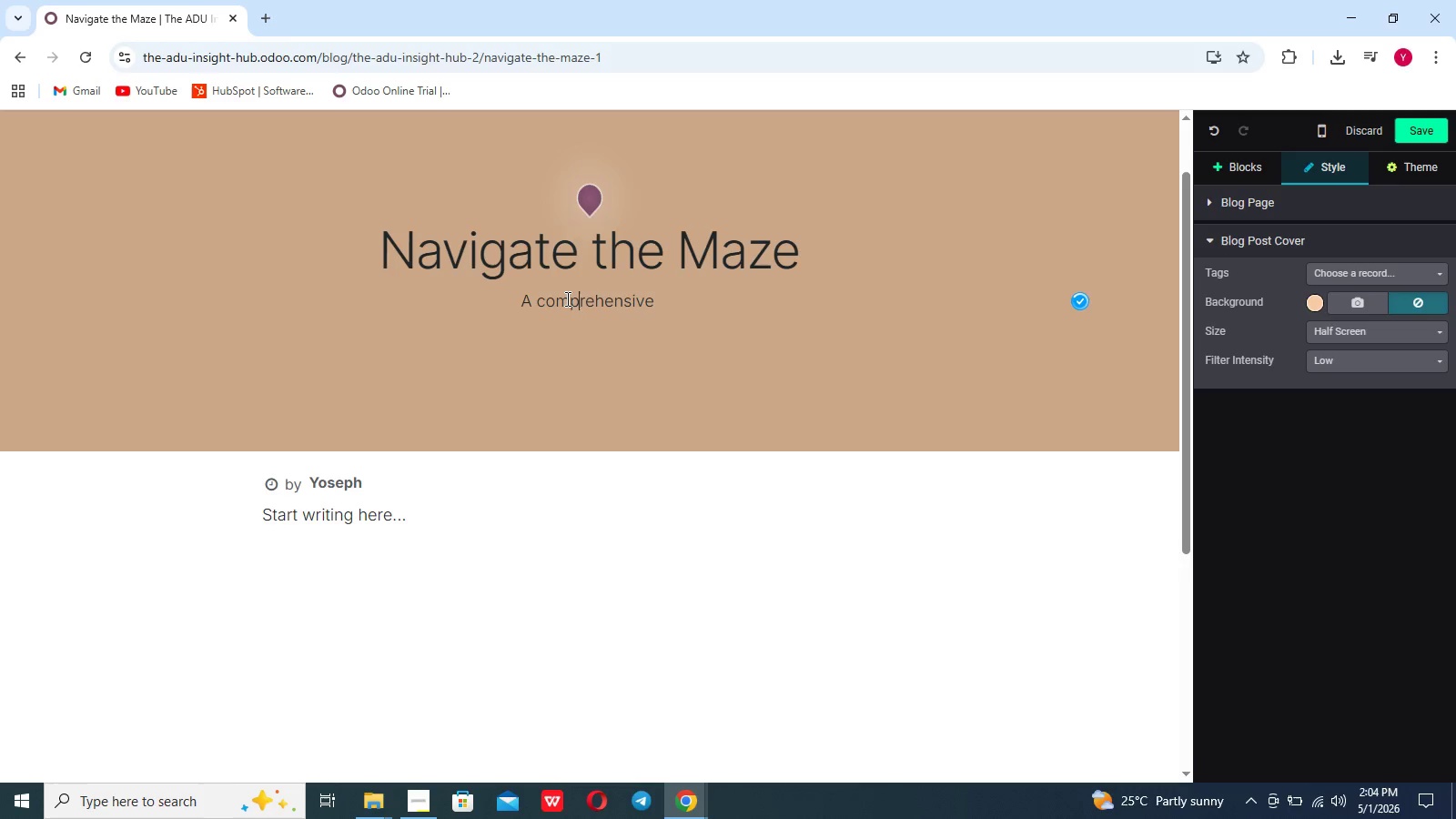 
key(ArrowLeft)
 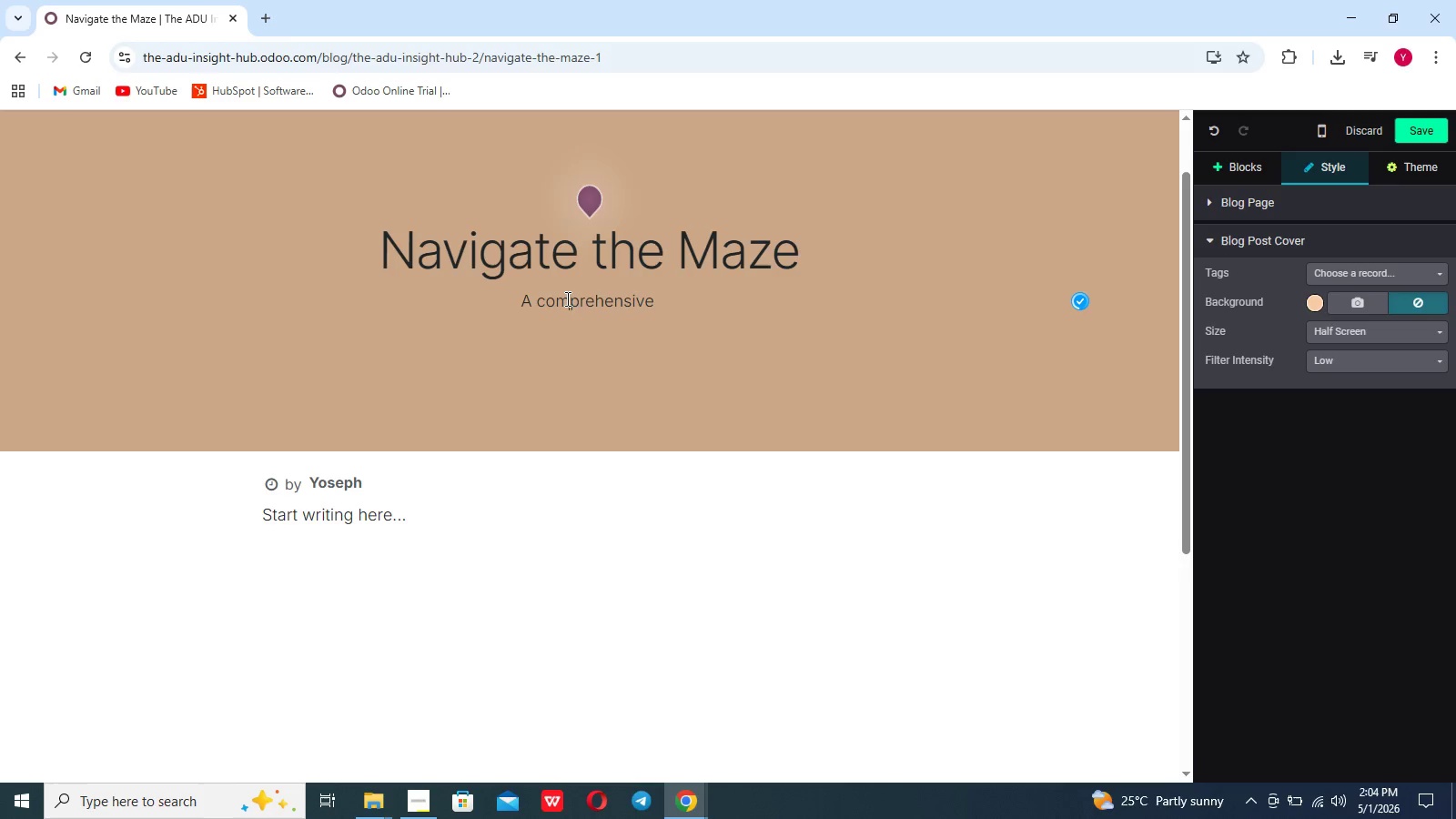 
key(ArrowLeft)
 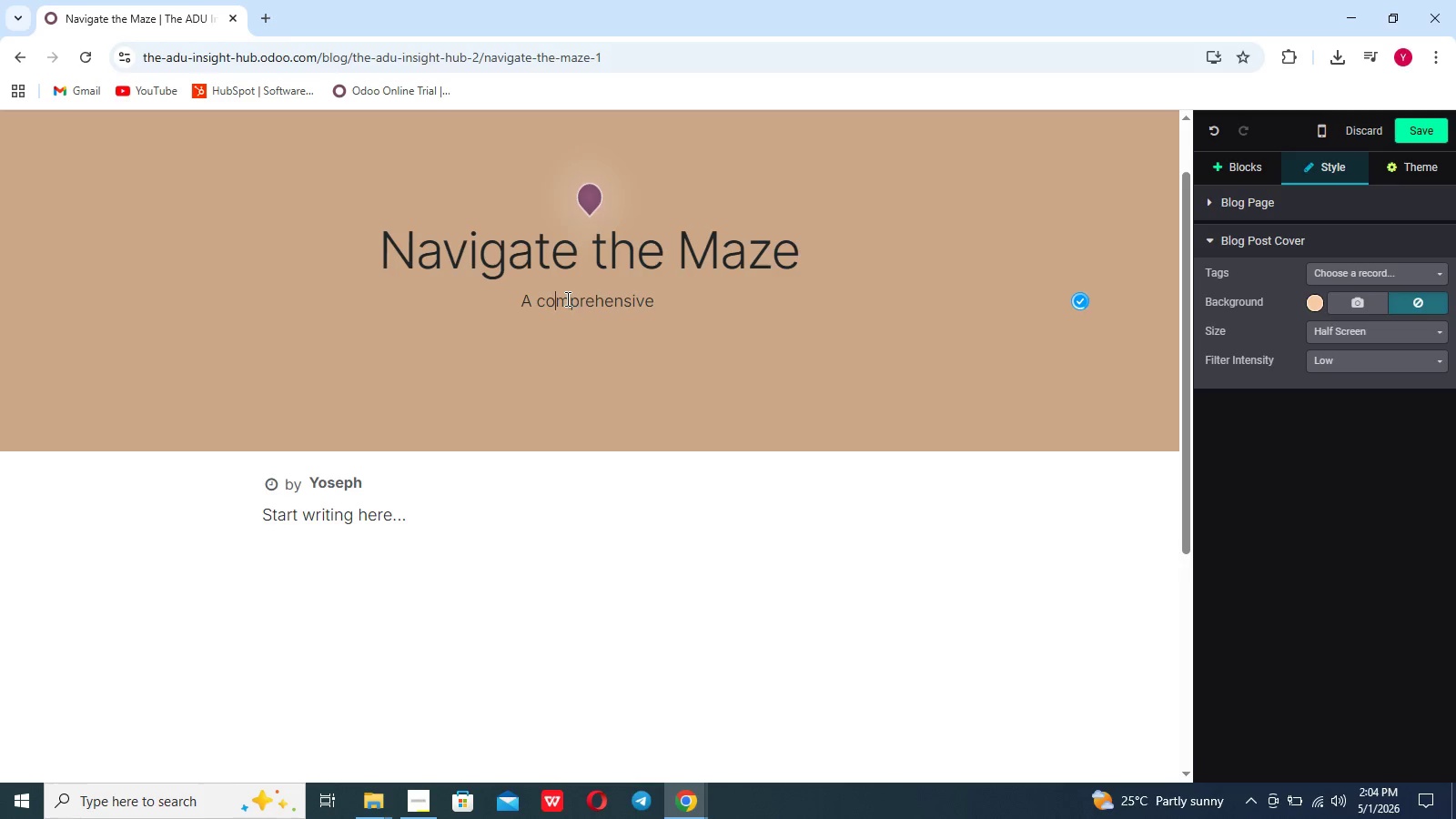 
key(ArrowLeft)
 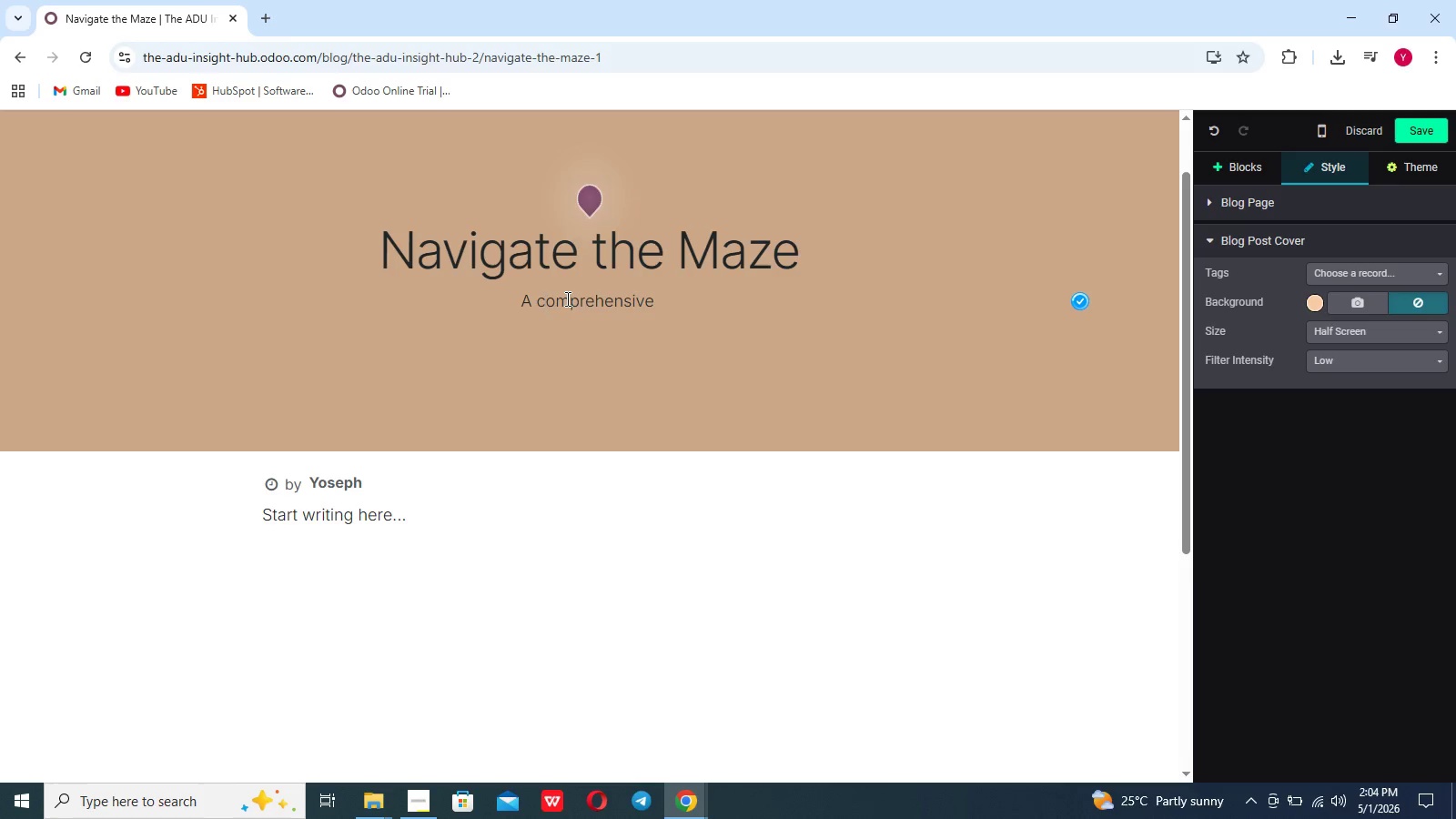 
key(Backspace)
 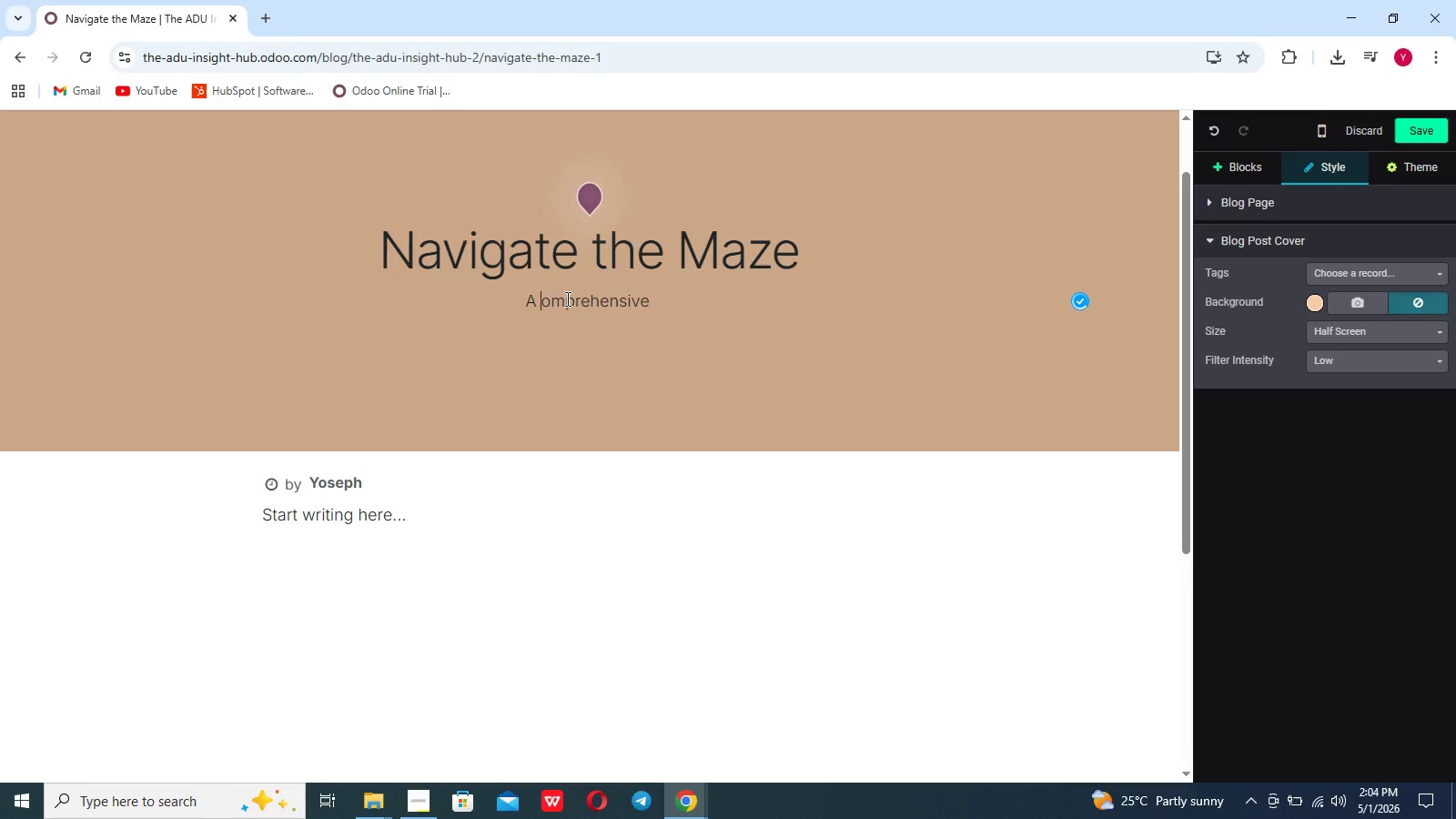 
key(Shift+C)
 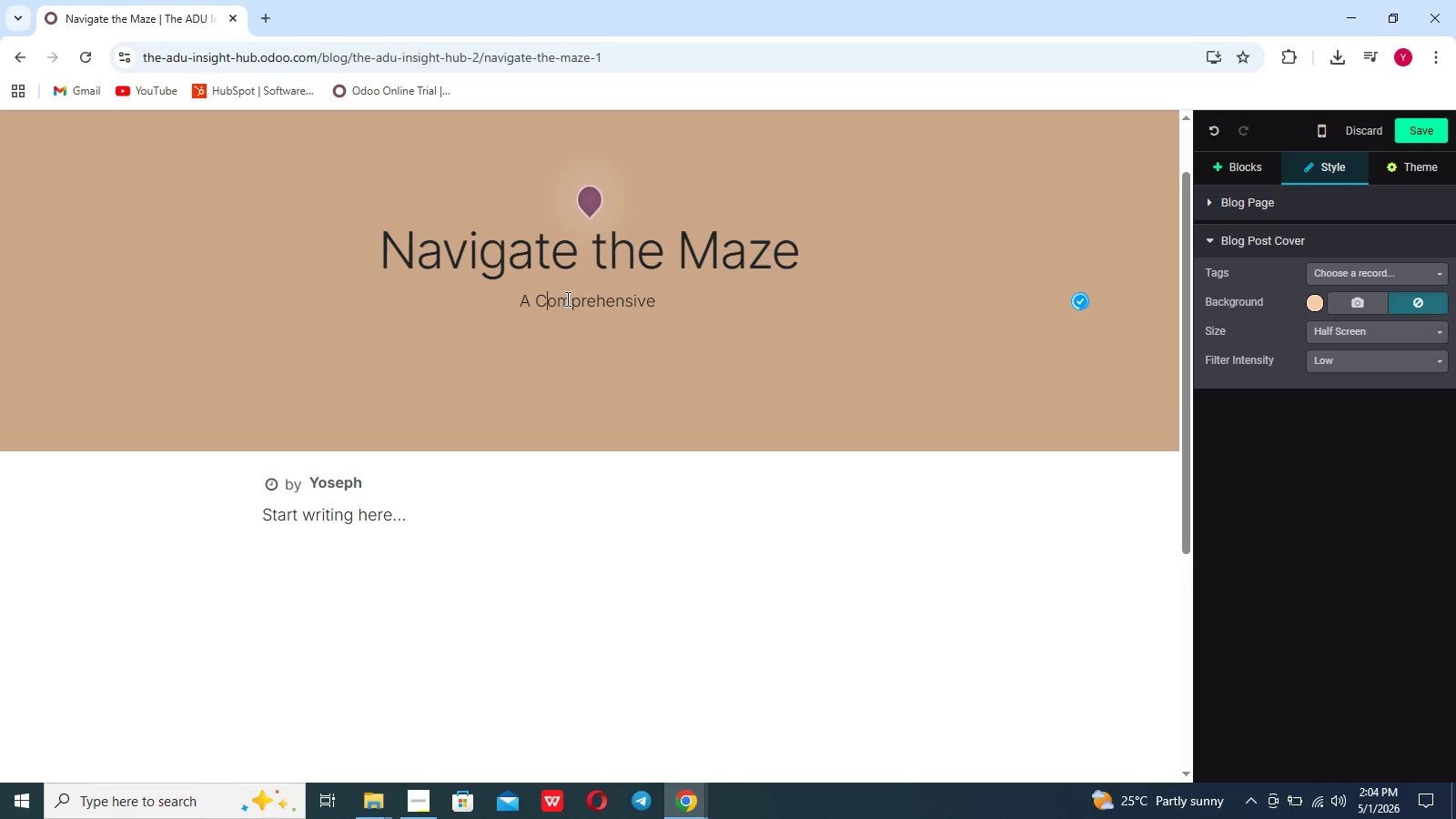 
hold_key(key=ArrowRight, duration=0.8)
 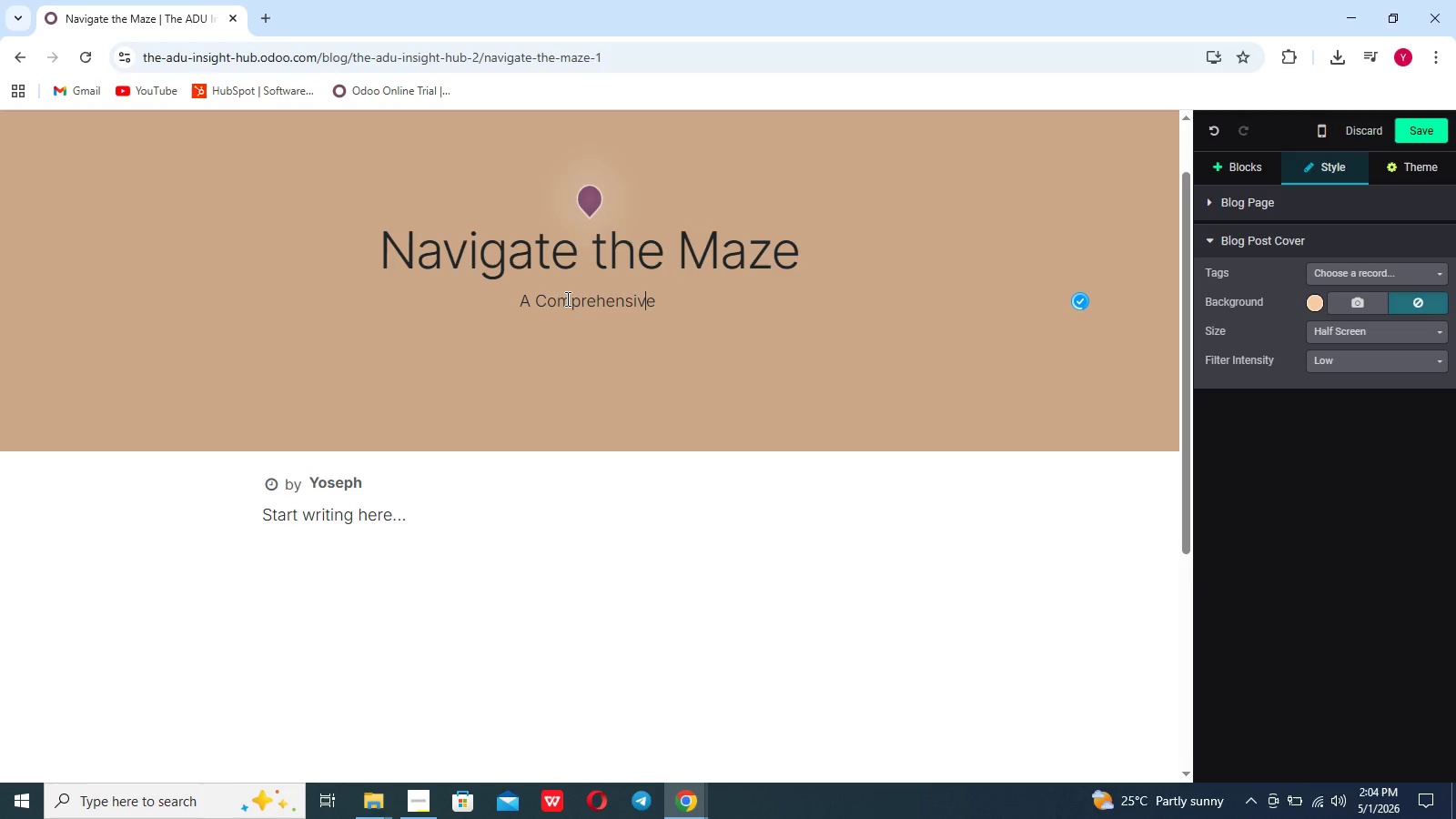 
key(ArrowRight)
 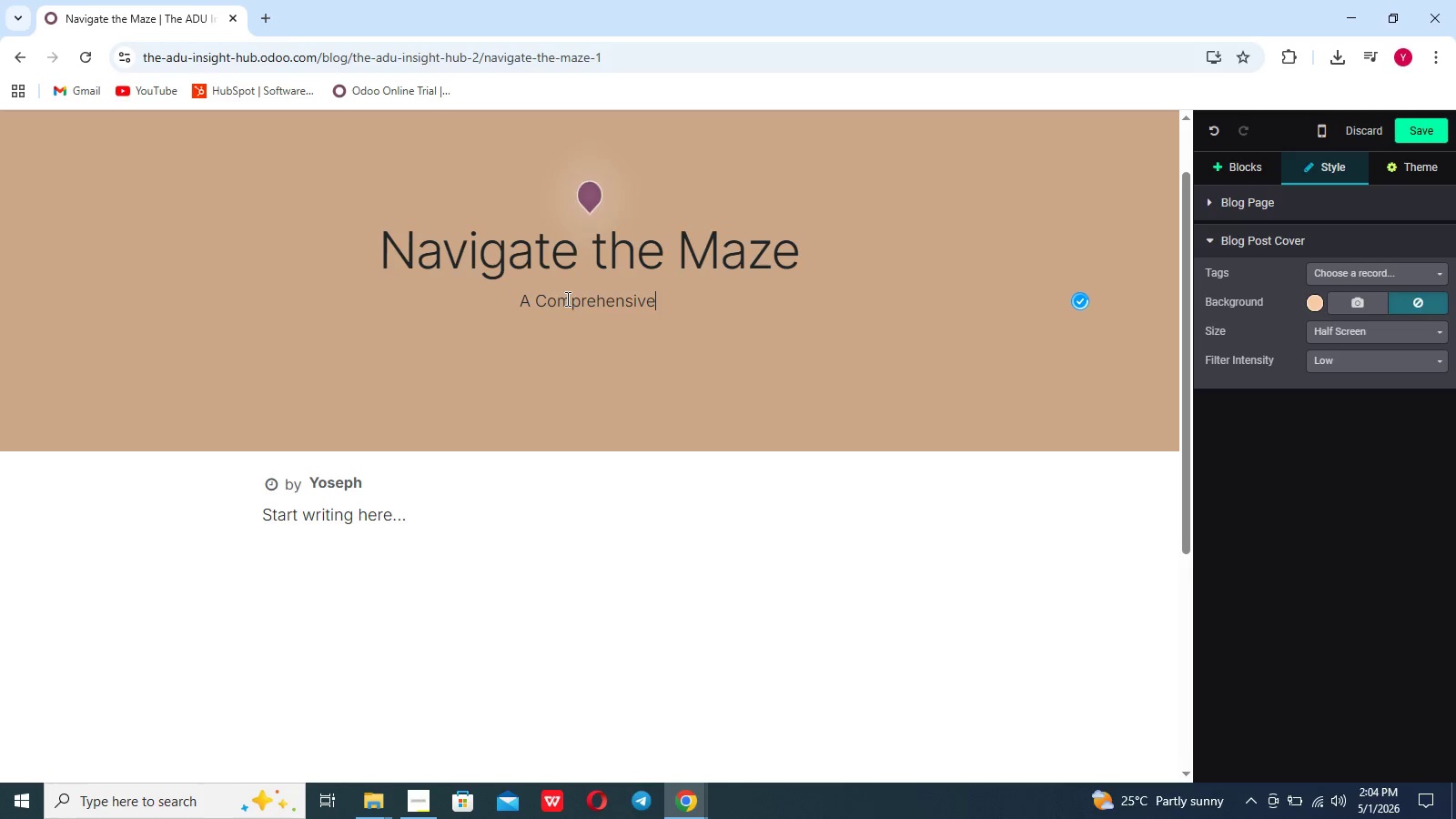 
key(ArrowLeft)
 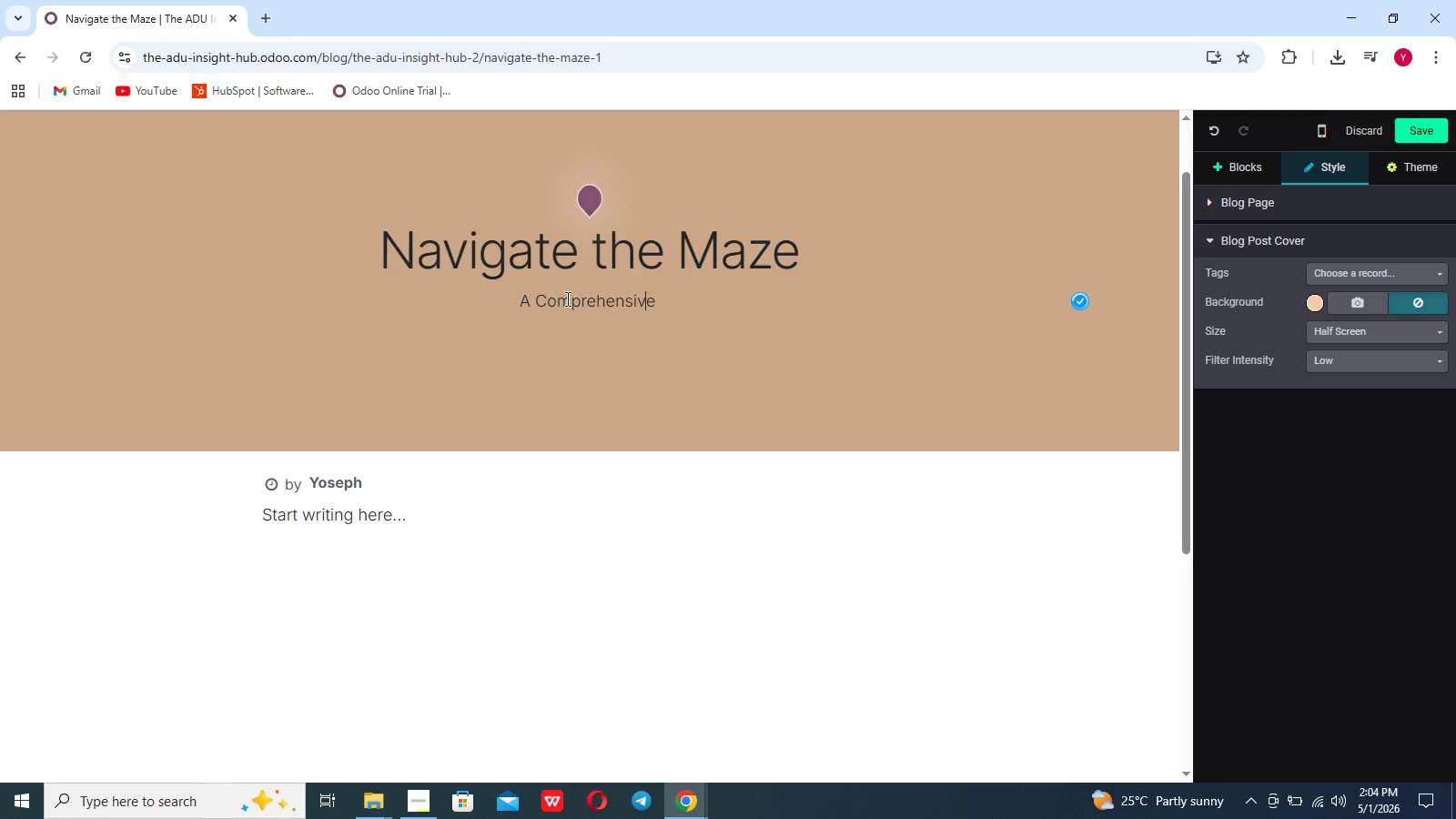 
key(ArrowRight)
 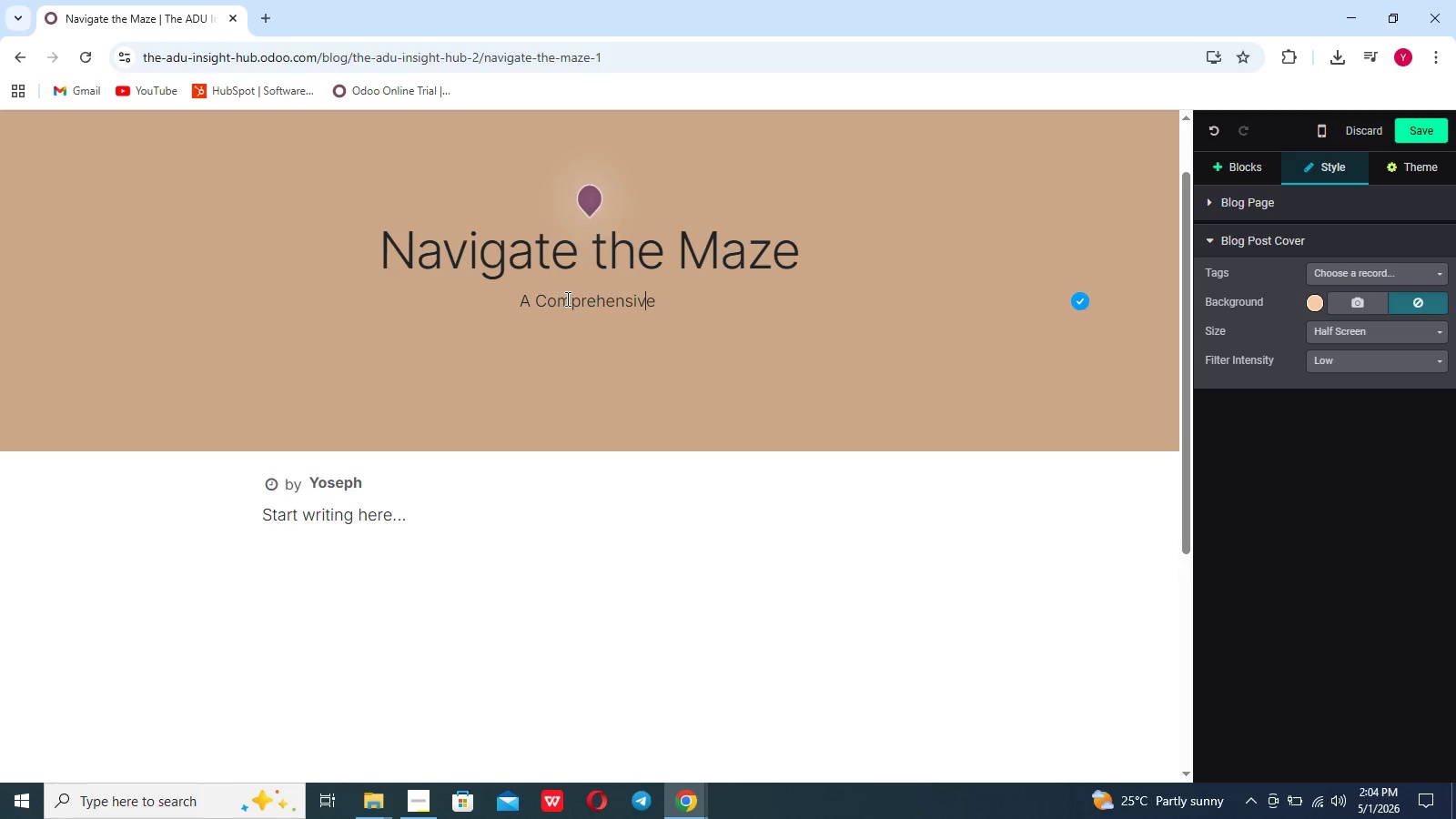 
type( Guide to Garage Conc)
key(Backspace)
type(version Permits in Pasadena)
 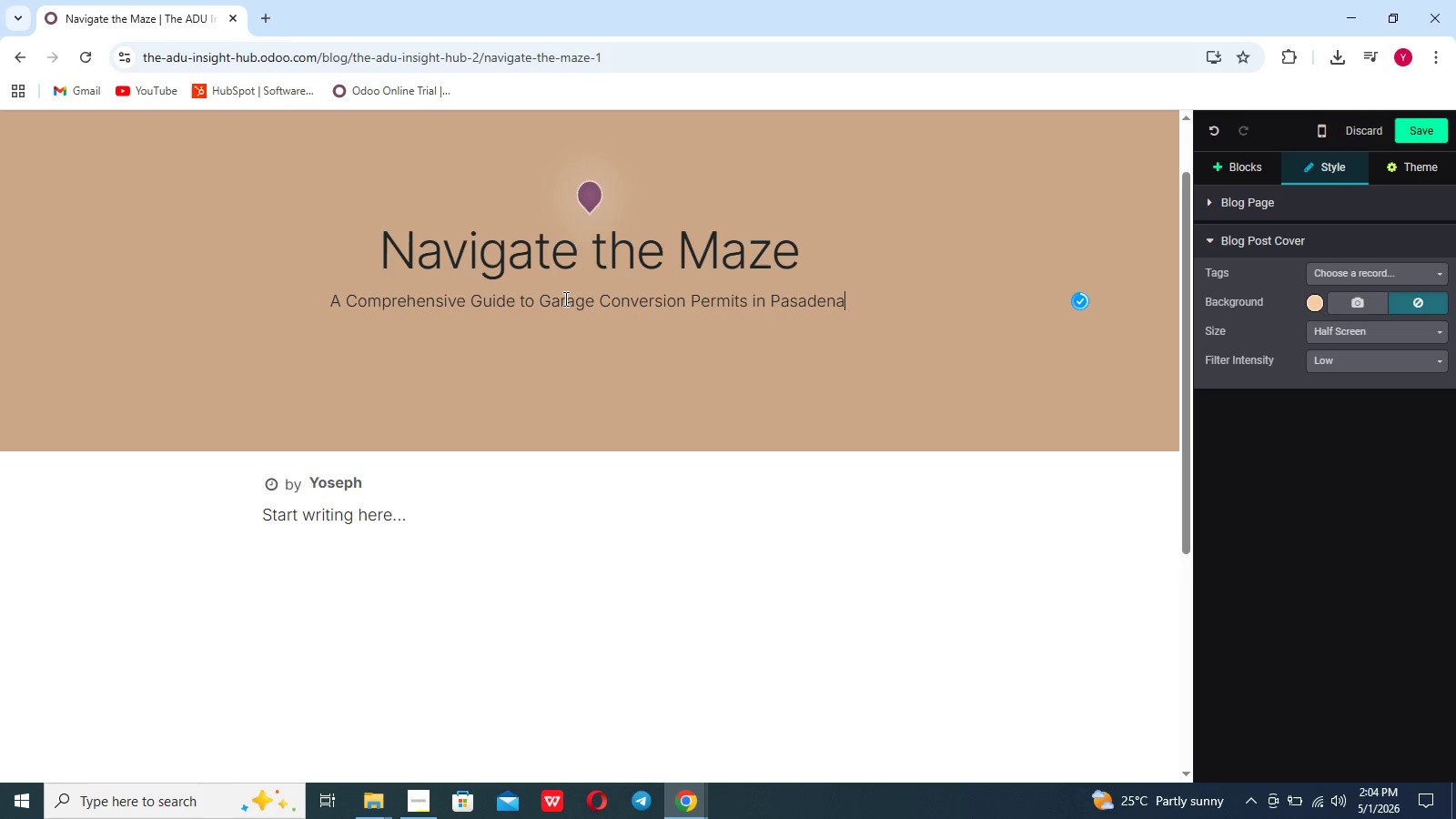 
left_click([725, 350])
 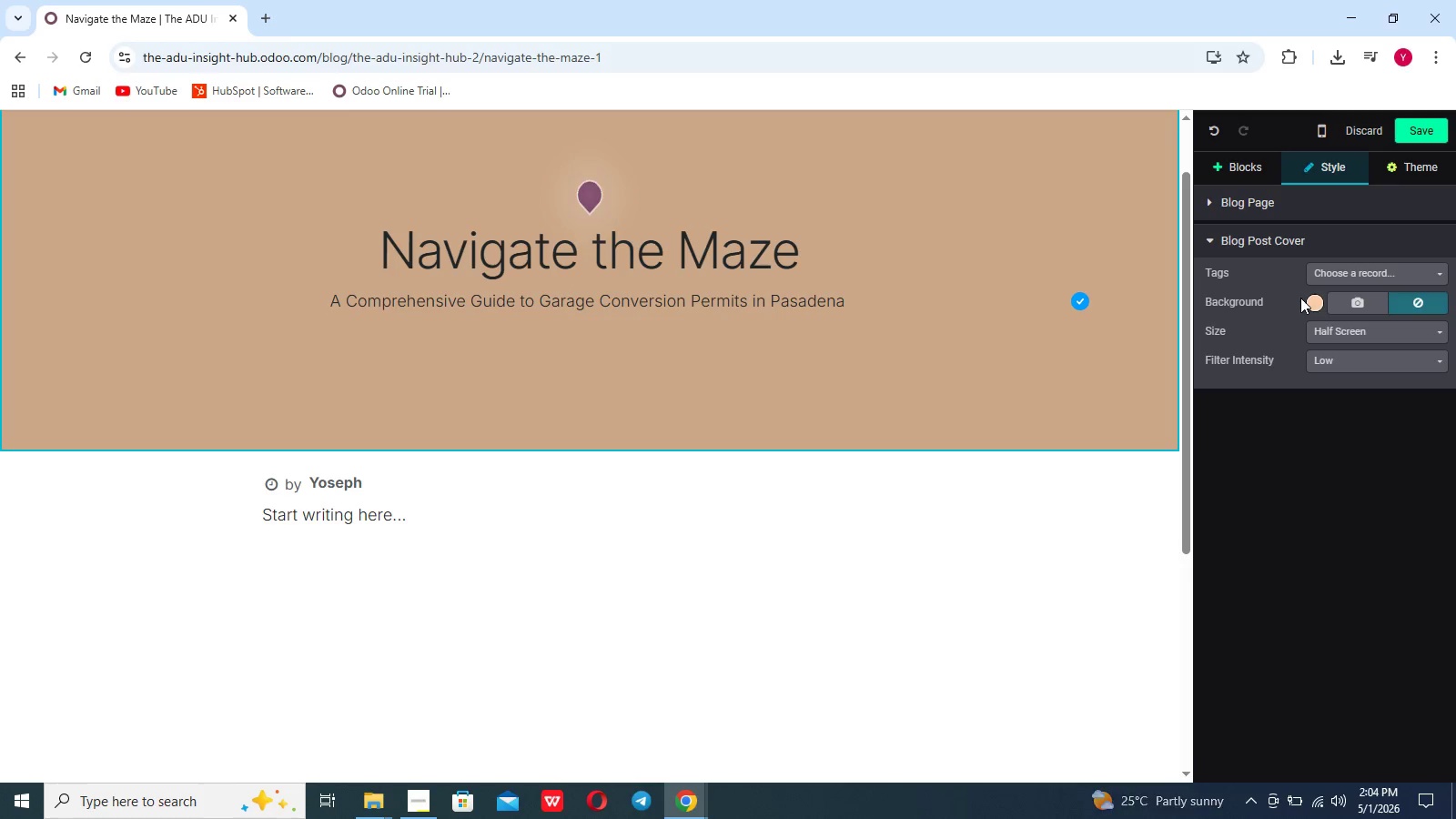 
left_click([1313, 302])
 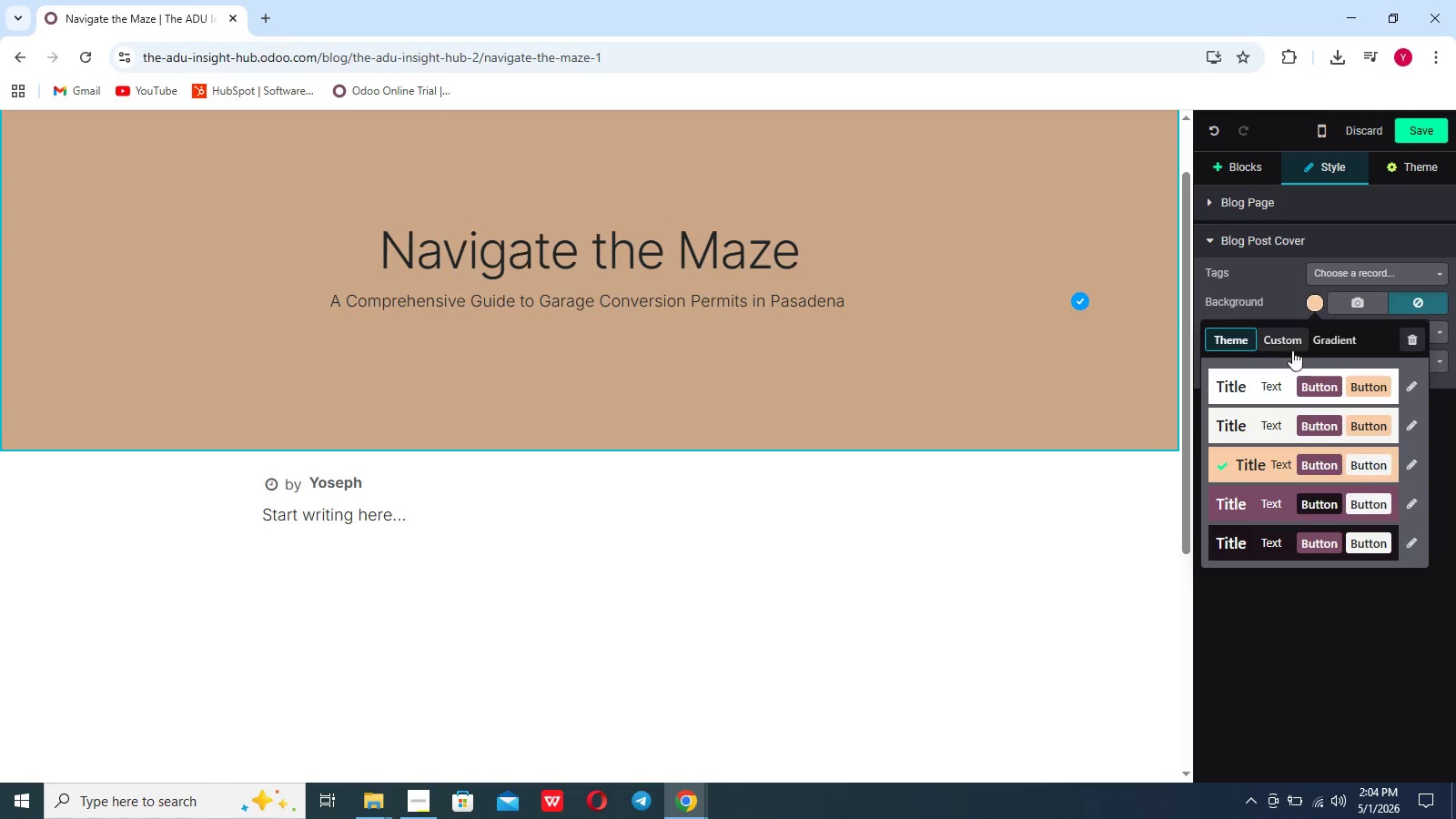 
left_click([1284, 343])
 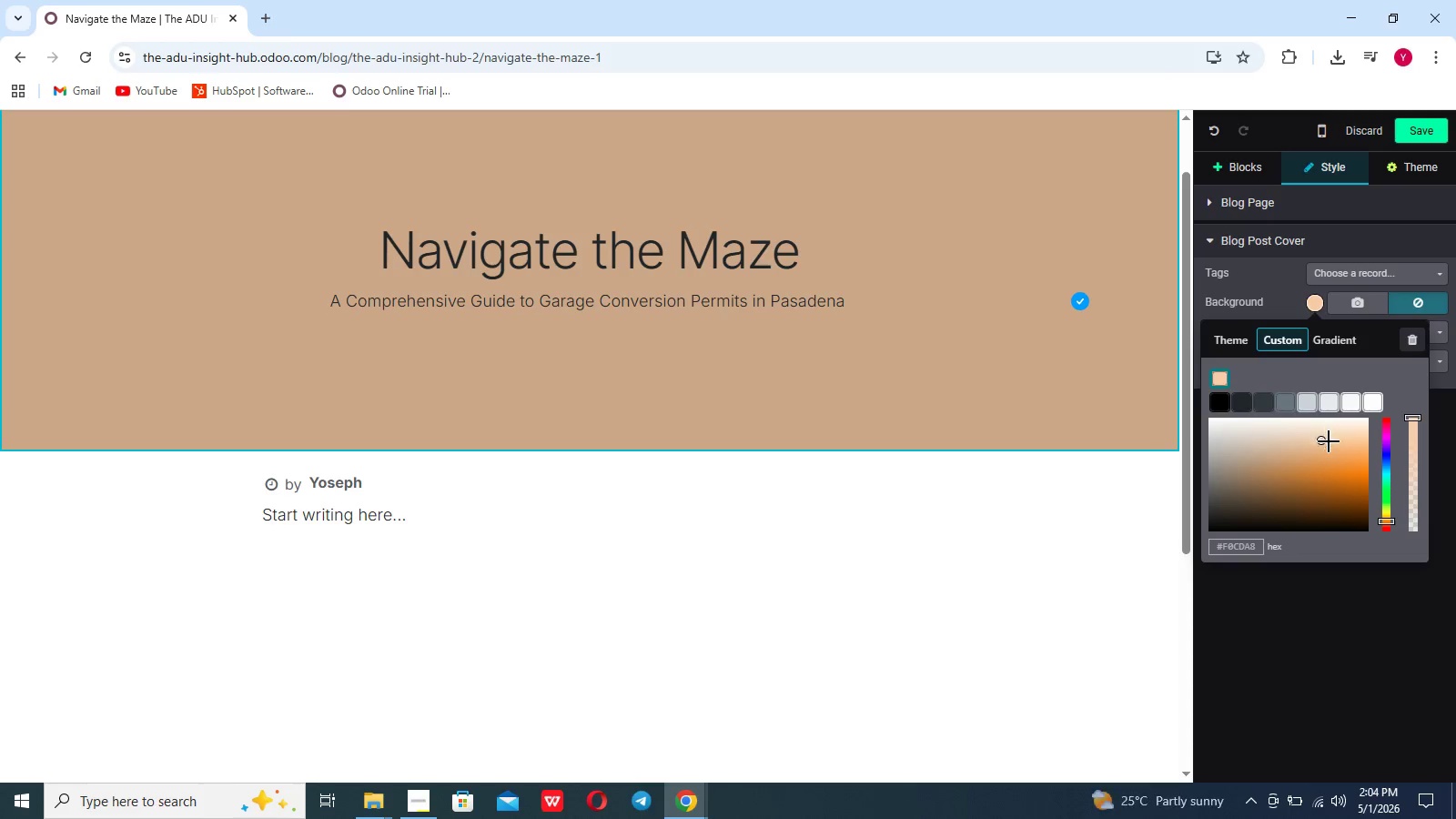 
left_click_drag(start_coordinate=[1322, 442], to_coordinate=[1305, 475])
 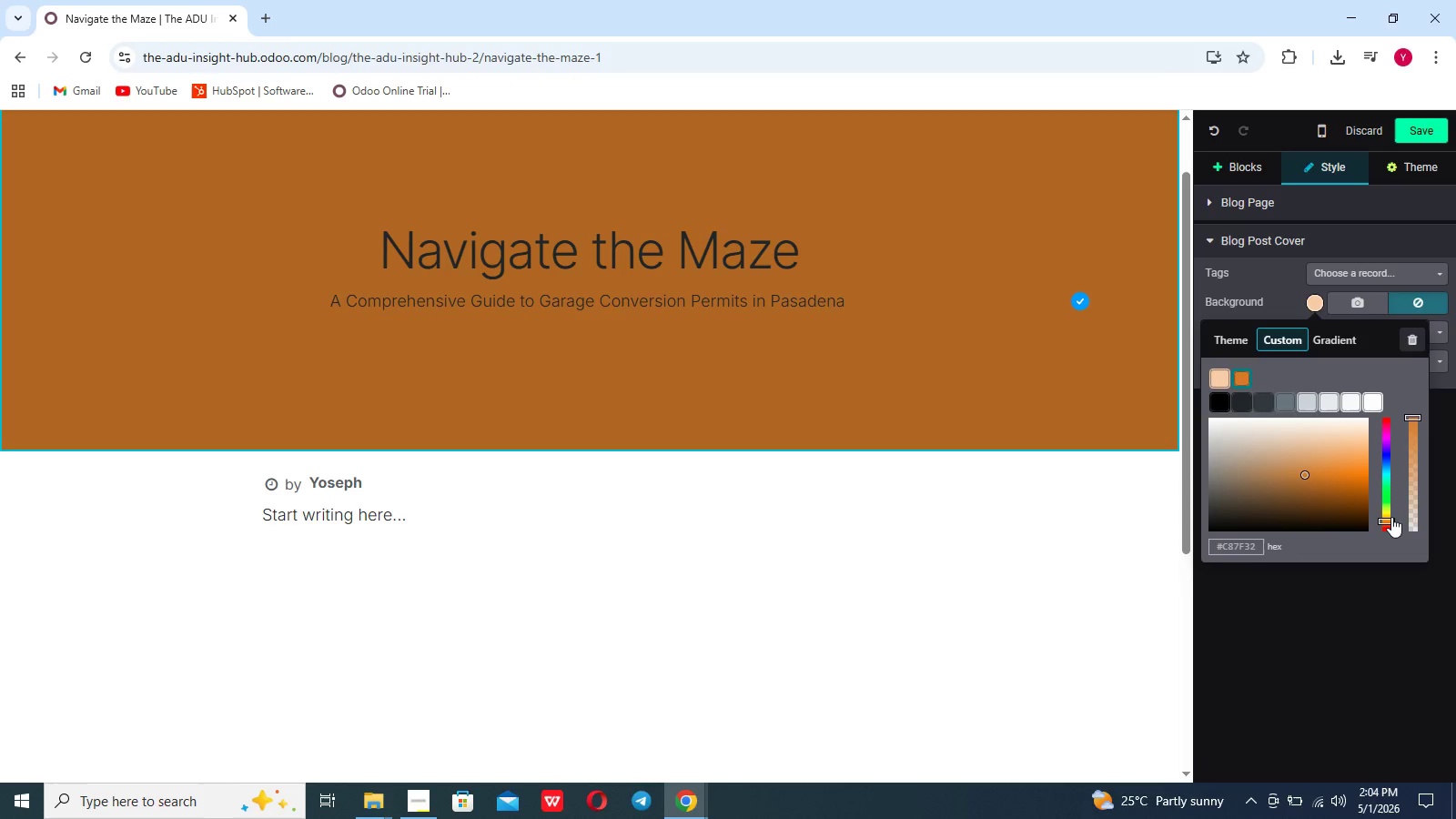 
left_click_drag(start_coordinate=[1387, 517], to_coordinate=[1380, 470])
 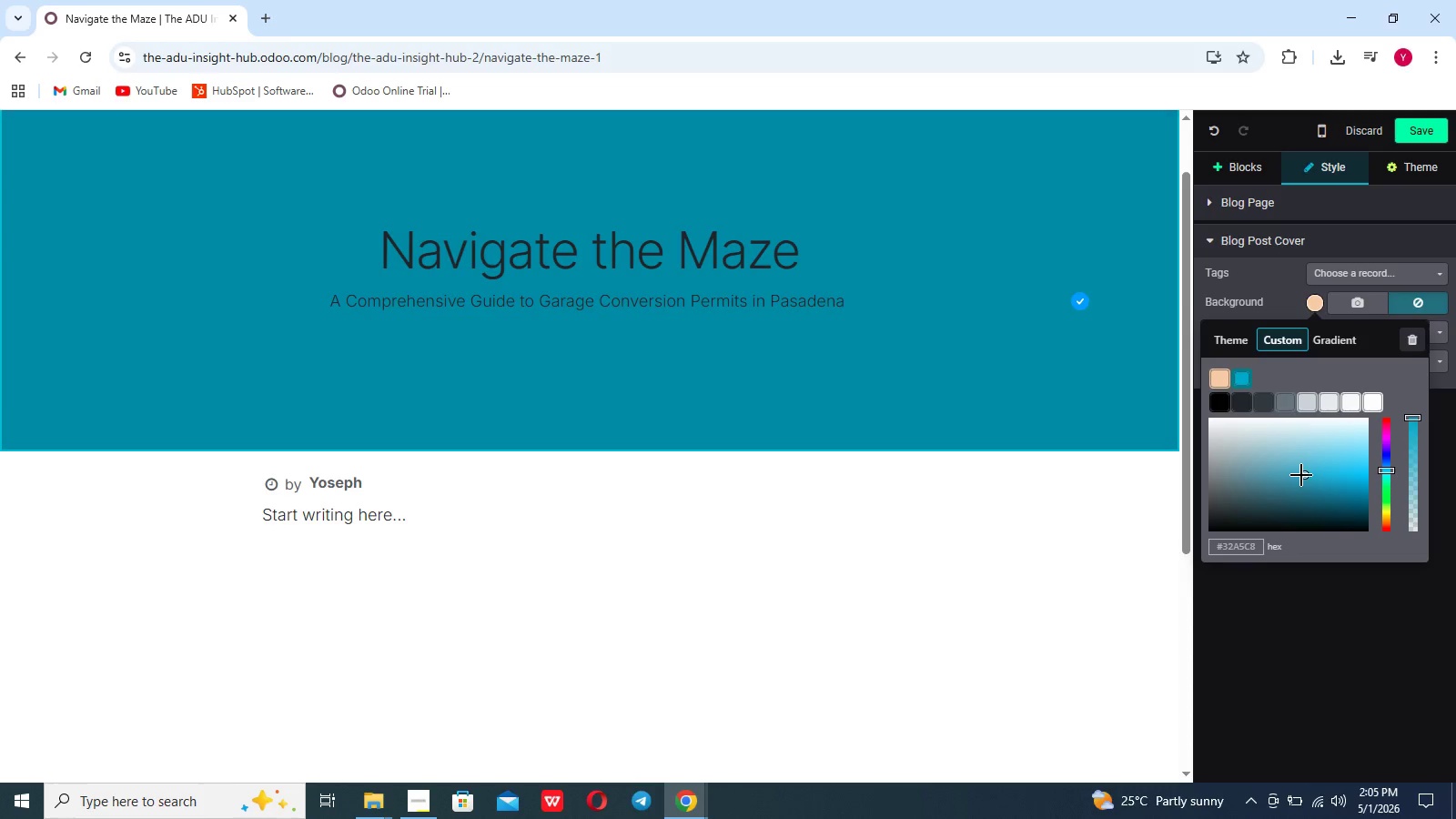 
left_click_drag(start_coordinate=[1306, 475], to_coordinate=[1308, 482])
 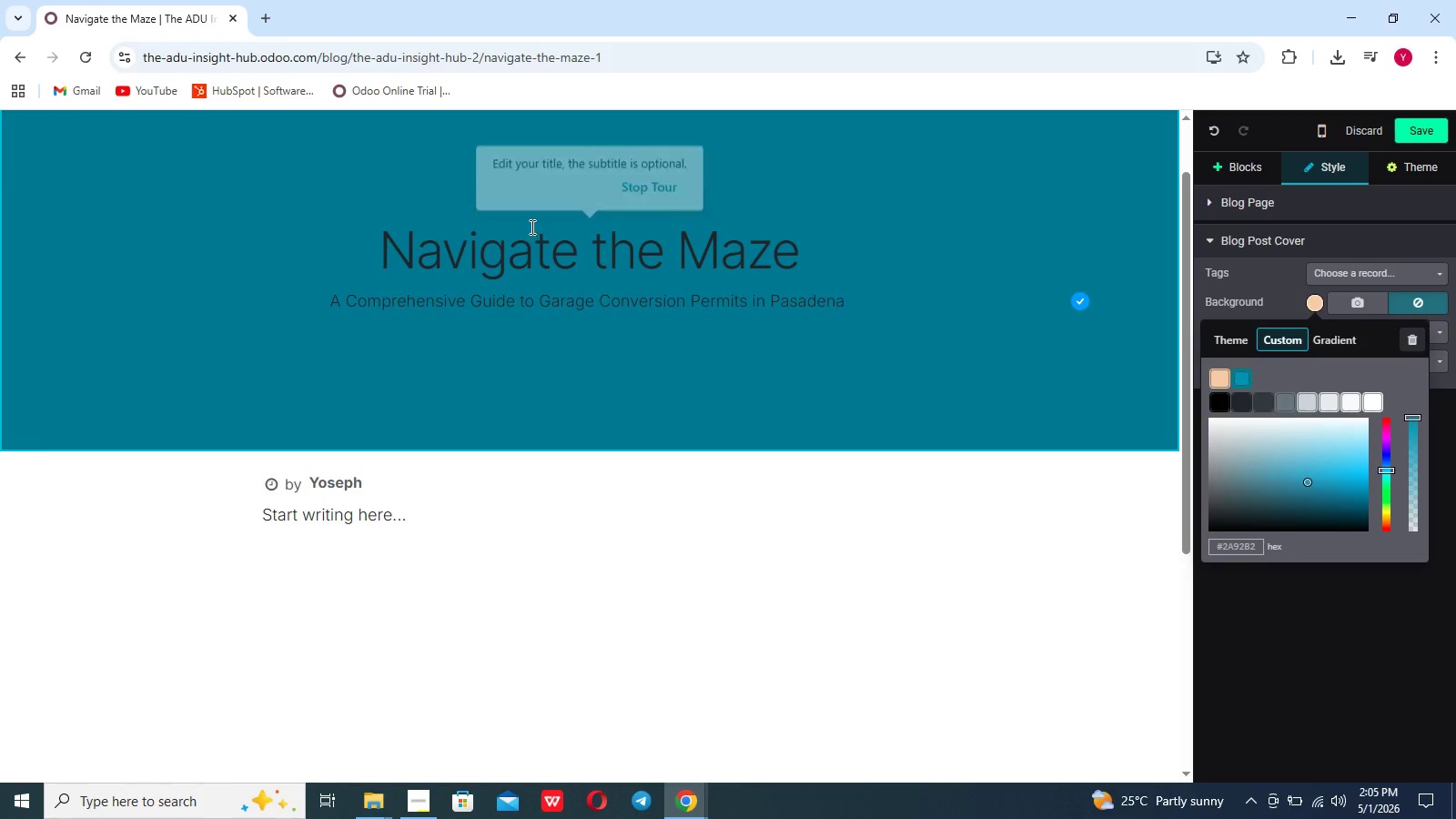 
wait(5.09)
 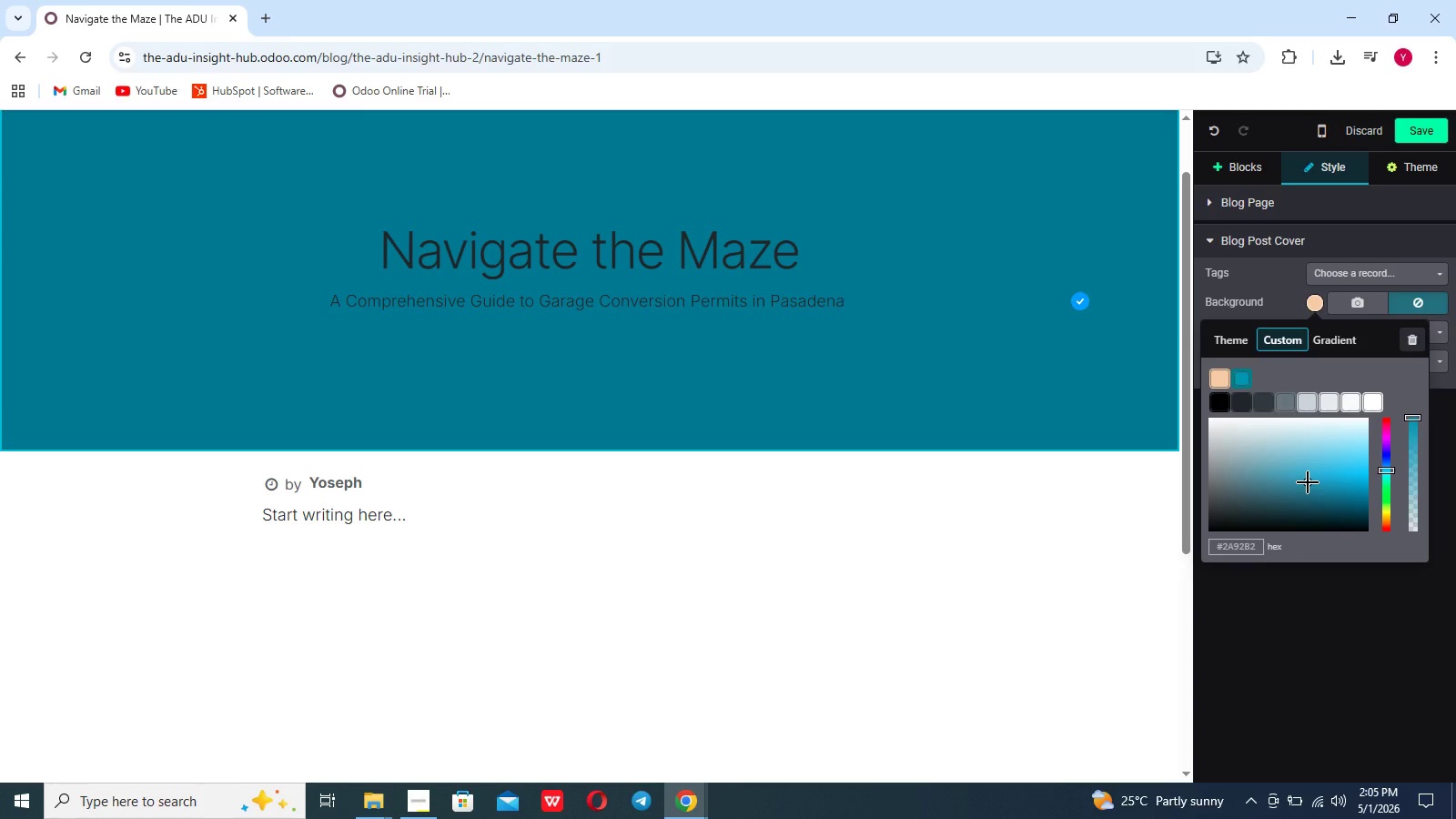 
left_click([577, 246])
 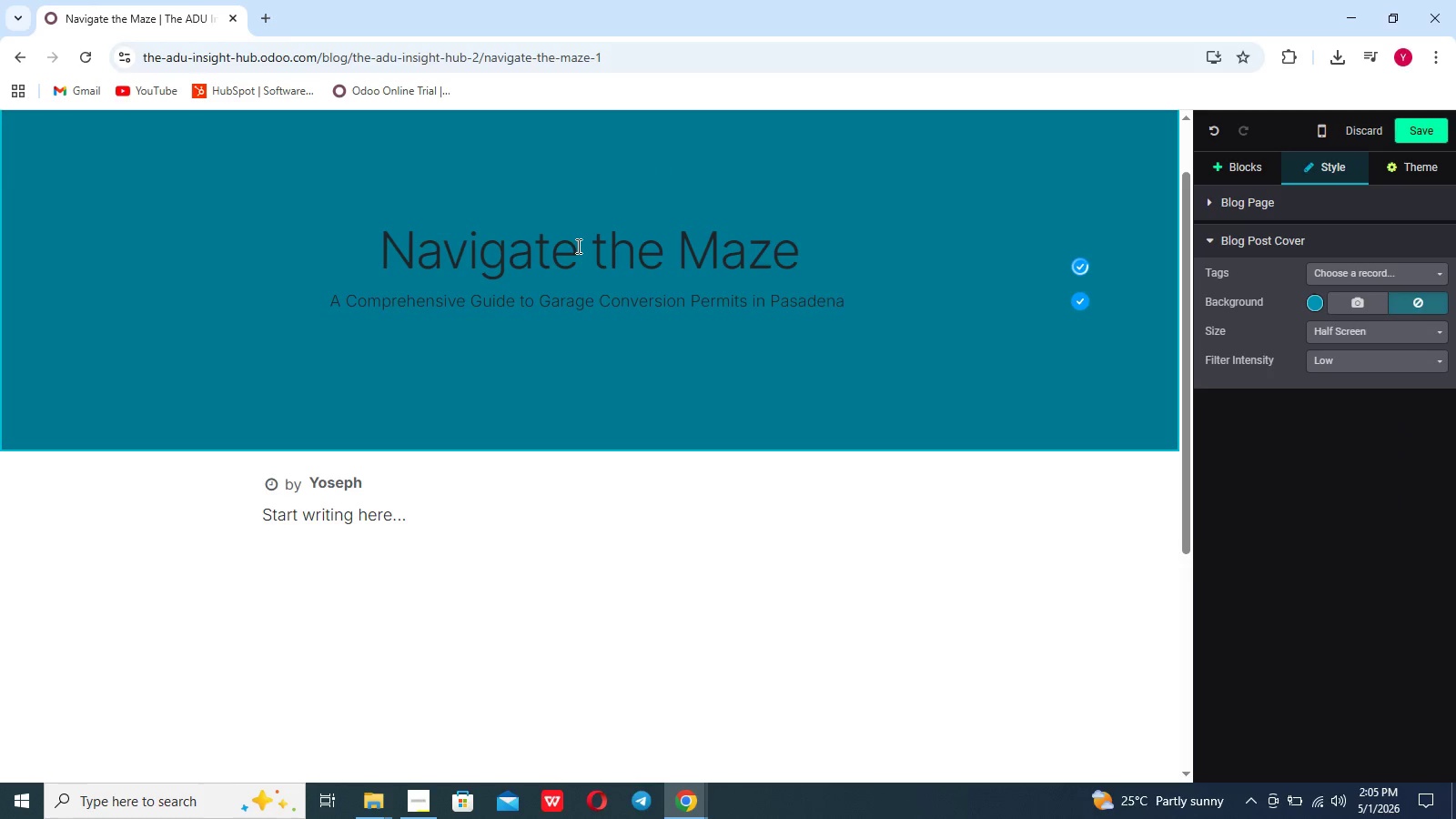 
key(Backspace)
type(ing)
 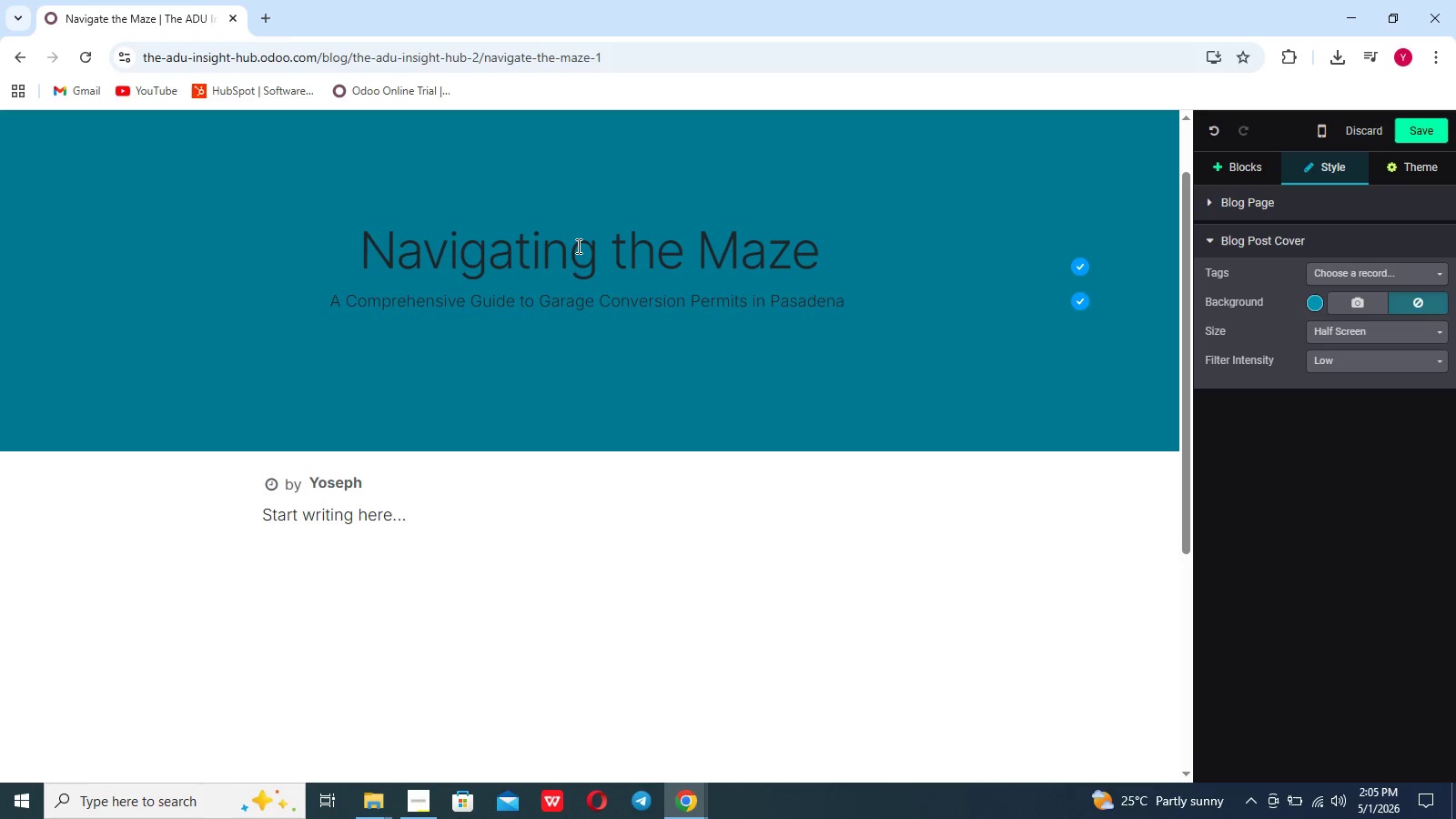 
wait(18.31)
 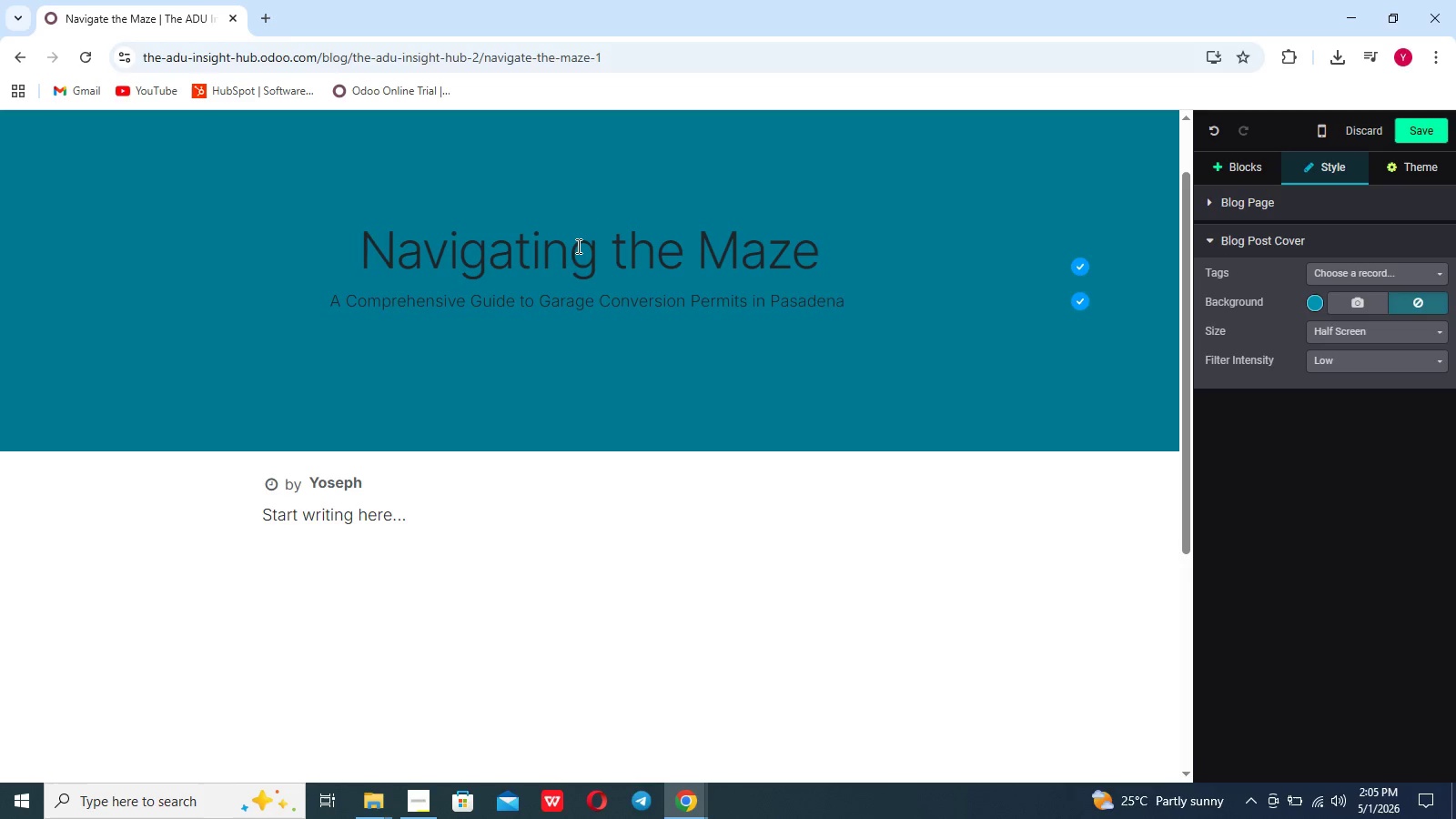 
double_click([438, 532])
 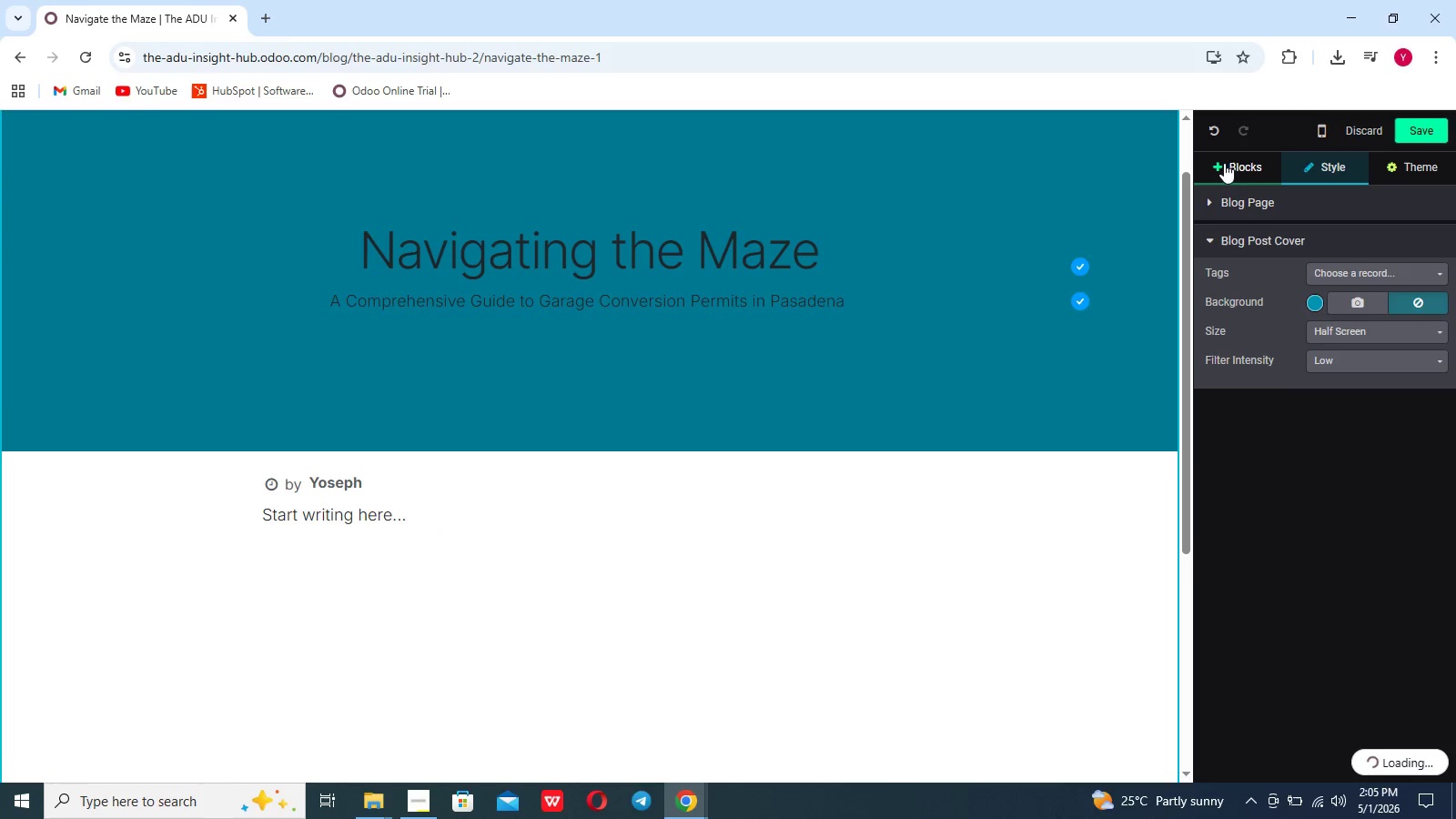 
left_click([1225, 163])
 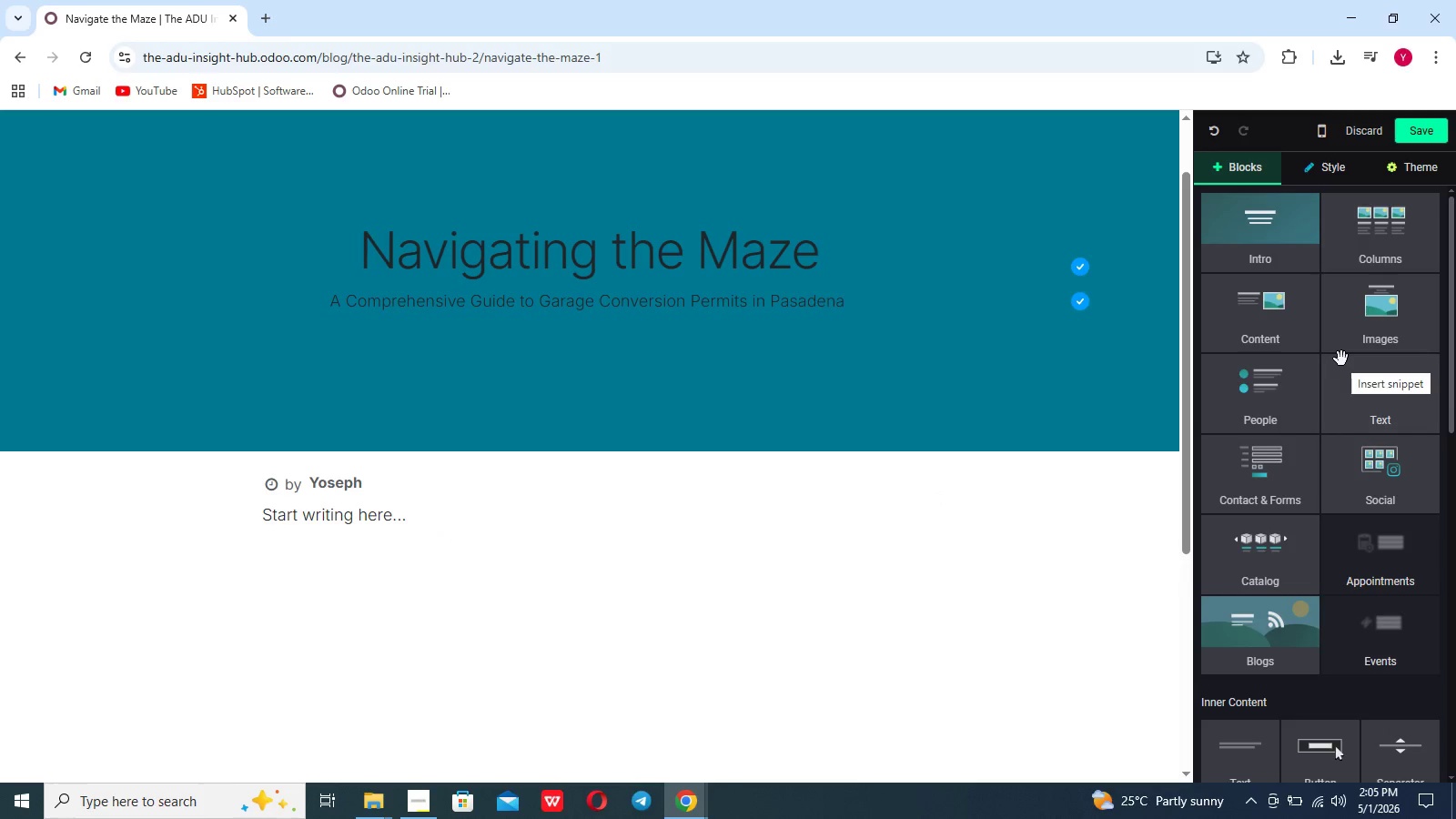 
mouse_move([1283, 349])
 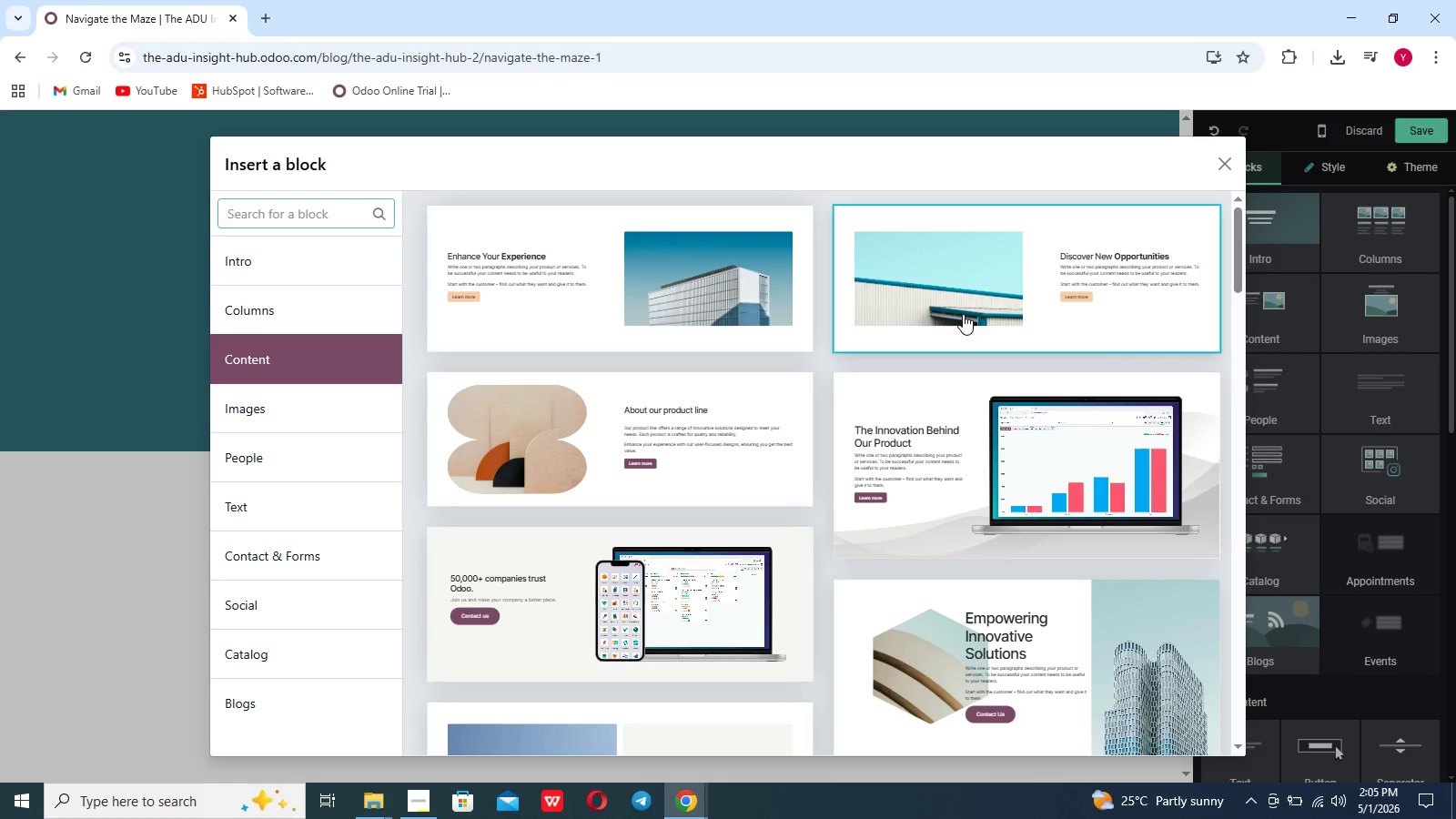 
wait(12.47)
 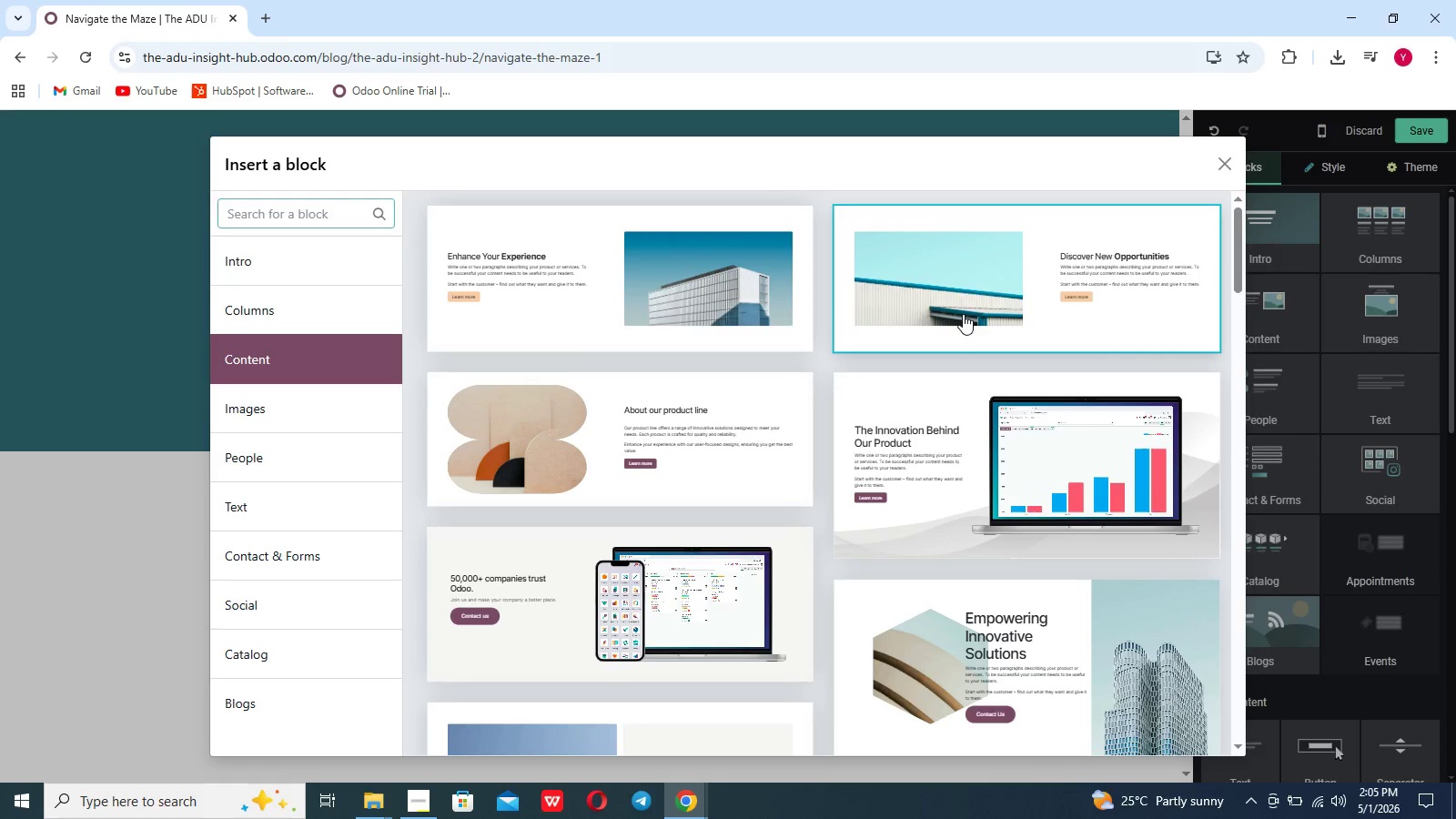 
scroll: coordinate [930, 391], scroll_direction: down, amount: 6.0
 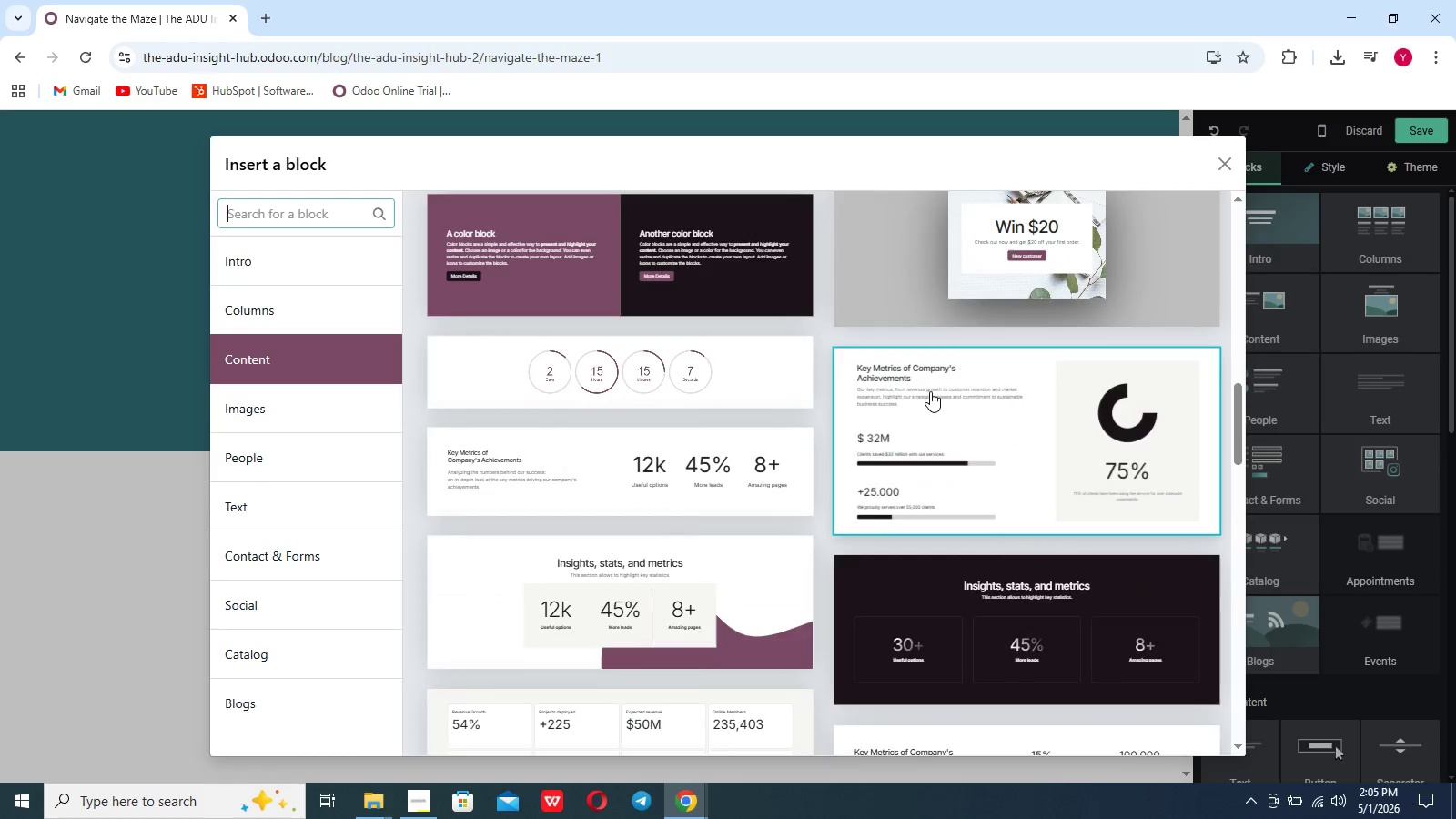 
scroll: coordinate [930, 391], scroll_direction: up, amount: 88.0
 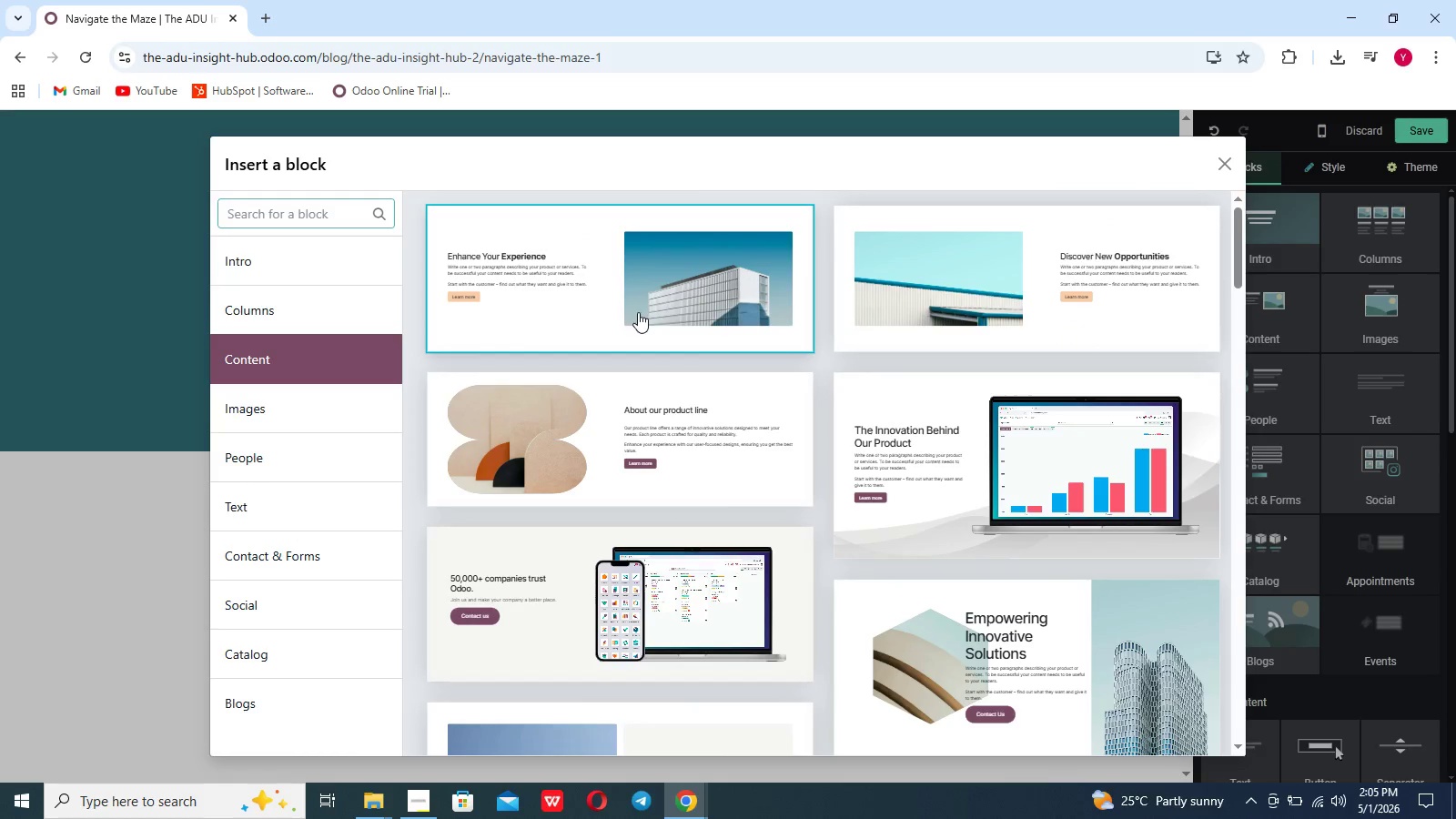 
left_click([604, 311])
 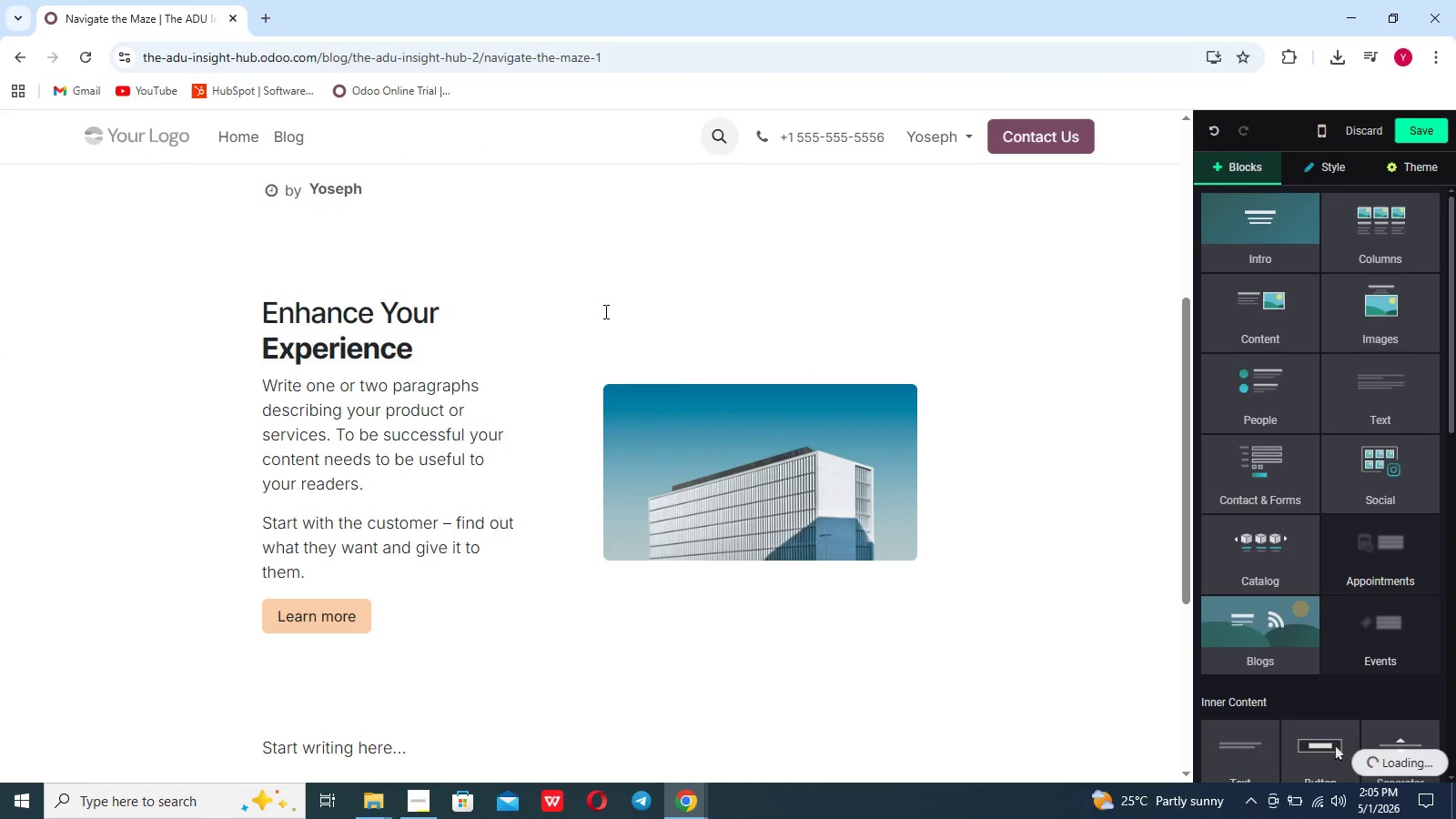 
scroll: coordinate [518, 369], scroll_direction: up, amount: 20.0
 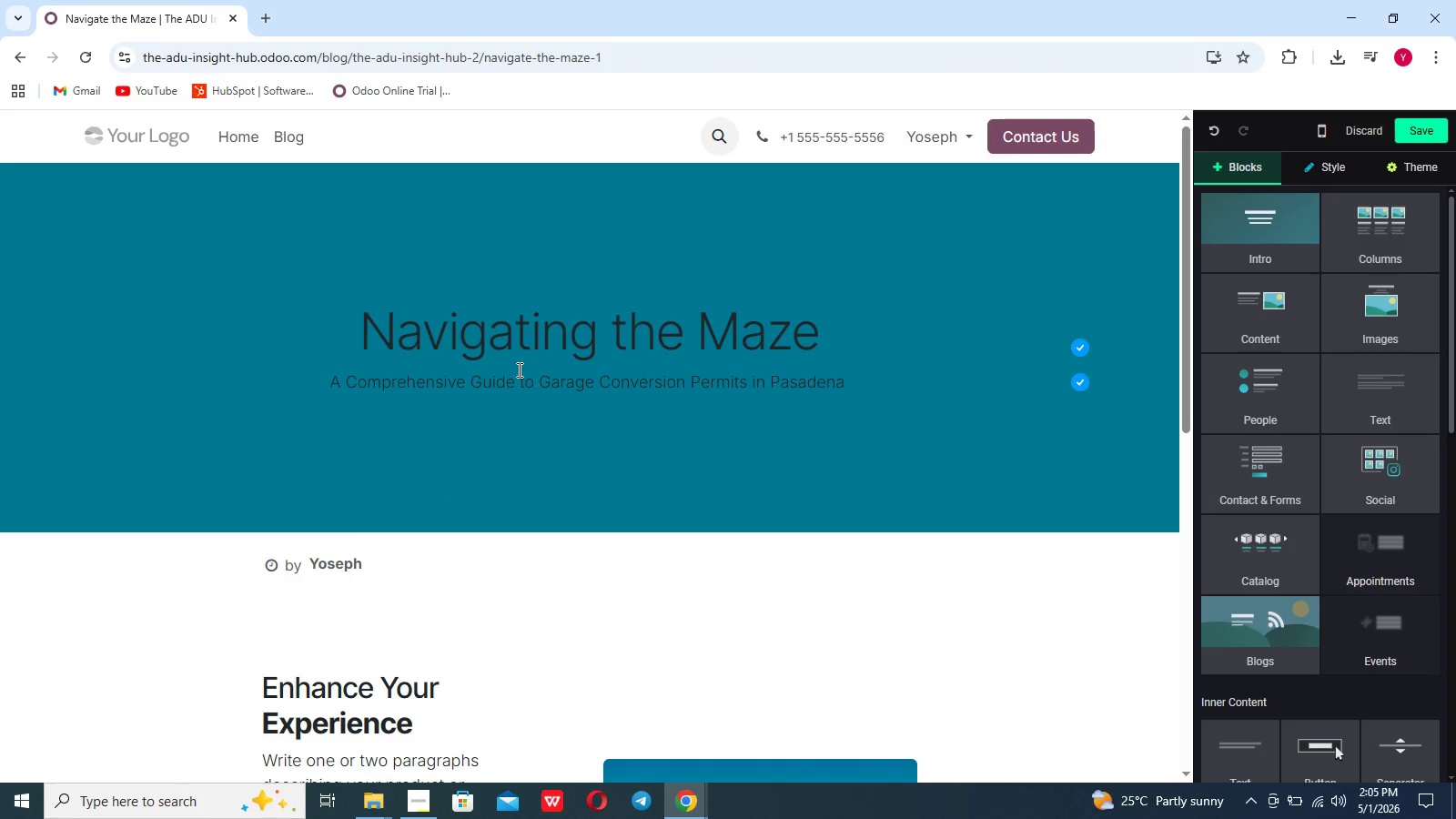 
scroll: coordinate [518, 369], scroll_direction: down, amount: 5.0
 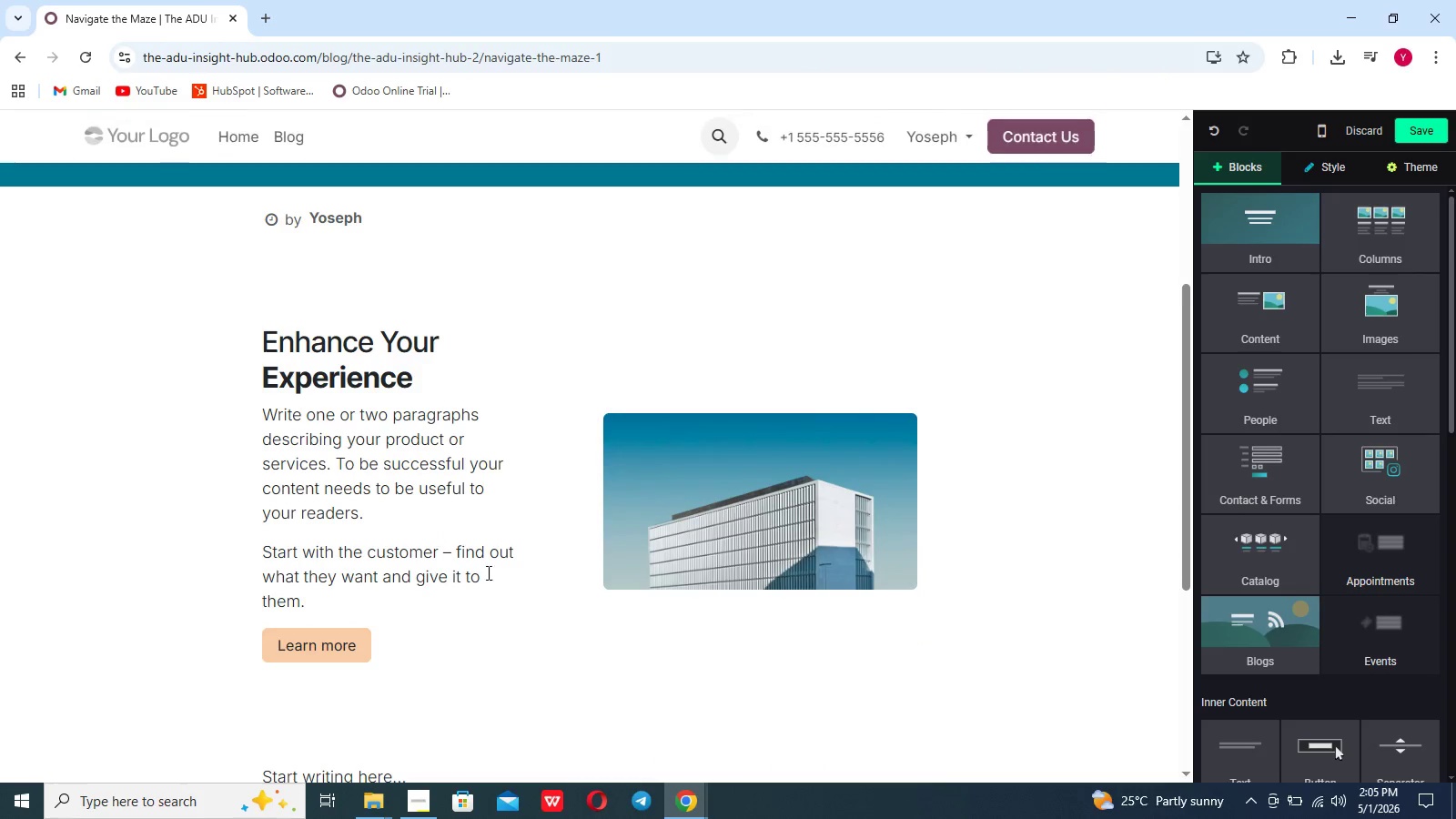 
left_click_drag(start_coordinate=[397, 641], to_coordinate=[286, 338])
 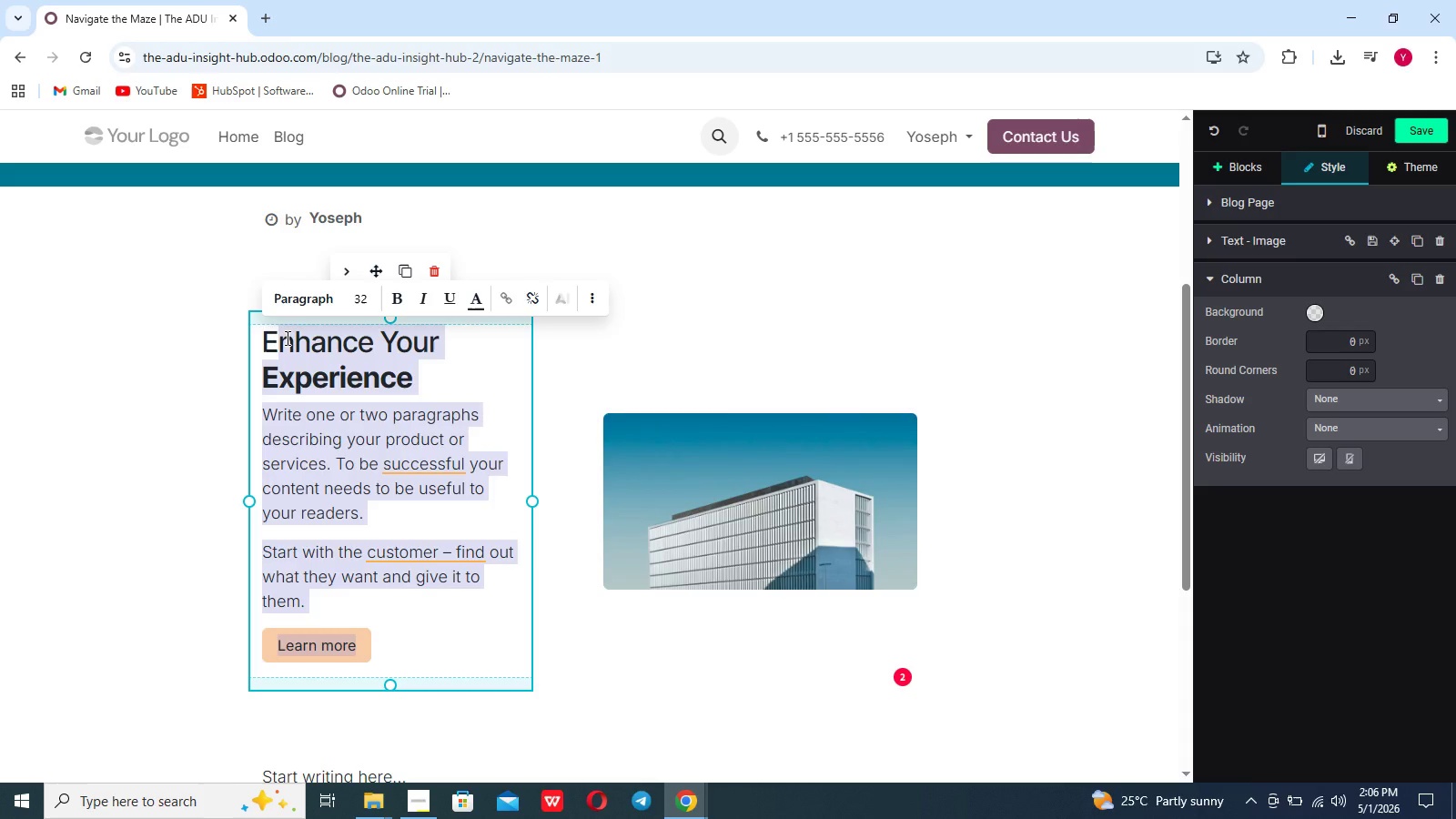 
key(Backspace)
 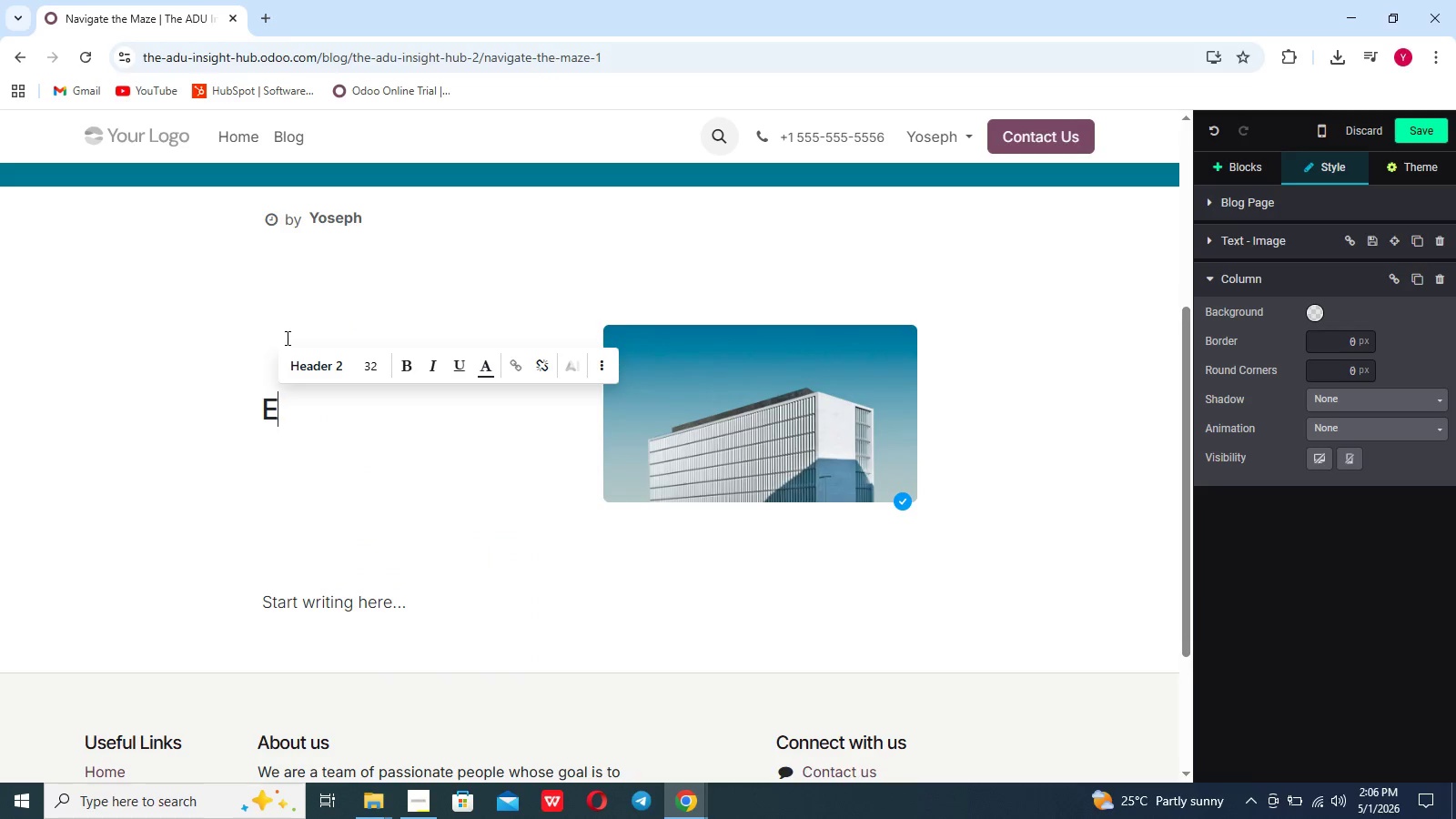 
key(Backspace)
 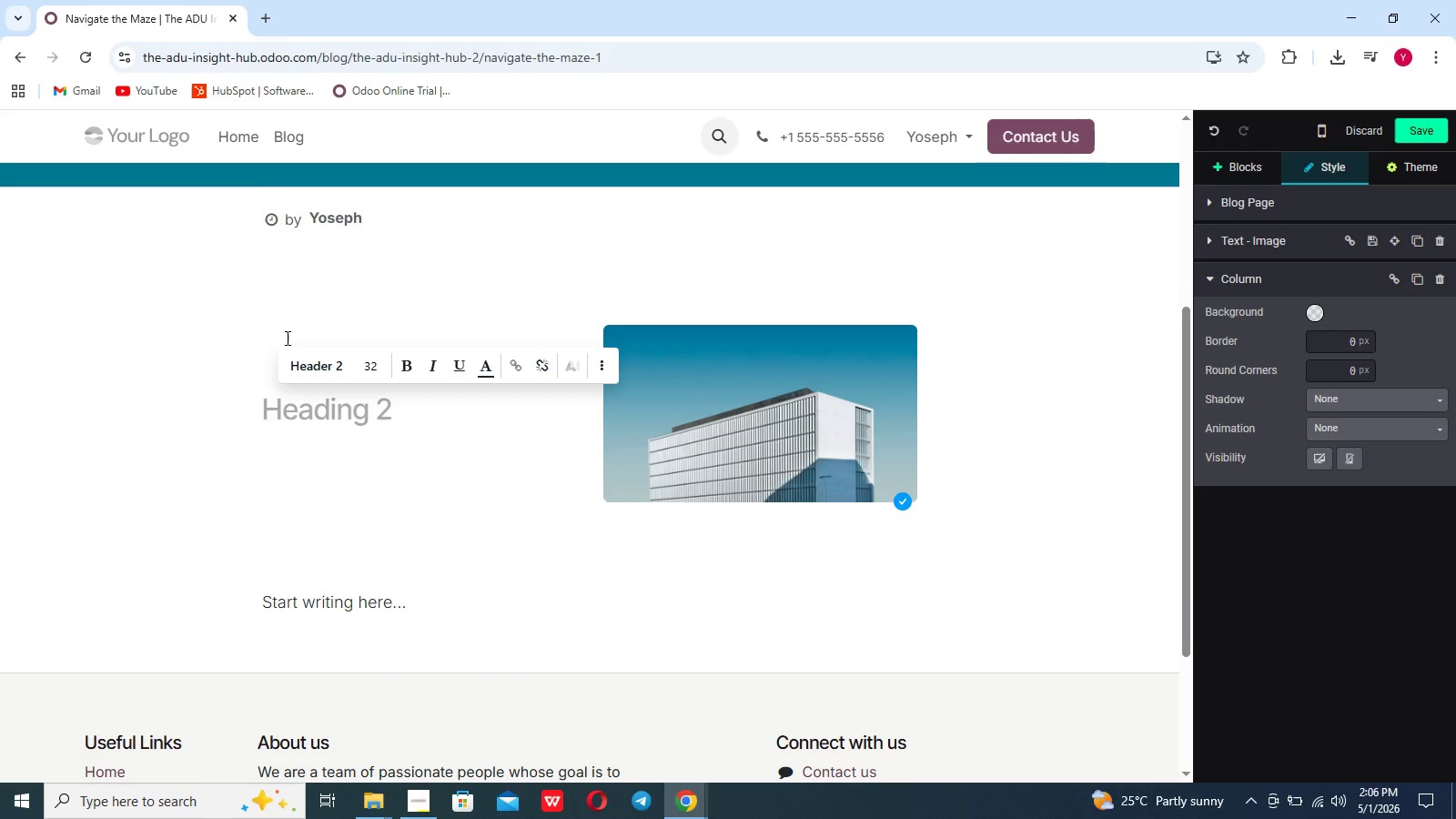 
key(Slash)
 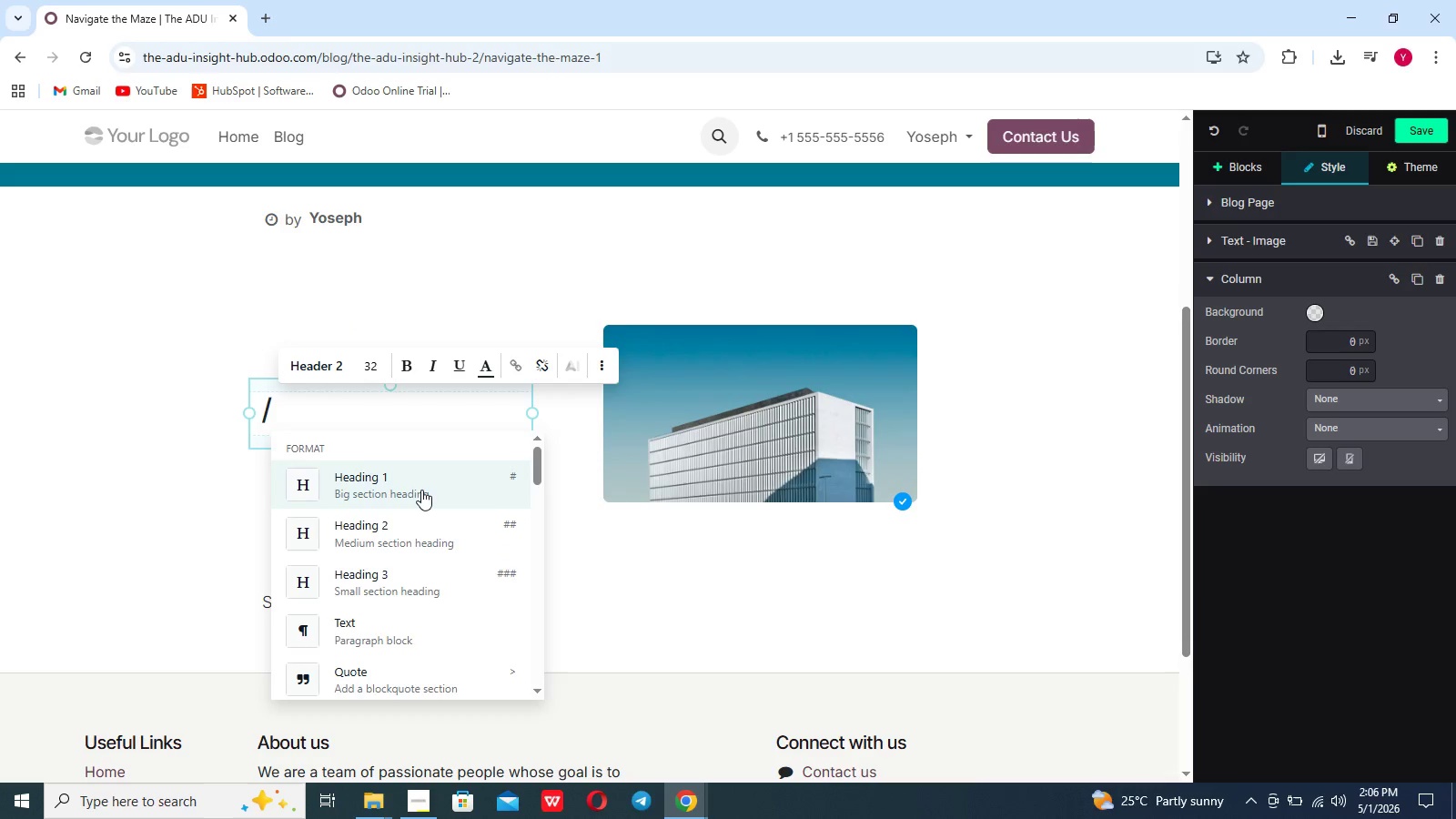 
scroll: coordinate [396, 619], scroll_direction: down, amount: 7.0
 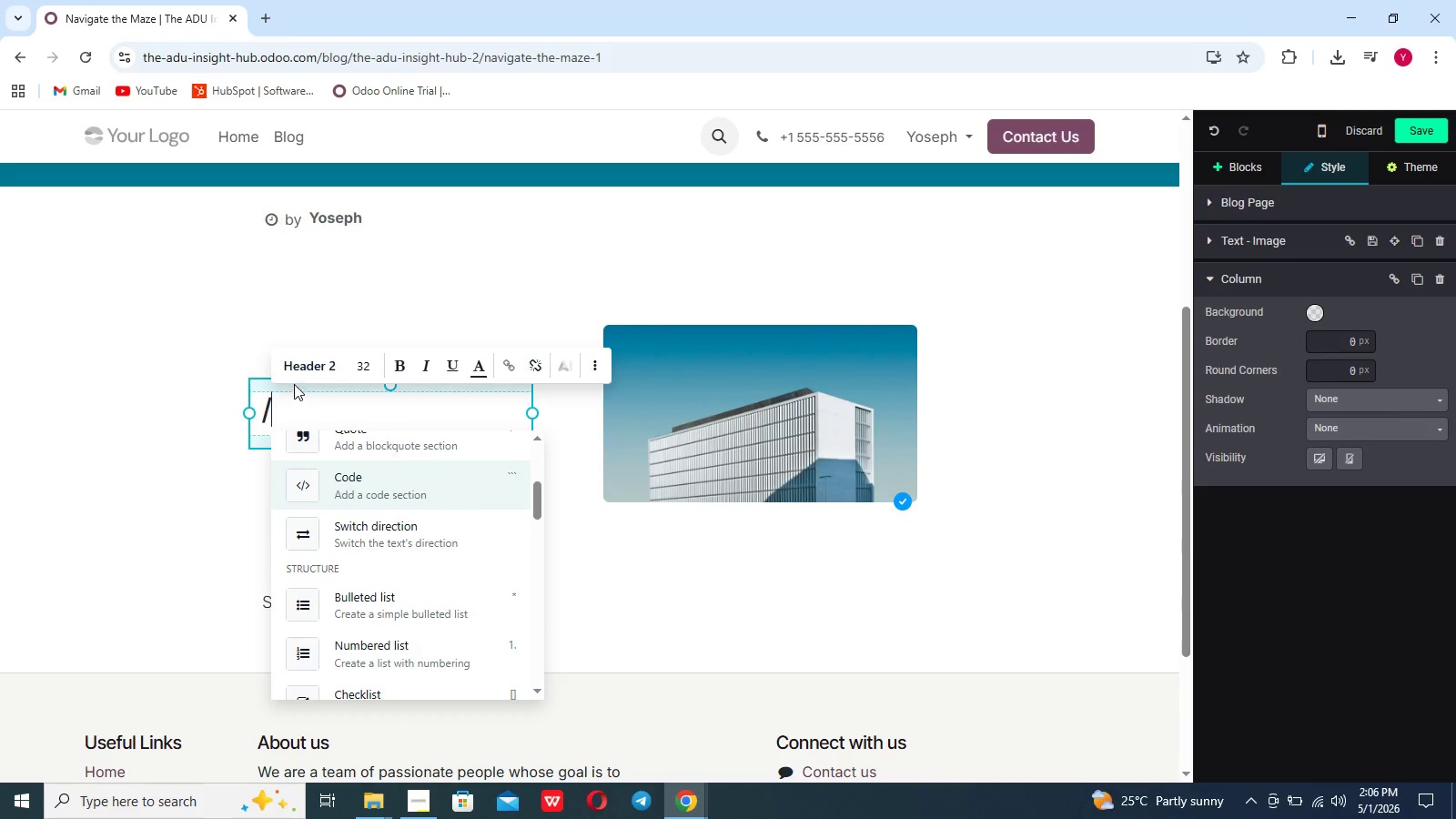 
left_click([302, 373])
 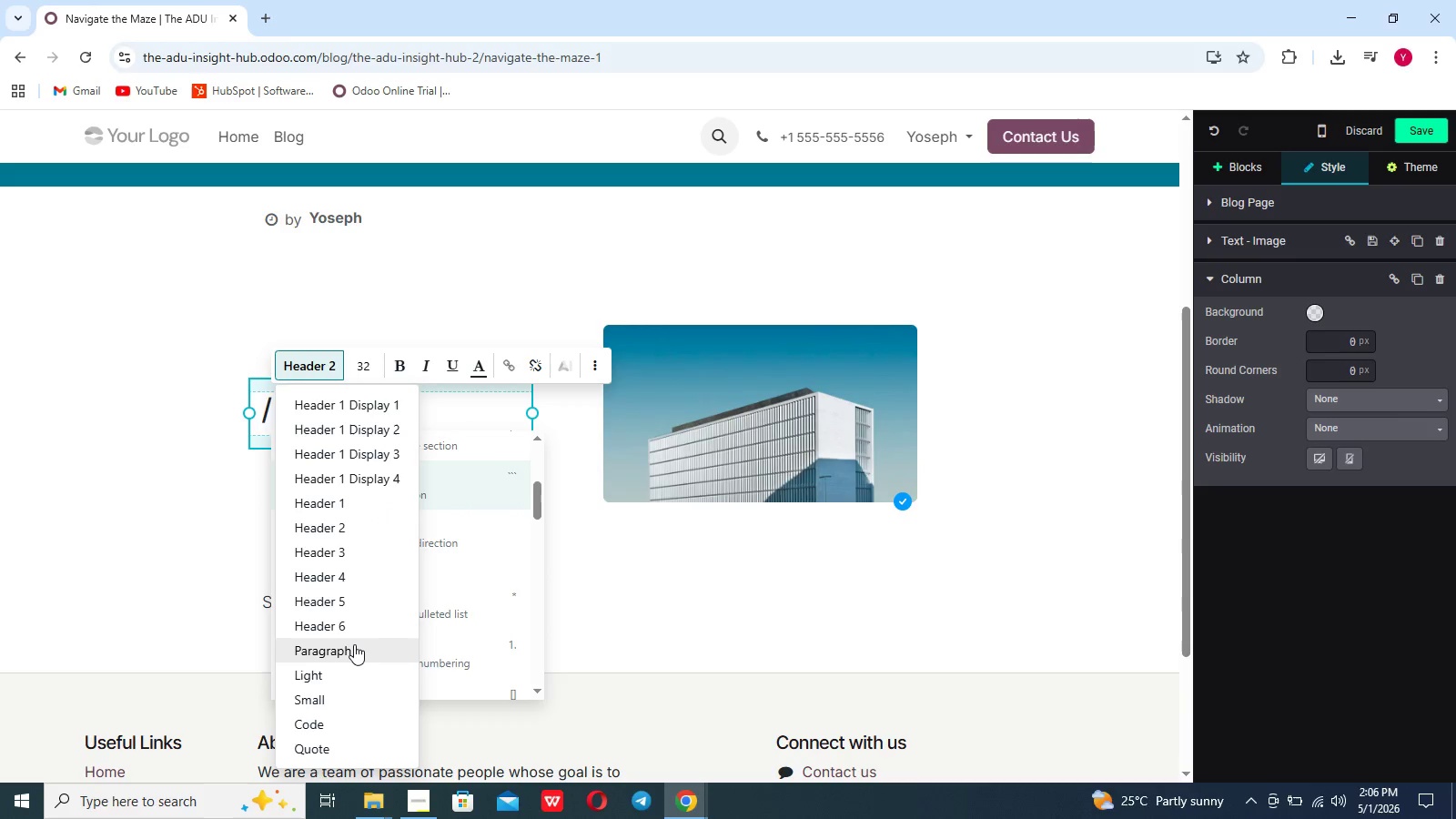 
left_click([354, 644])
 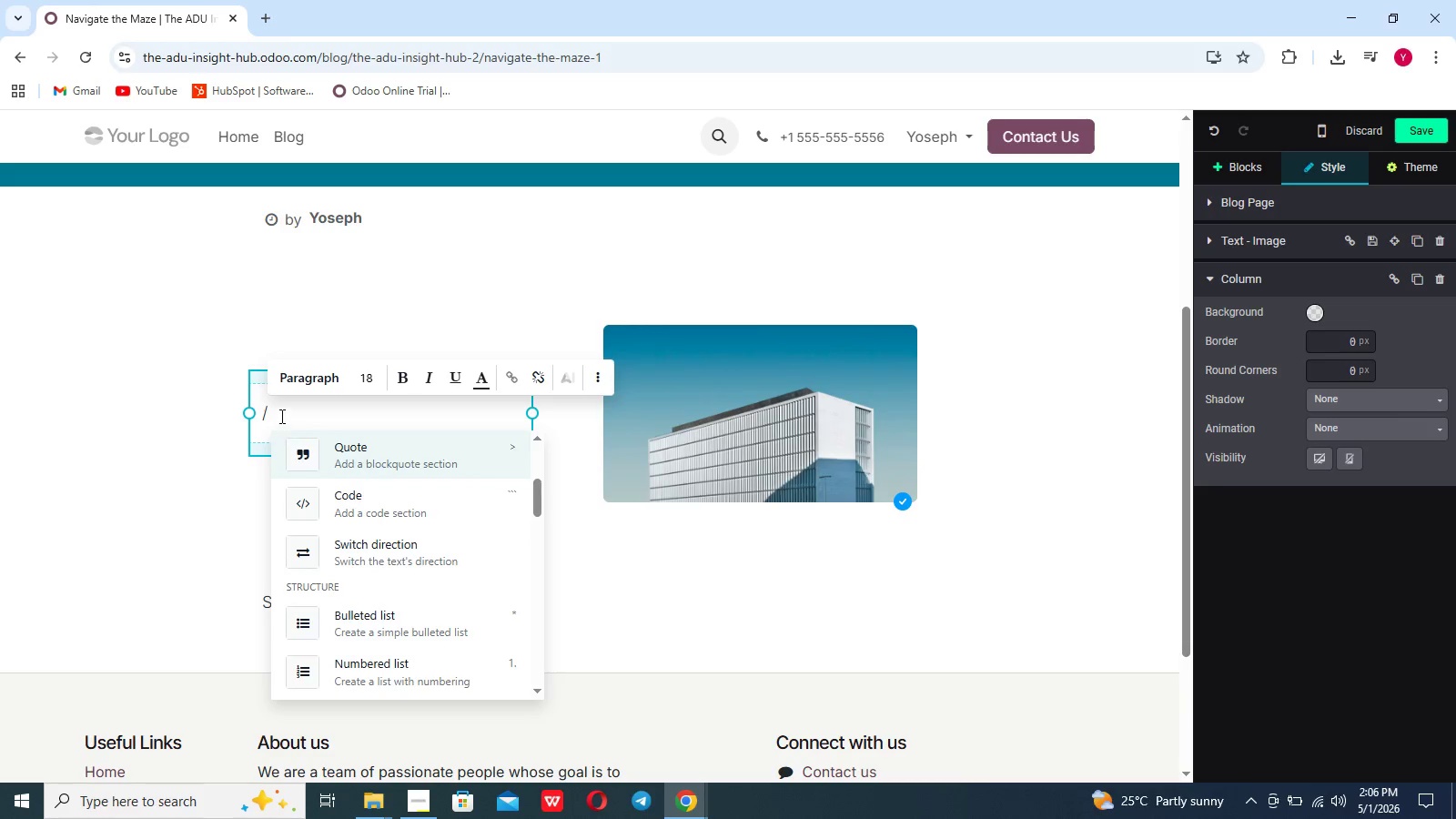 
left_click([278, 412])
 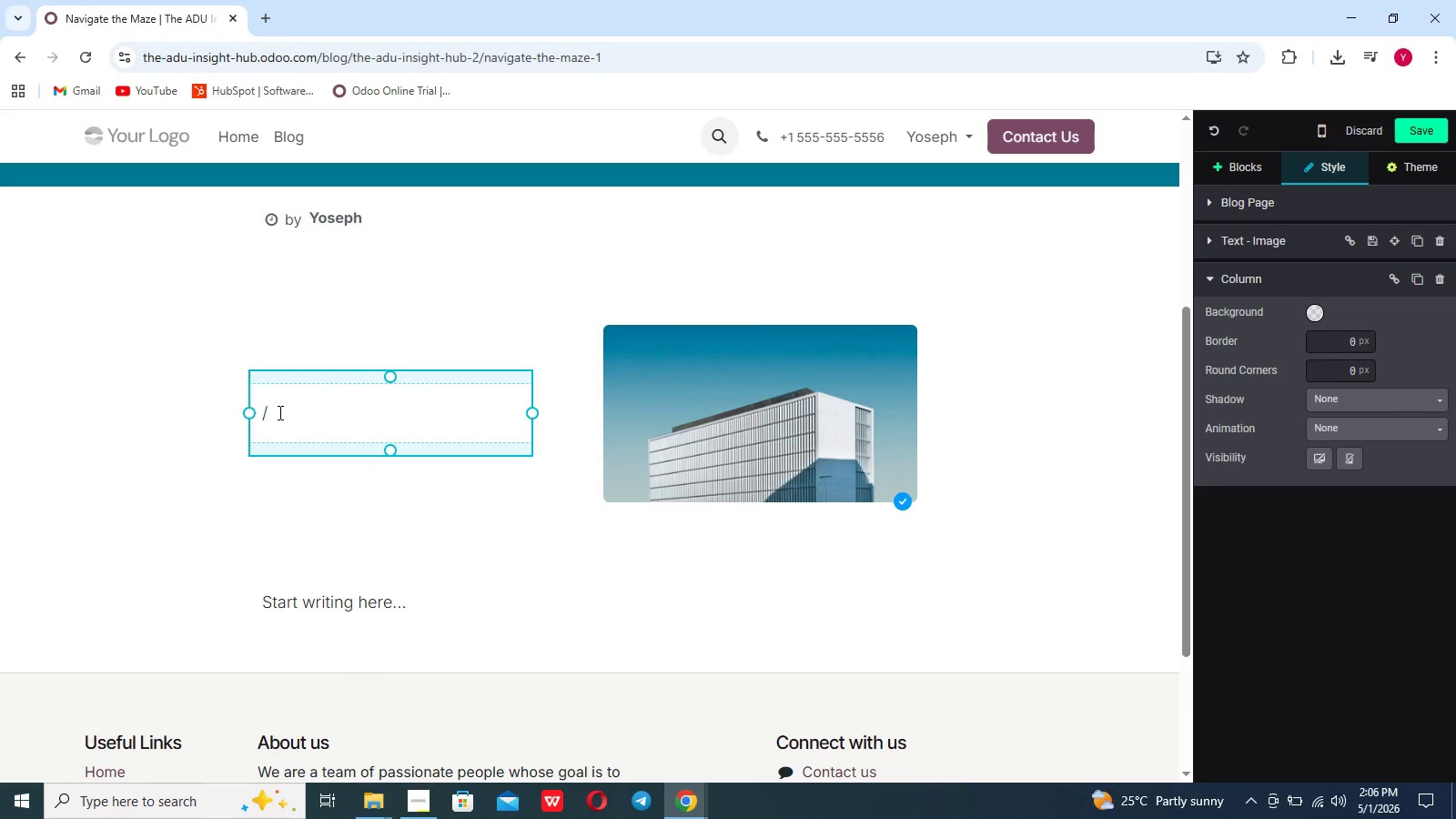 
key(Backspace)
key(Backspace)
type(Convertin)
 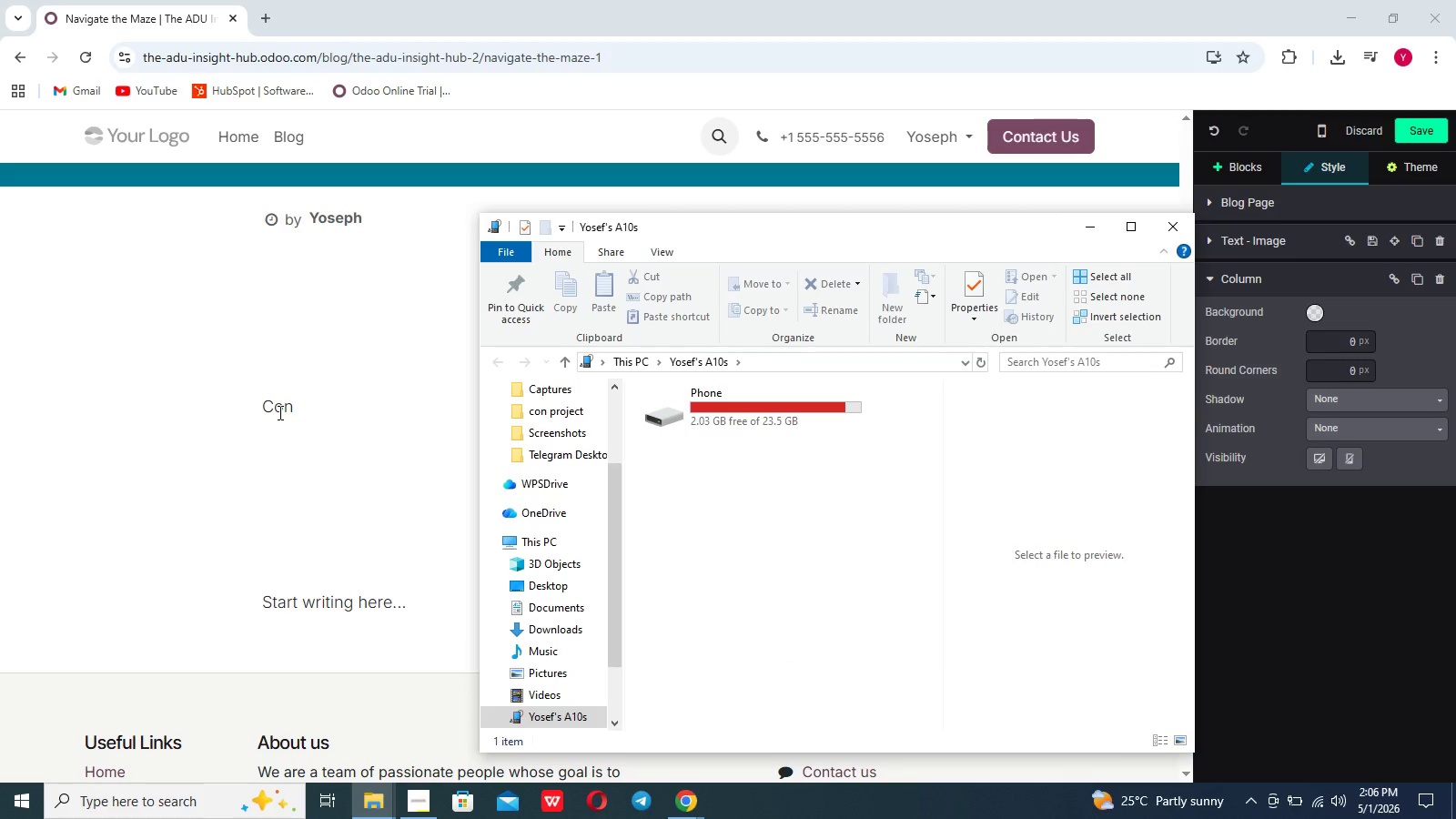 
left_click([1164, 232])
 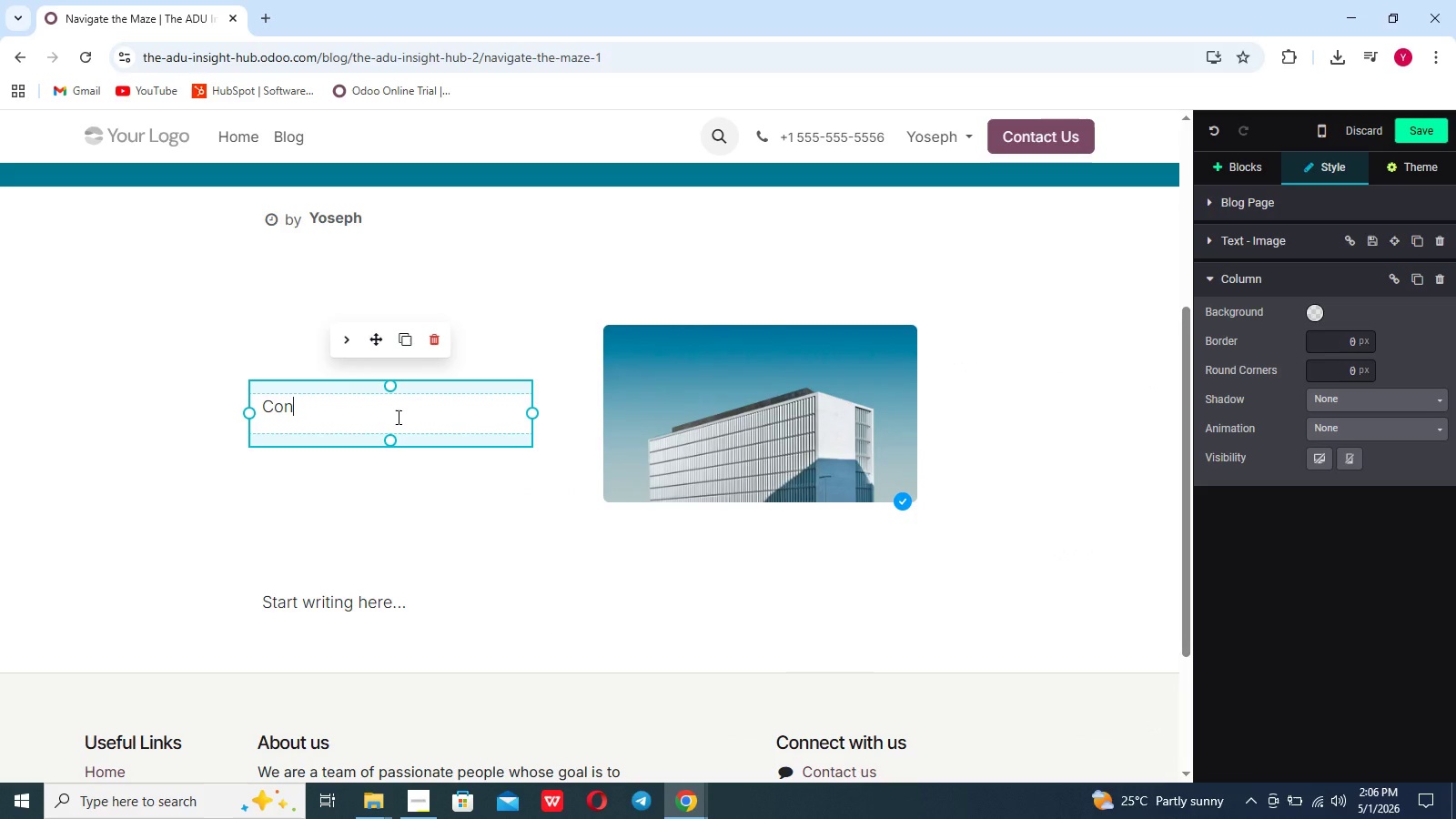 
type(verting an existing structure into  LIVble spCE )
key(Backspace)
key(Backspace)
key(Backspace)
key(Backspace)
key(Backspace)
key(Backspace)
key(Backspace)
key(Backspace)
key(Backspace)
key(Backspace)
key(Backspace)
type(I)
key(Backspace)
type(i)
key(Backspace)
key(Backspace)
key(Backspace)
type(livable )
 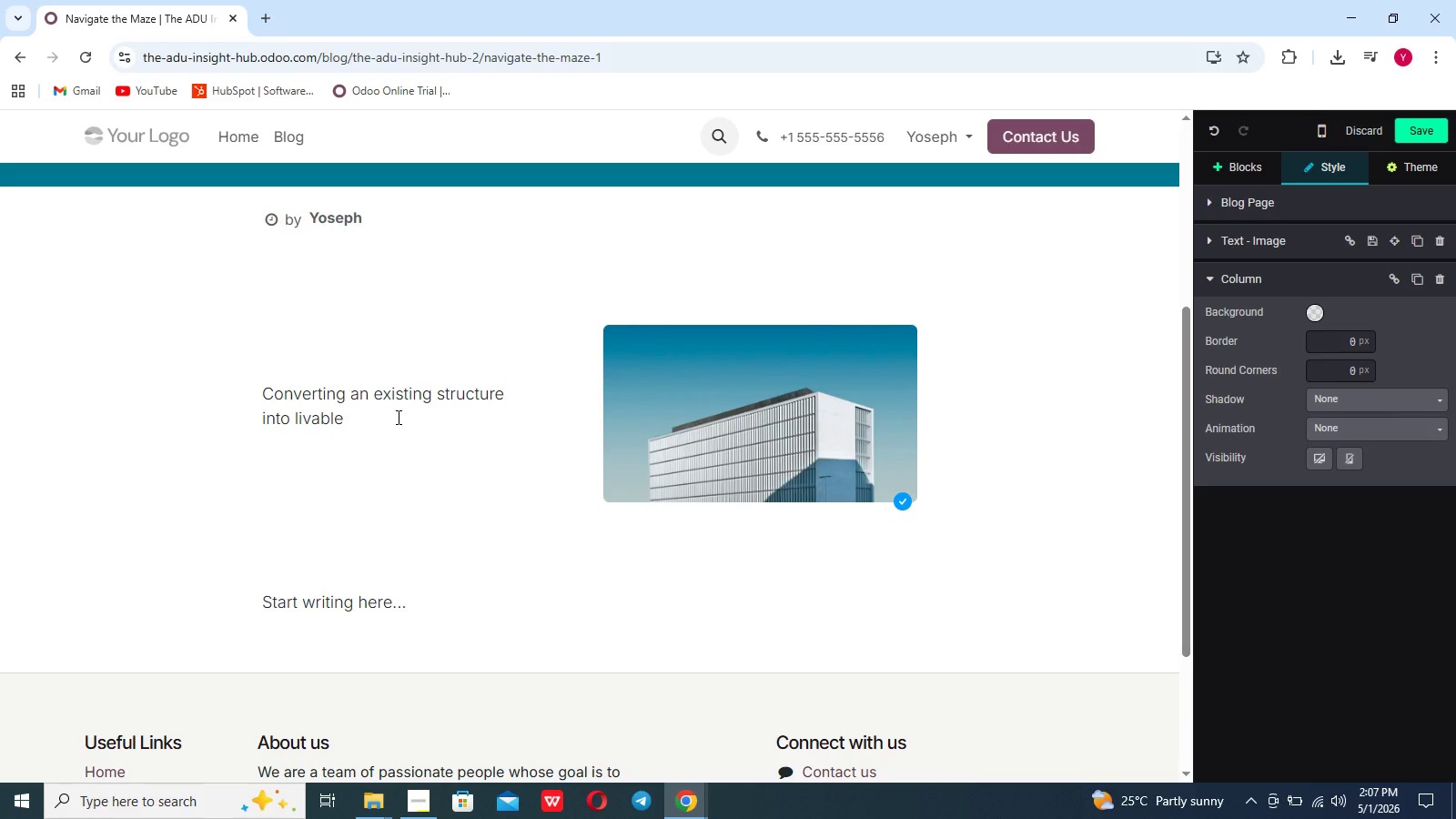 
wait(5.33)
 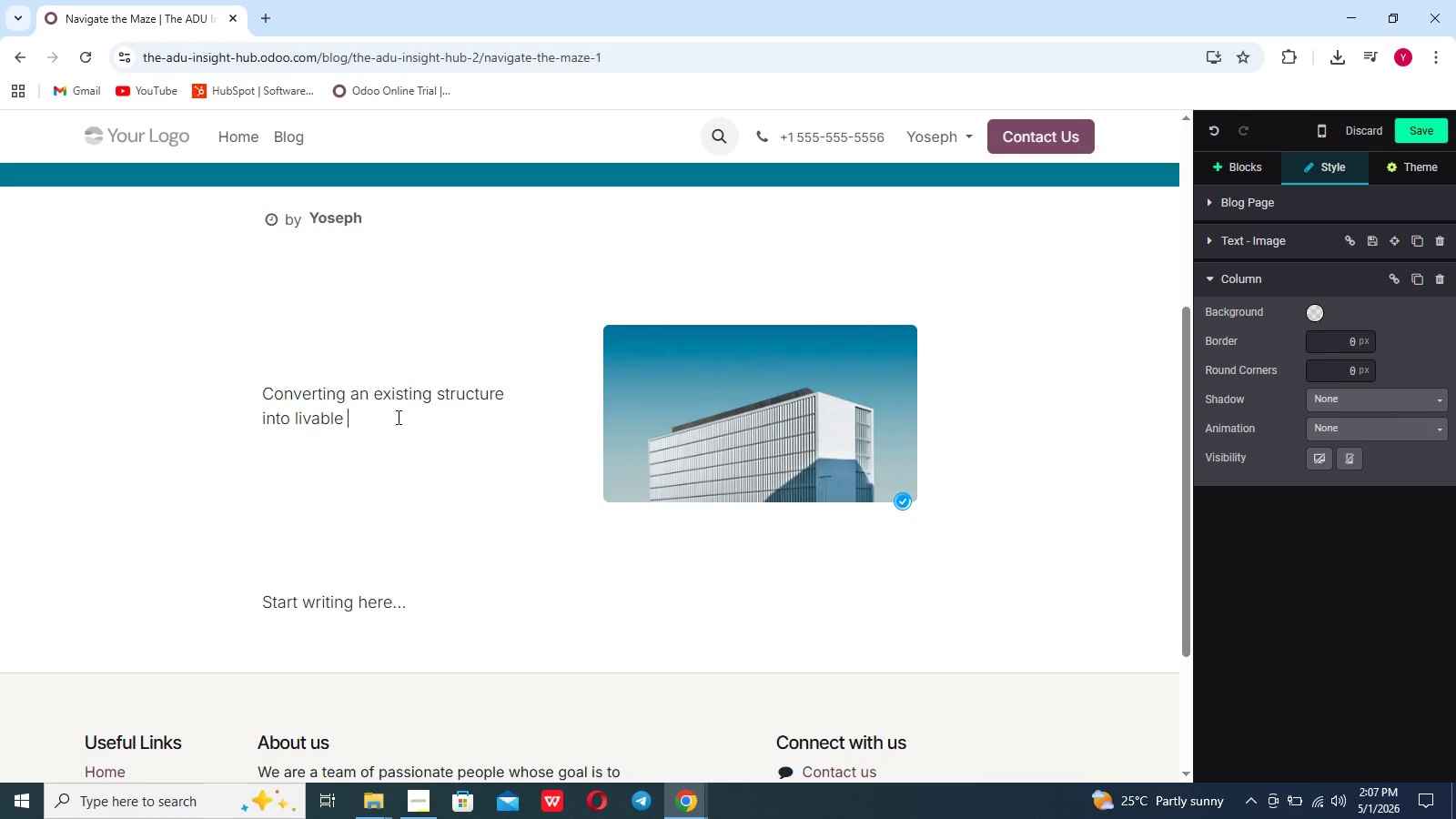 
type(space is one of the most efficient ways to add value to add)
 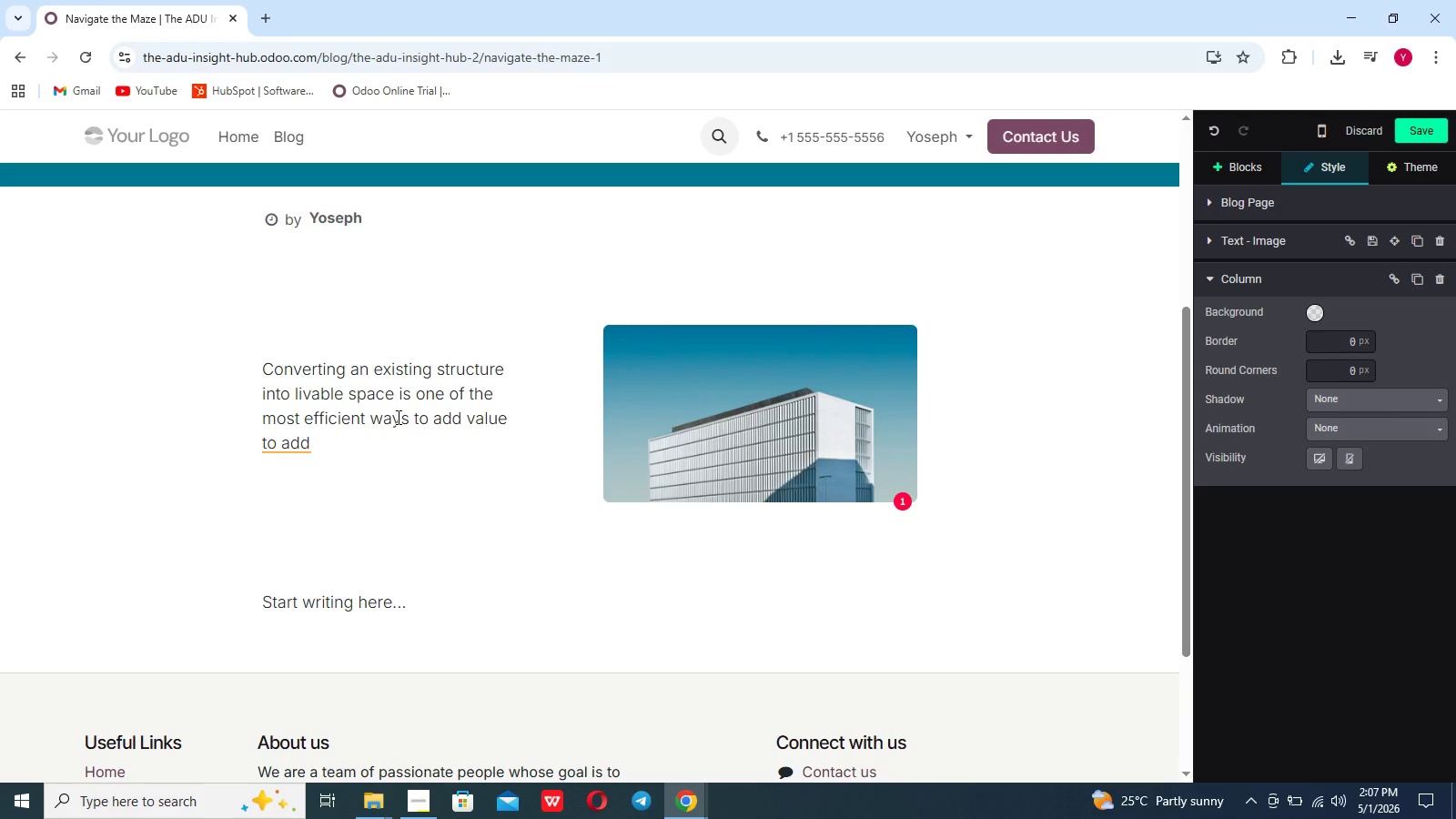 
wait(6.27)
 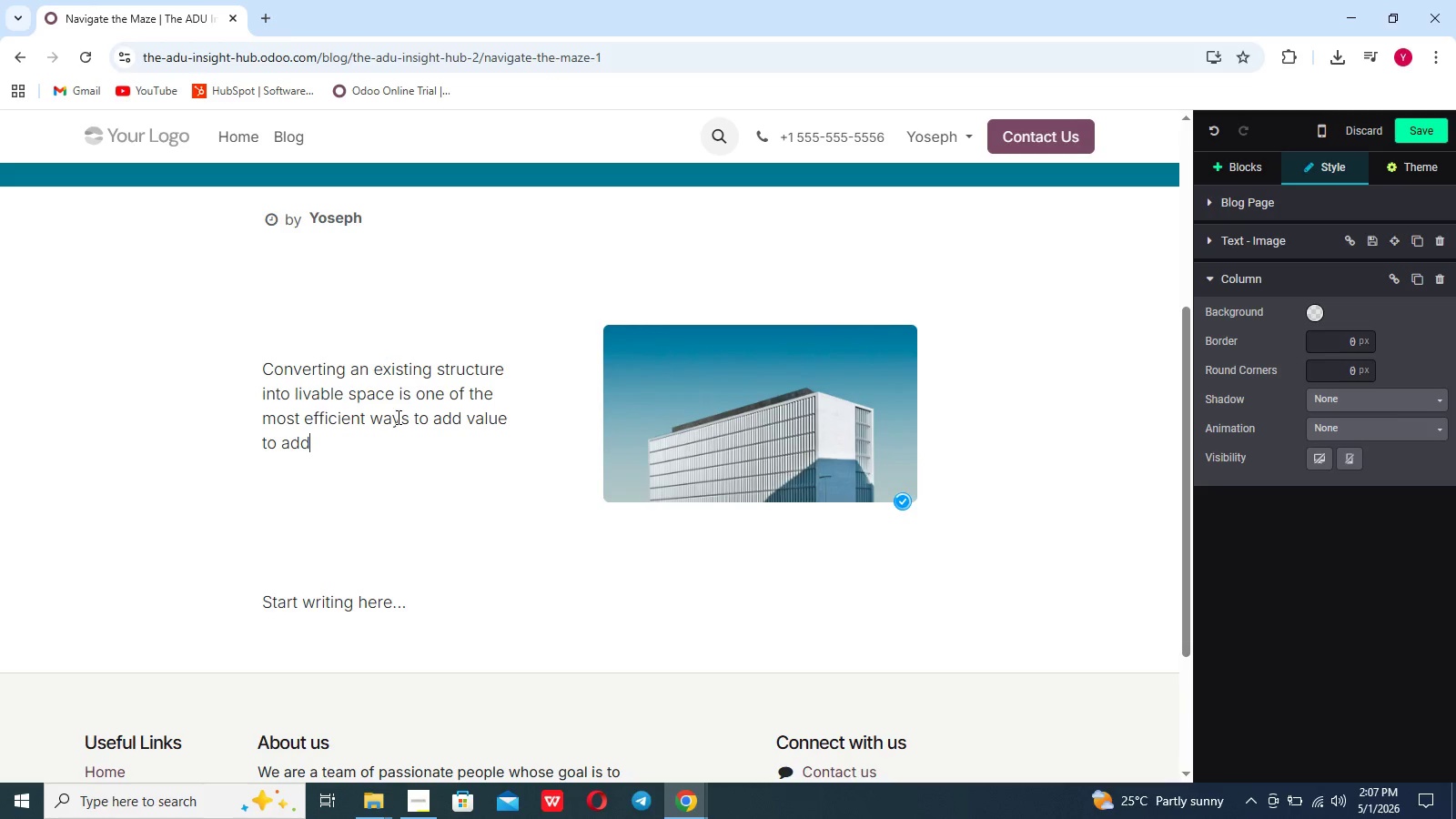 
key(Backspace)
key(Backspace)
key(Backspace)
key(Backspace)
key(Backspace)
type(o your properties)
key(Backspace)
key(Backspace)
type(y)
key(Backspace)
type(yy)
key(Backspace)
key(Backspace)
key(Backspace)
type(y, yet many homeworker)
key(Backspace)
key(Backspace)
key(Backspace)
key(Backspace)
key(Backspace)
key(Backspace)
type(owners in neighbours )
key(Backspace)
key(Backspace)
key(Backspace)
key(Backspace)
type(rhoods like pasadena find themselves stalled by permit burea)
 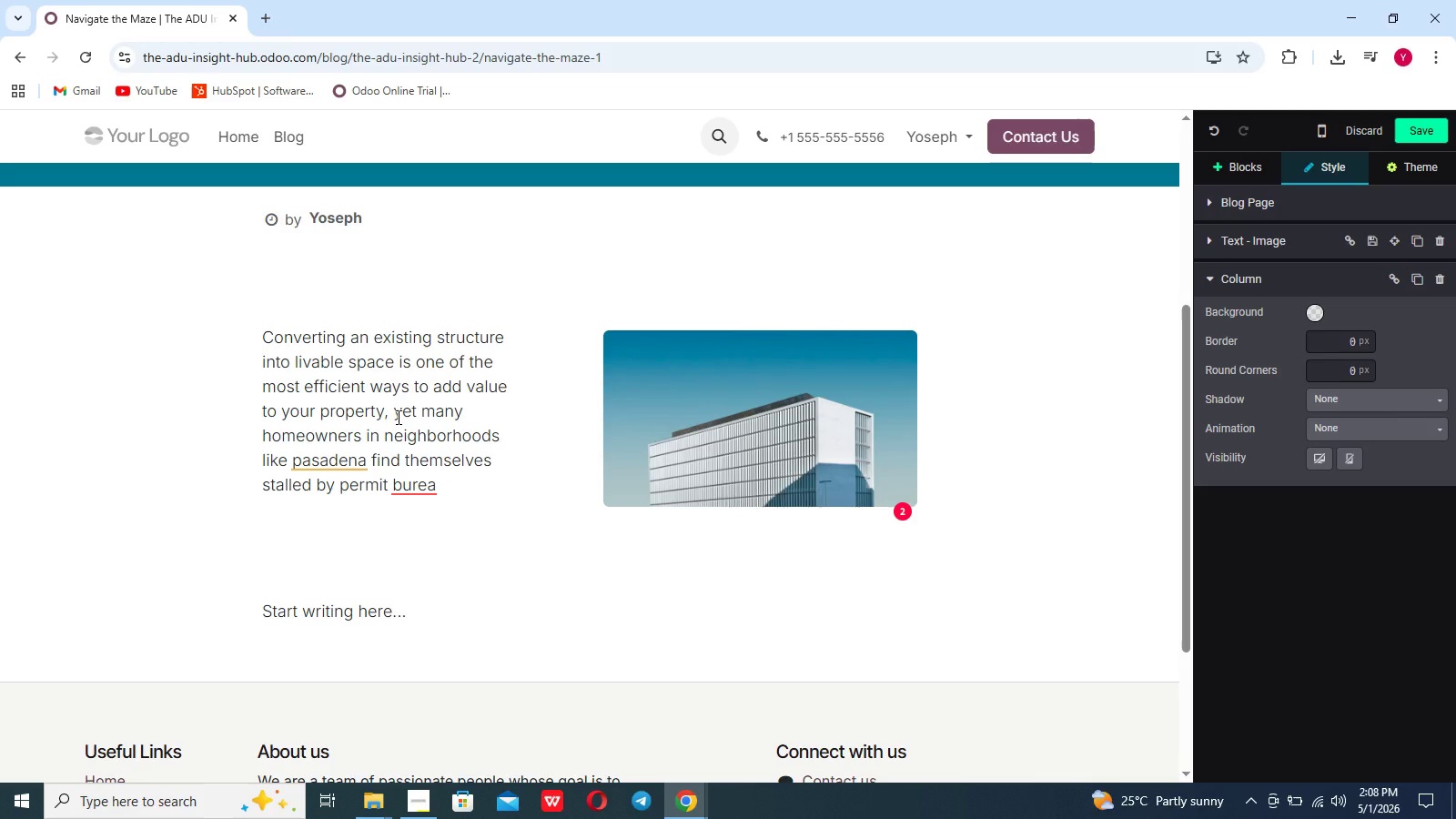 
wait(5.19)
 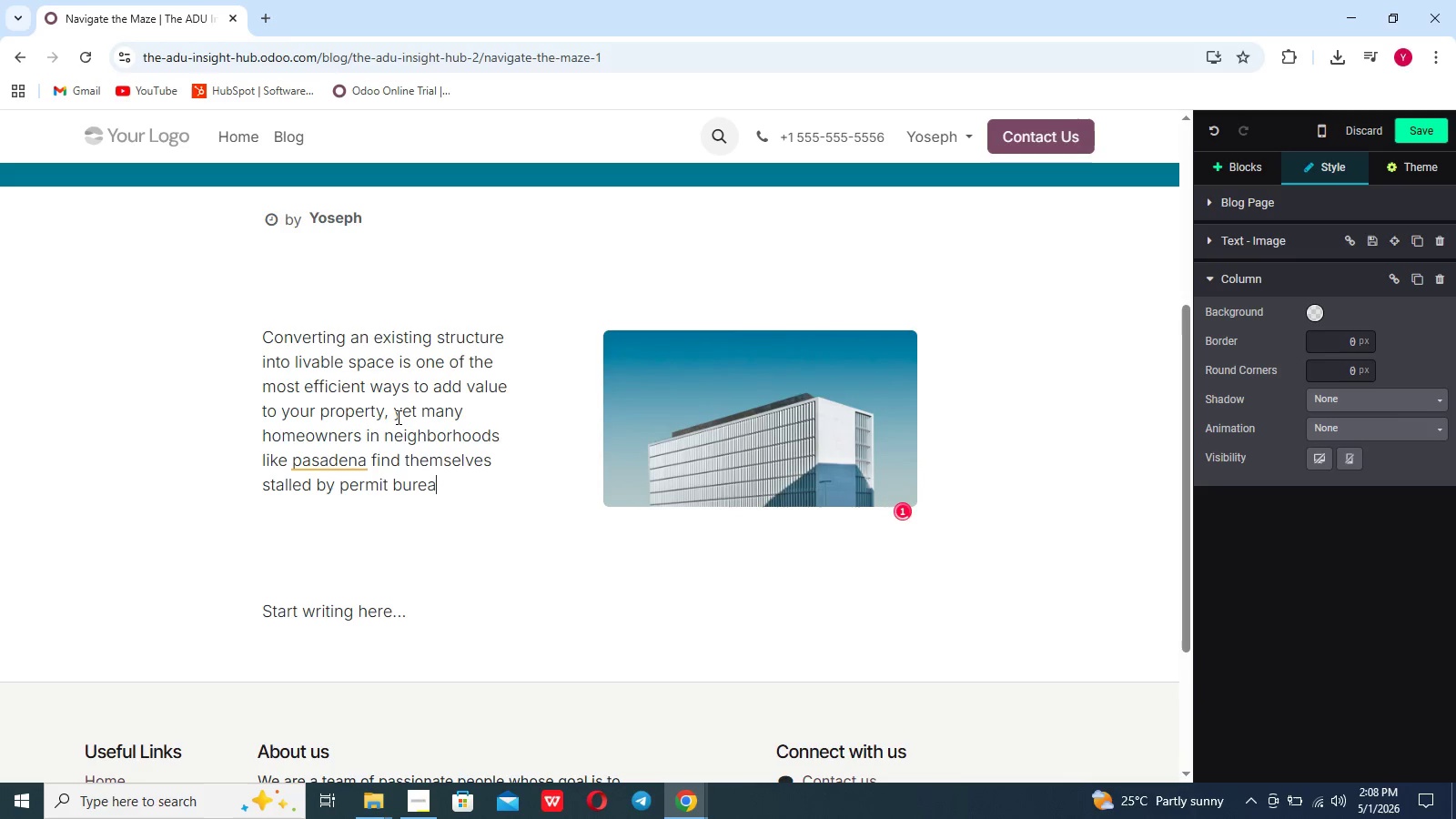 
type(ucracy delays. The pro)
key(Backspace)
type(imary hurdle is oftem understanding the i)
key(Backspace)
type(distincy)
key(Backspace)
type(tion between a standard renocation and the specific)
 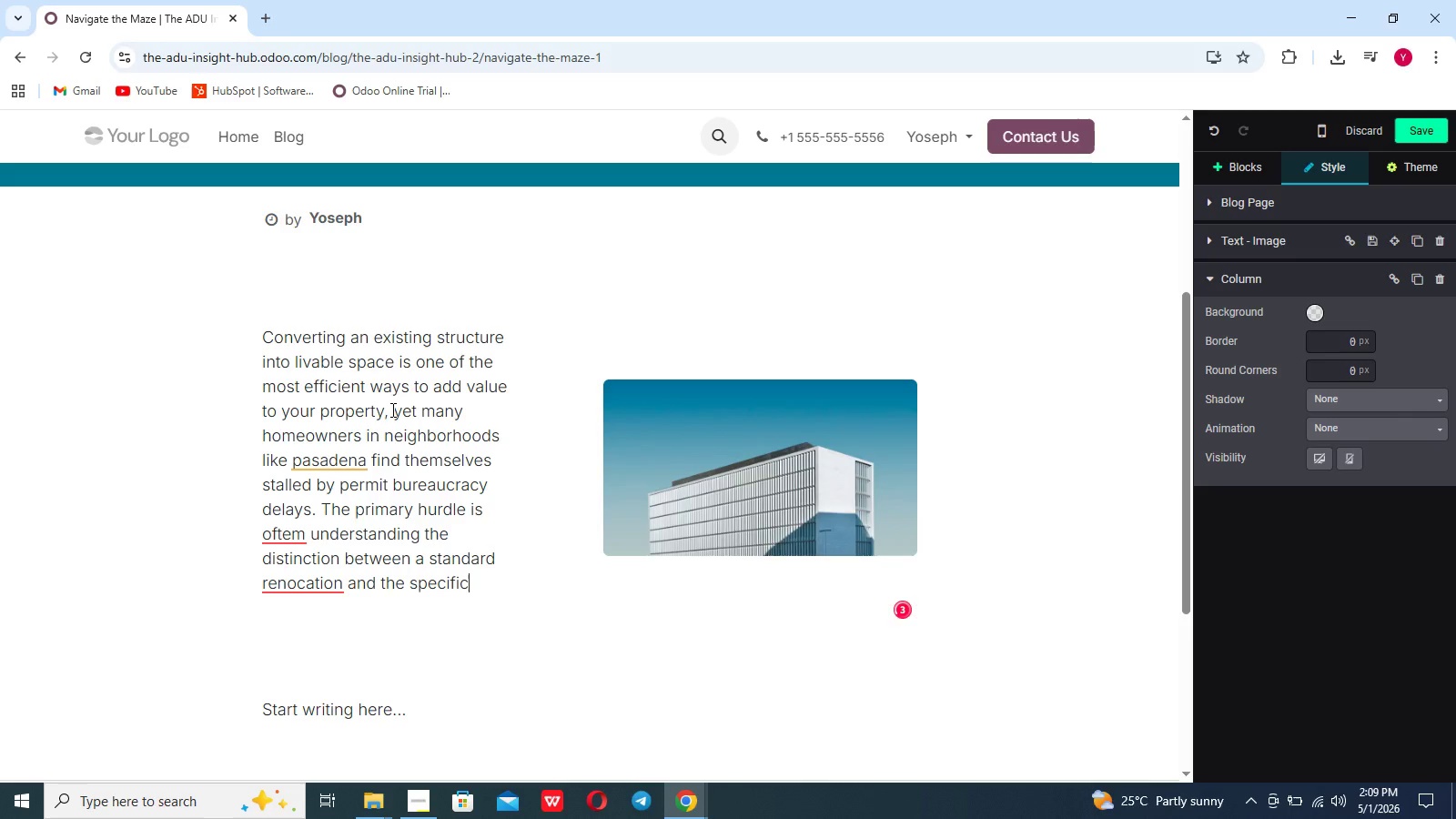 
key(S)
 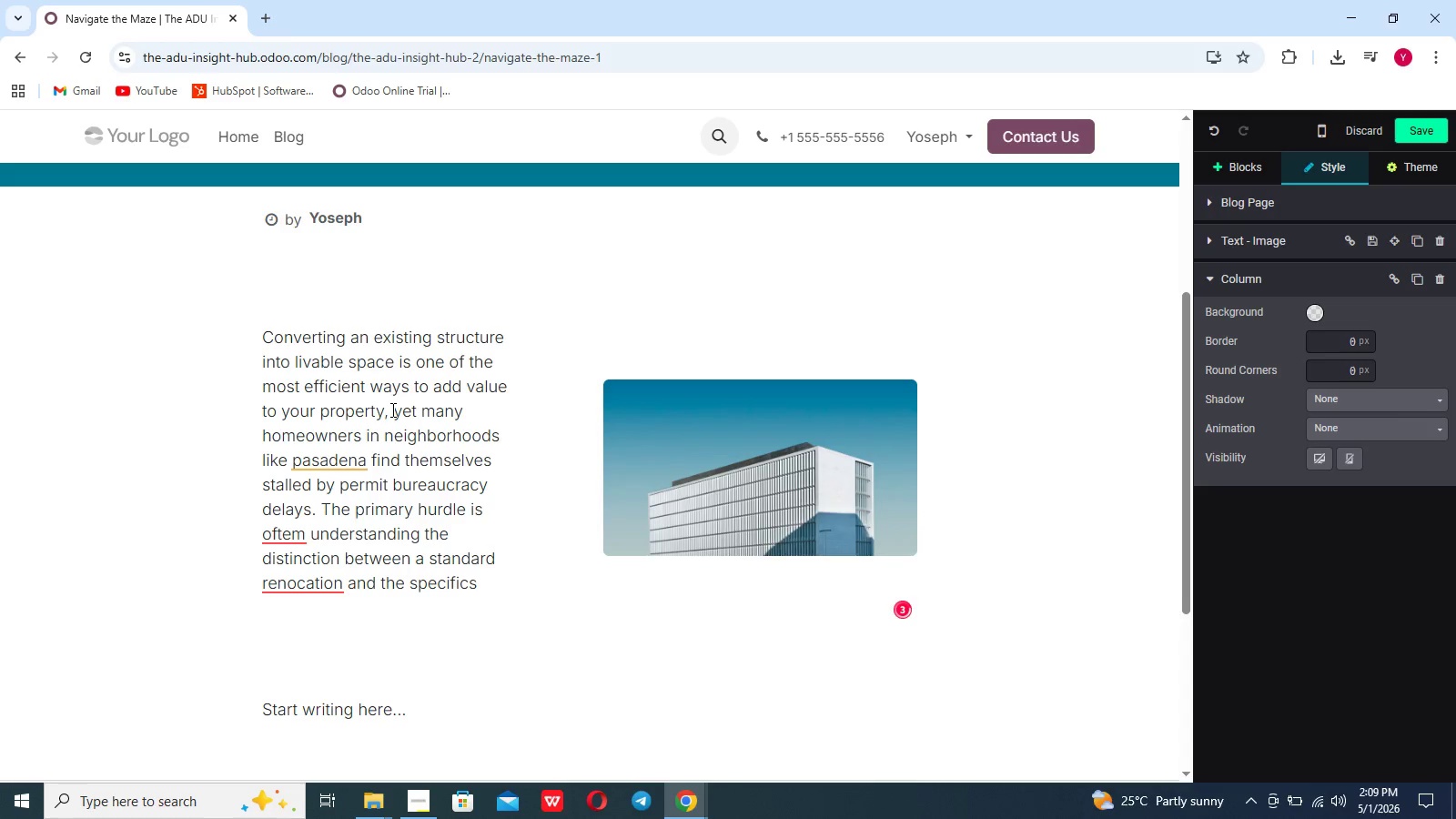 
key(Backspace)
type( change-of-use rw)
key(Backspace)
type(equirmens for accesory dew)
key(Backspace)
key(Backspace)
type(wek)
key(Backspace)
type(lling uita)
key(Backspace)
key(Backspace)
key(Backspace)
type(nits.)
 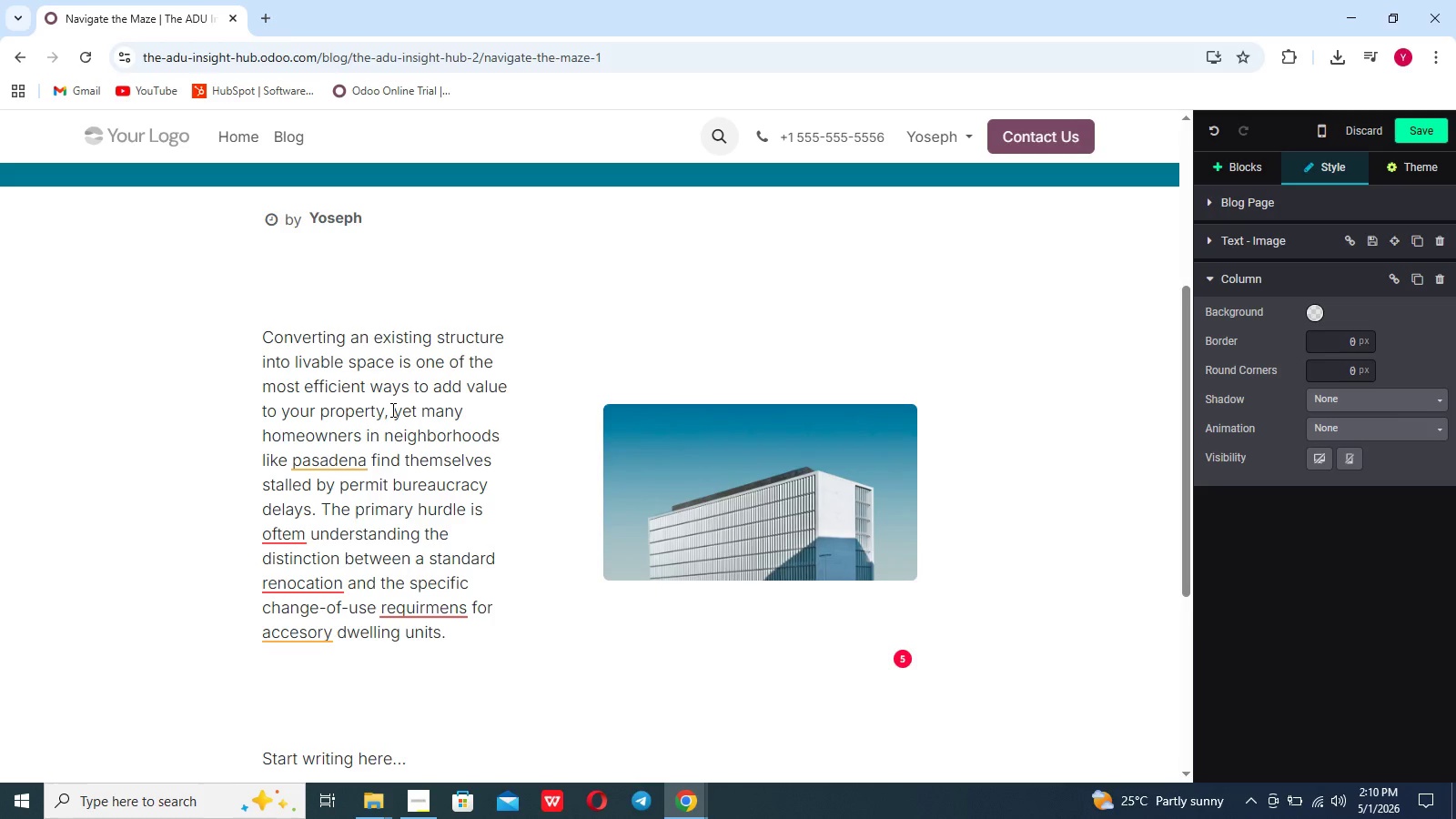 
type( in the)
 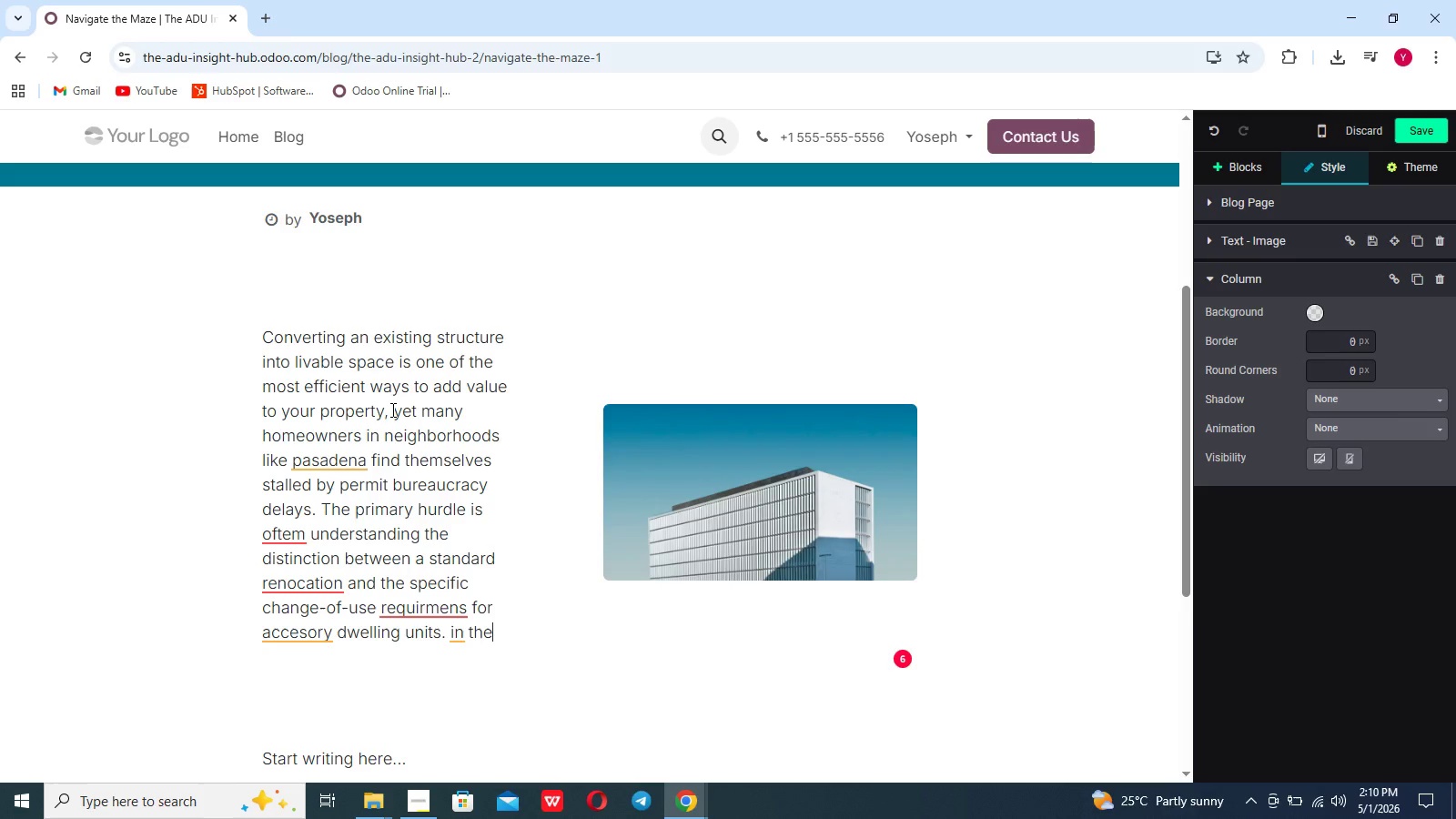 
wait(6.08)
 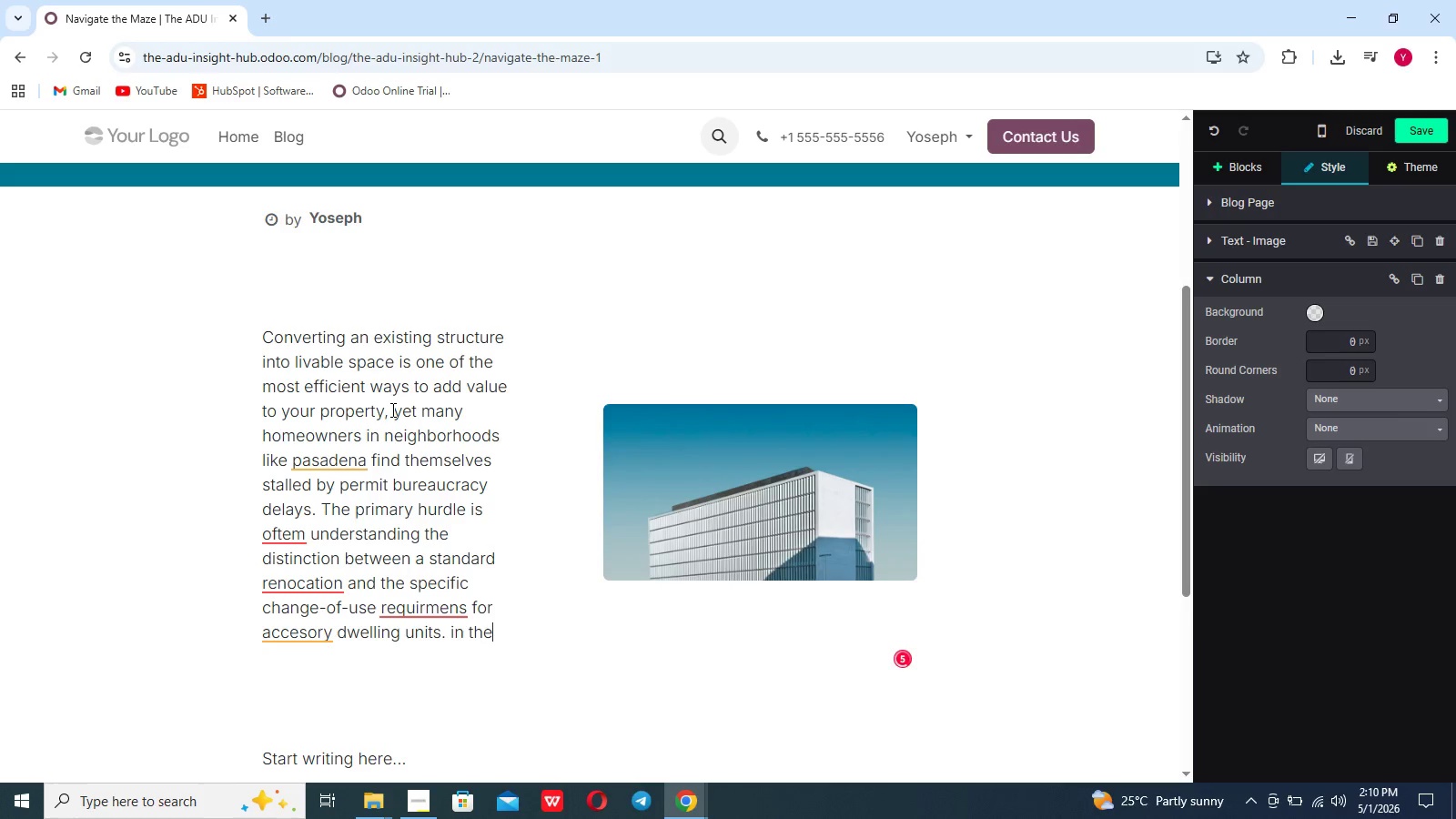 
type( current regulatio)
 